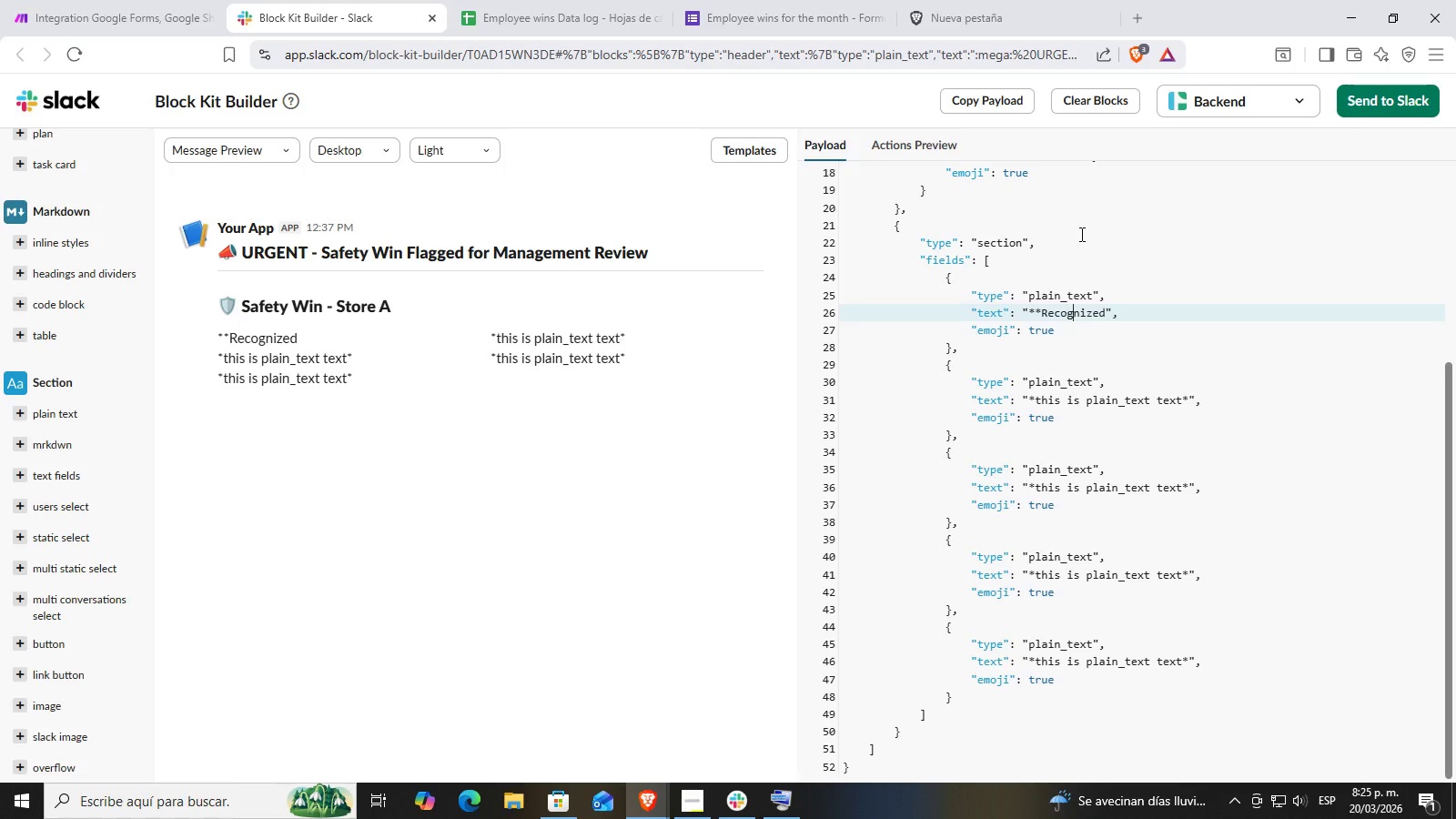 
key(ArrowRight)
 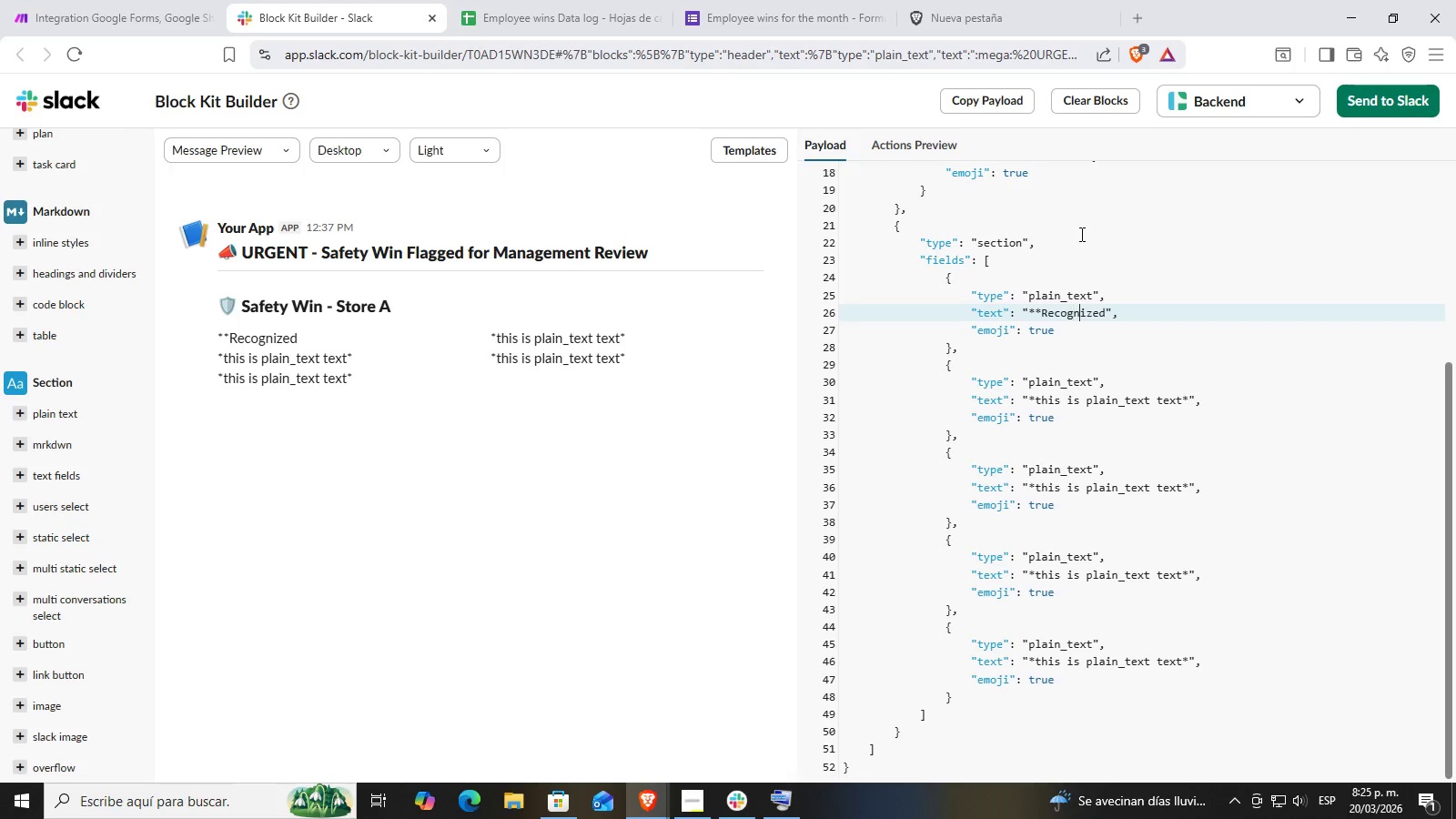 
key(ArrowRight)
 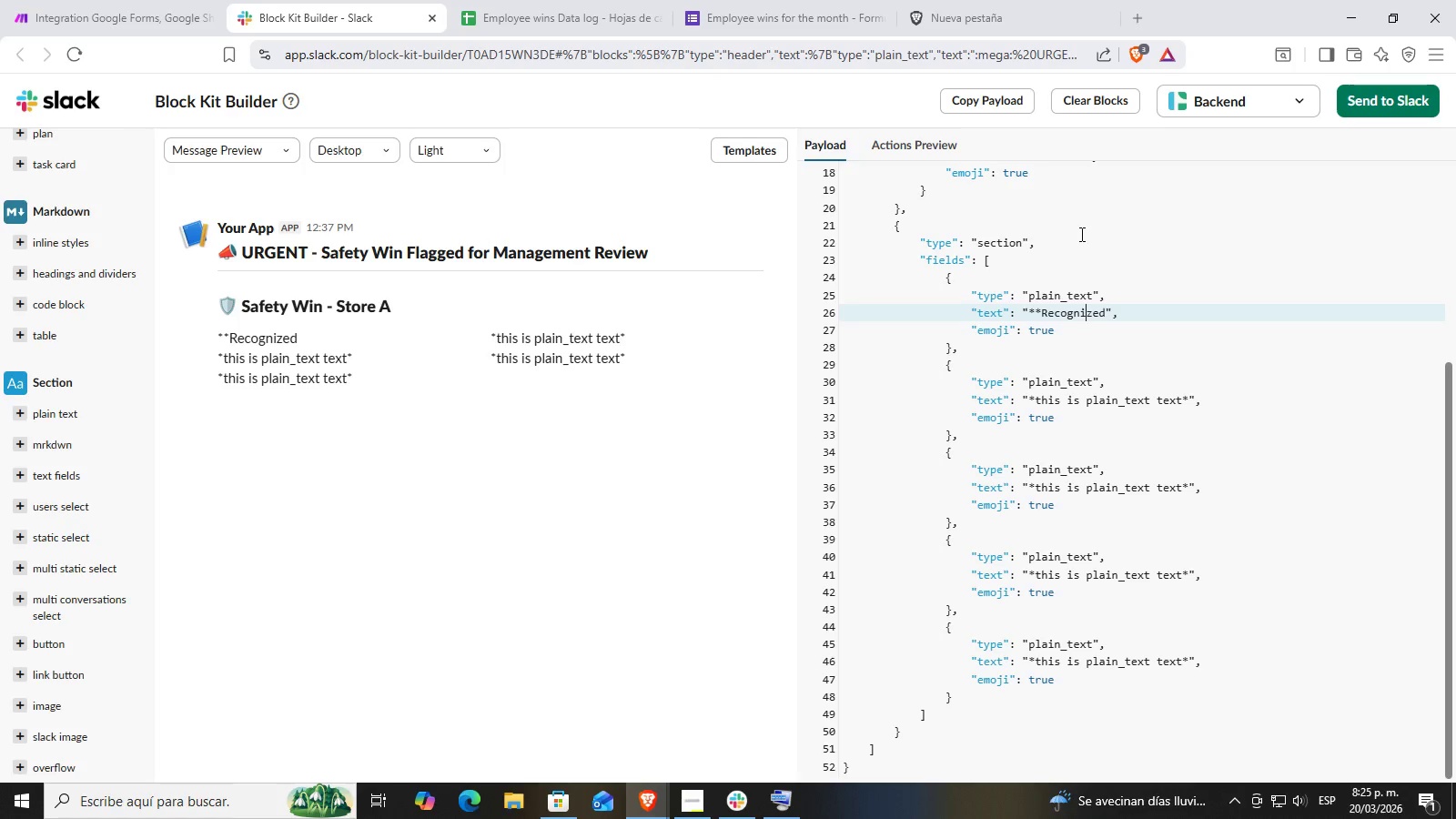 
key(ArrowRight)
 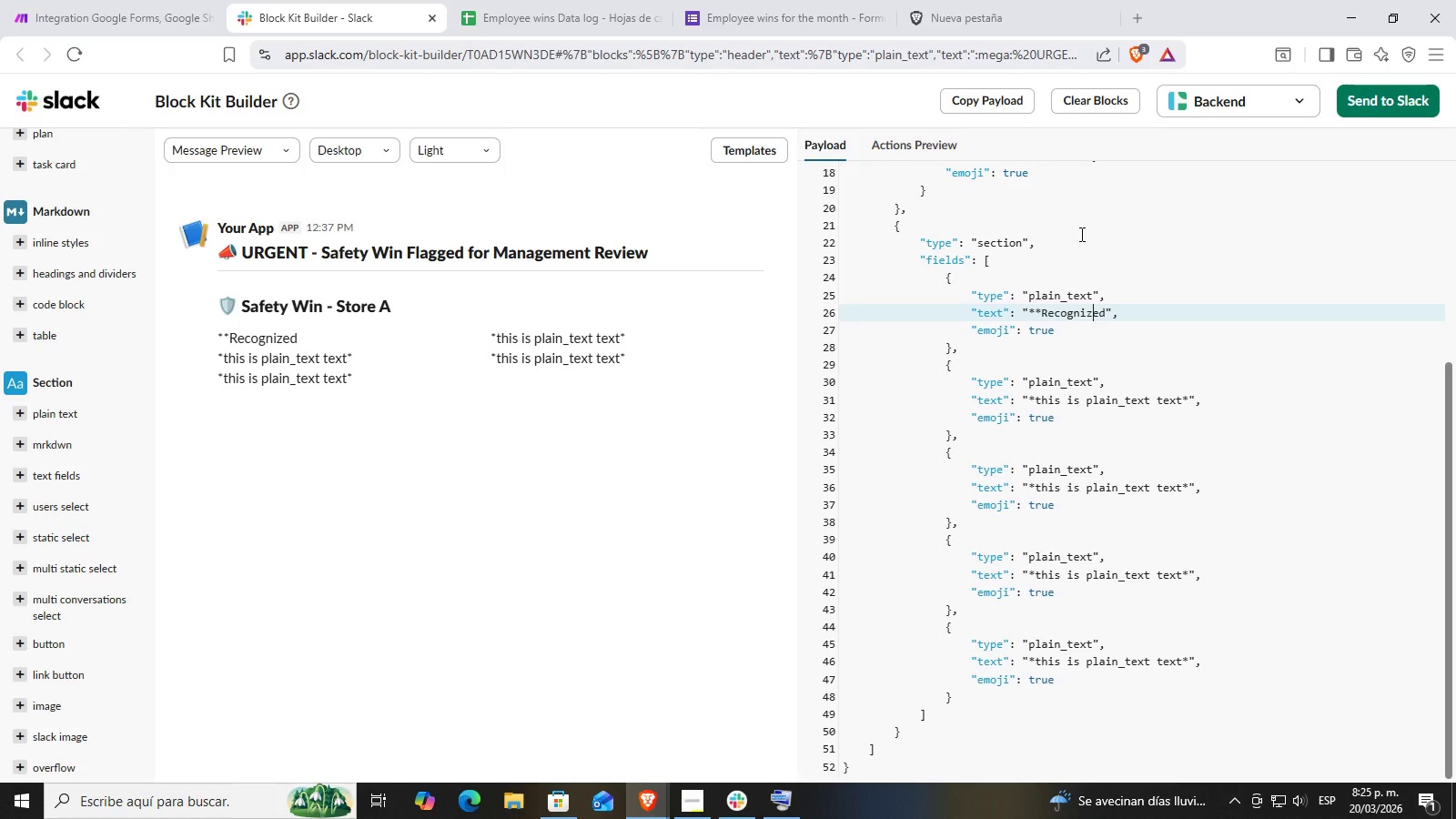 
key(ArrowRight)
 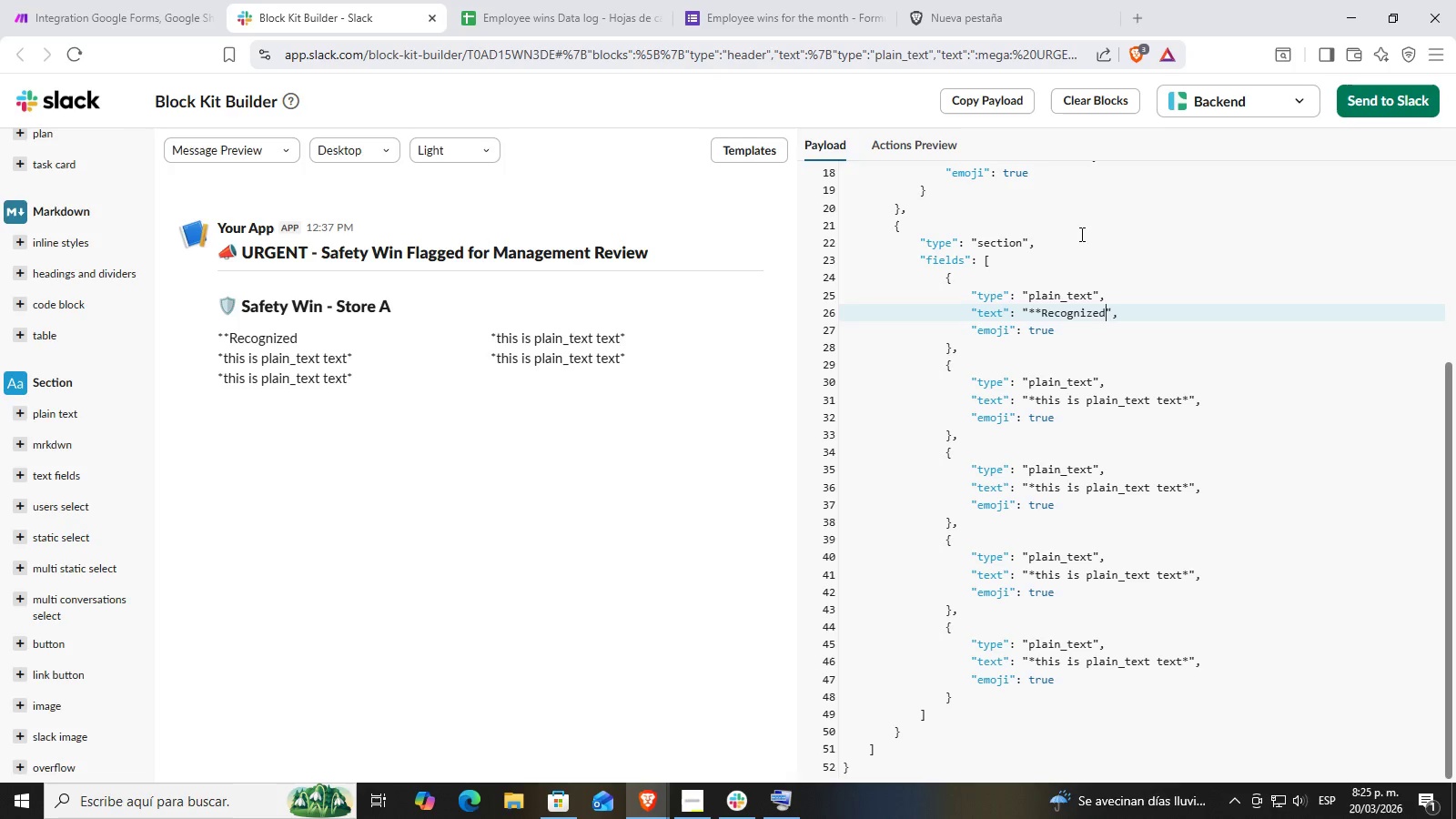 
key(ArrowRight)
 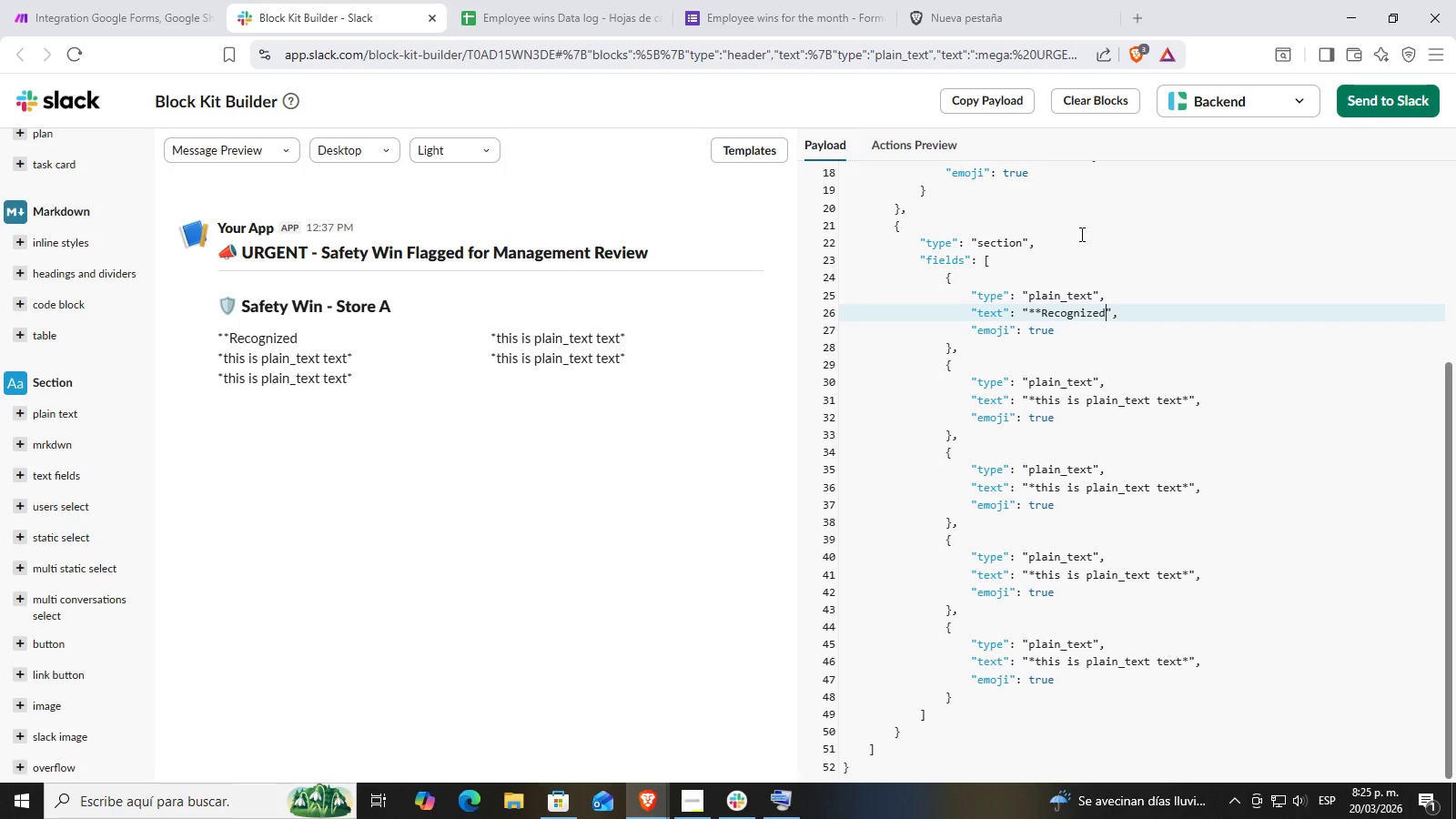 
key(Shift+Equal)
 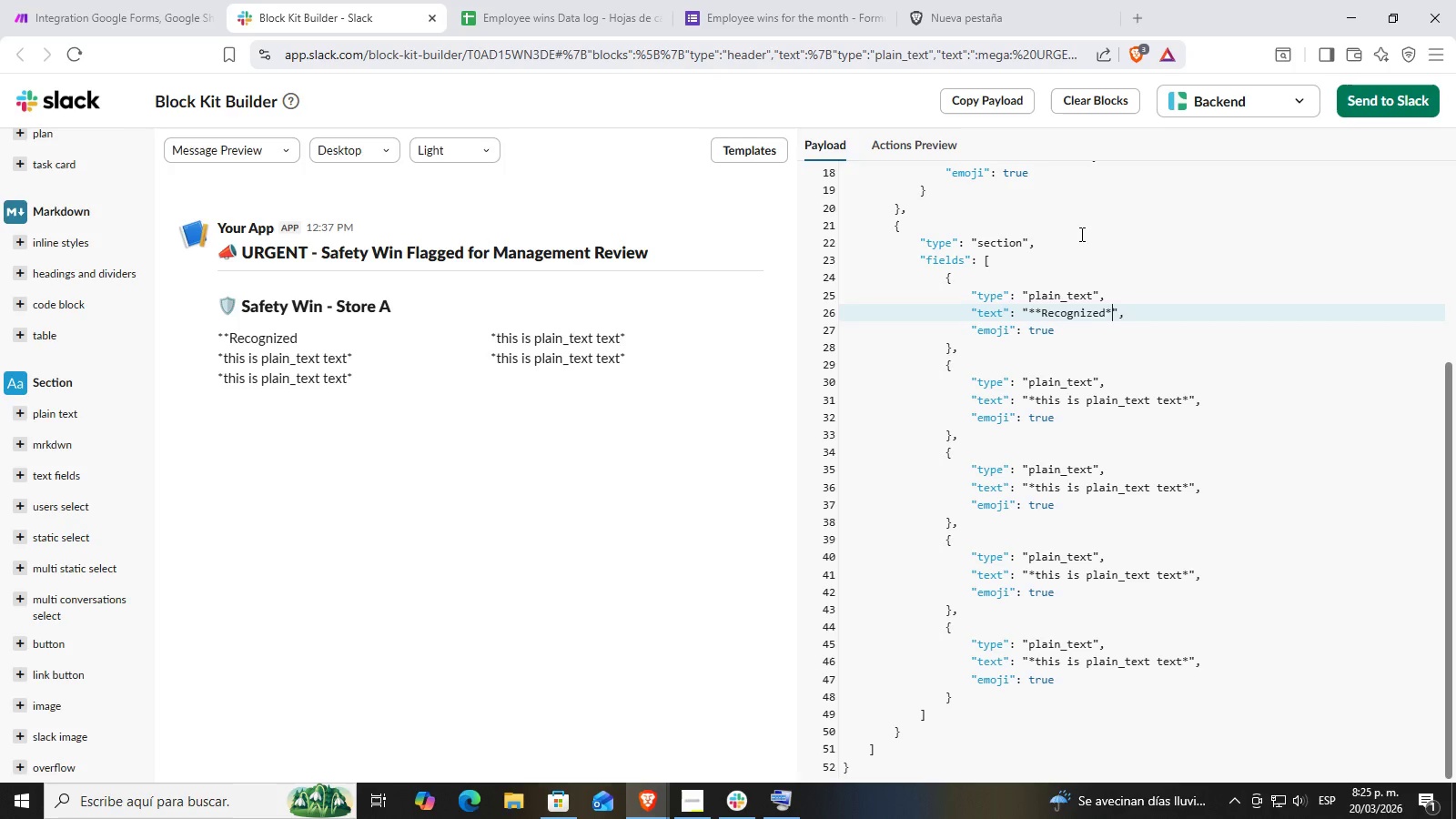 
key(Shift+Equal)
 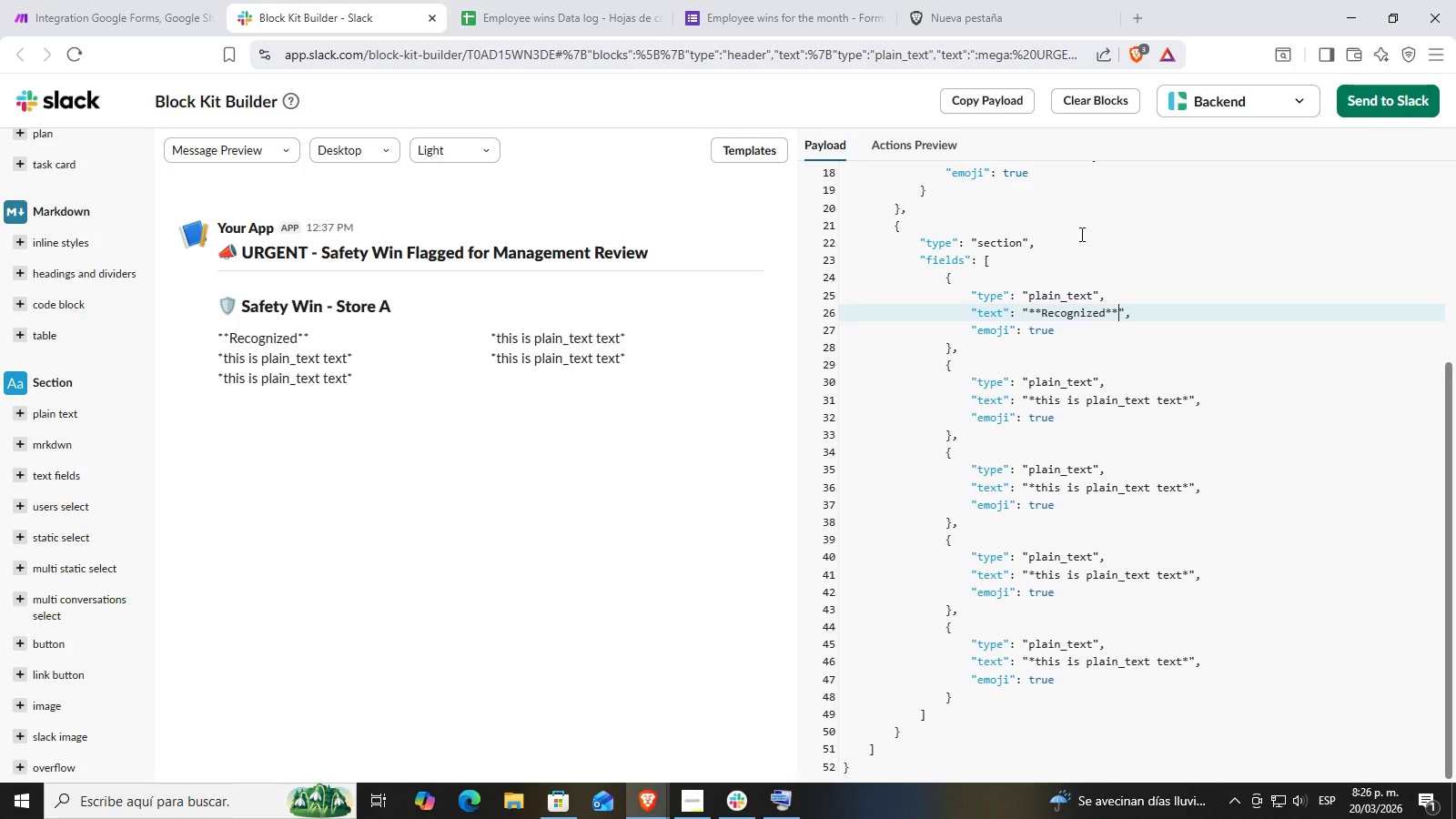 
key(Backspace)
 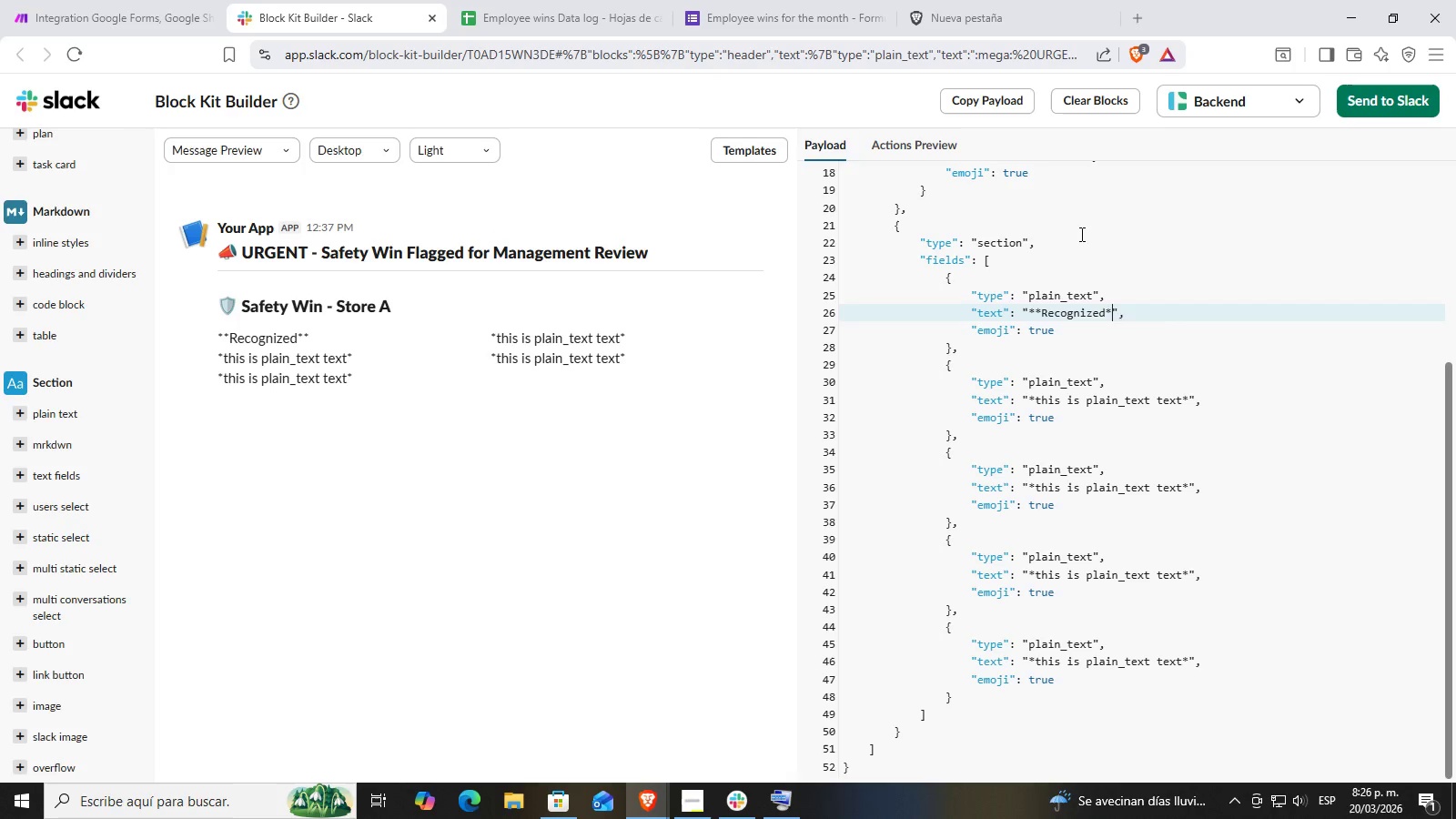 
key(Backspace)
 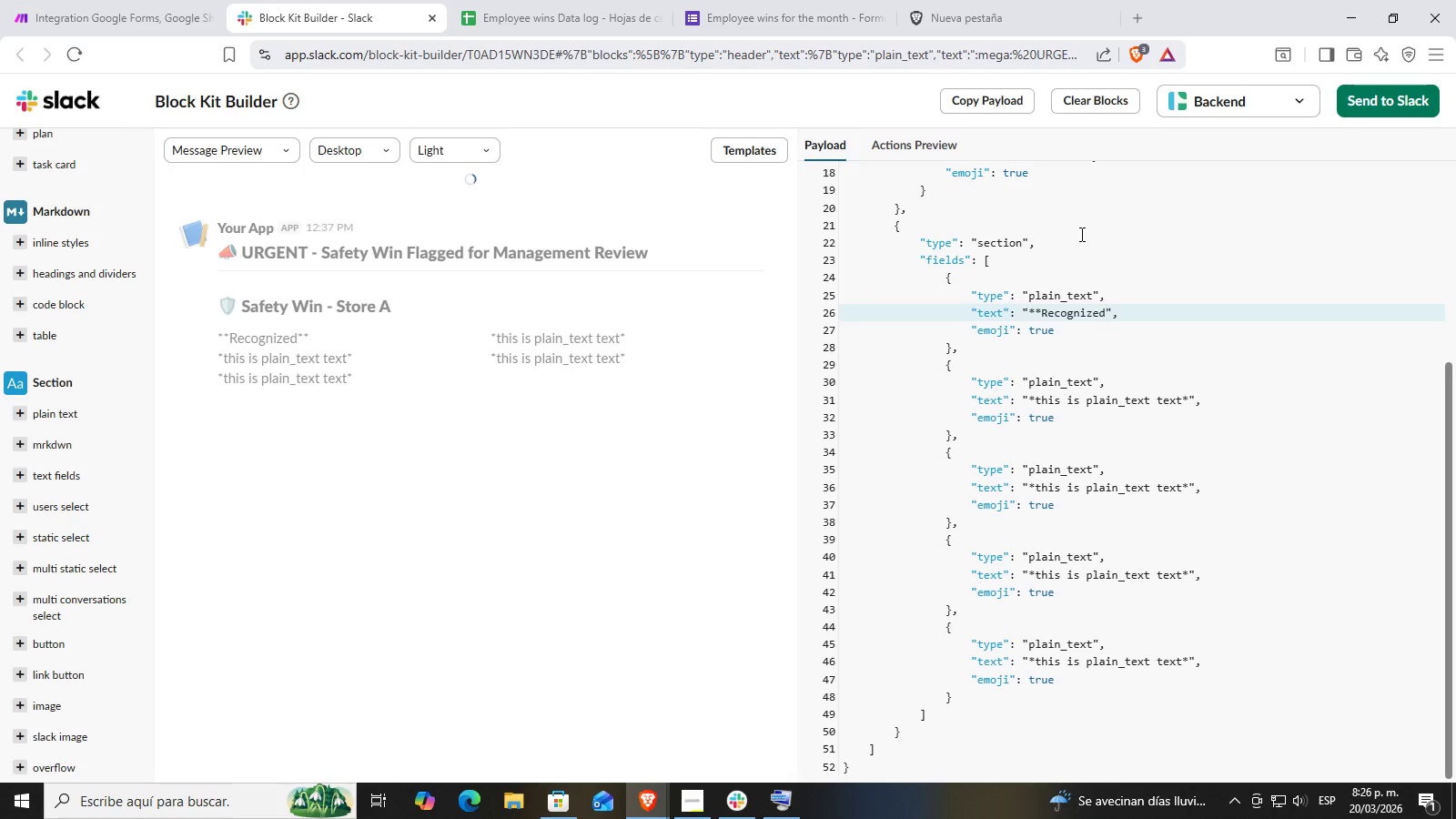 
hold_key(key=ArrowLeft, duration=0.62)
 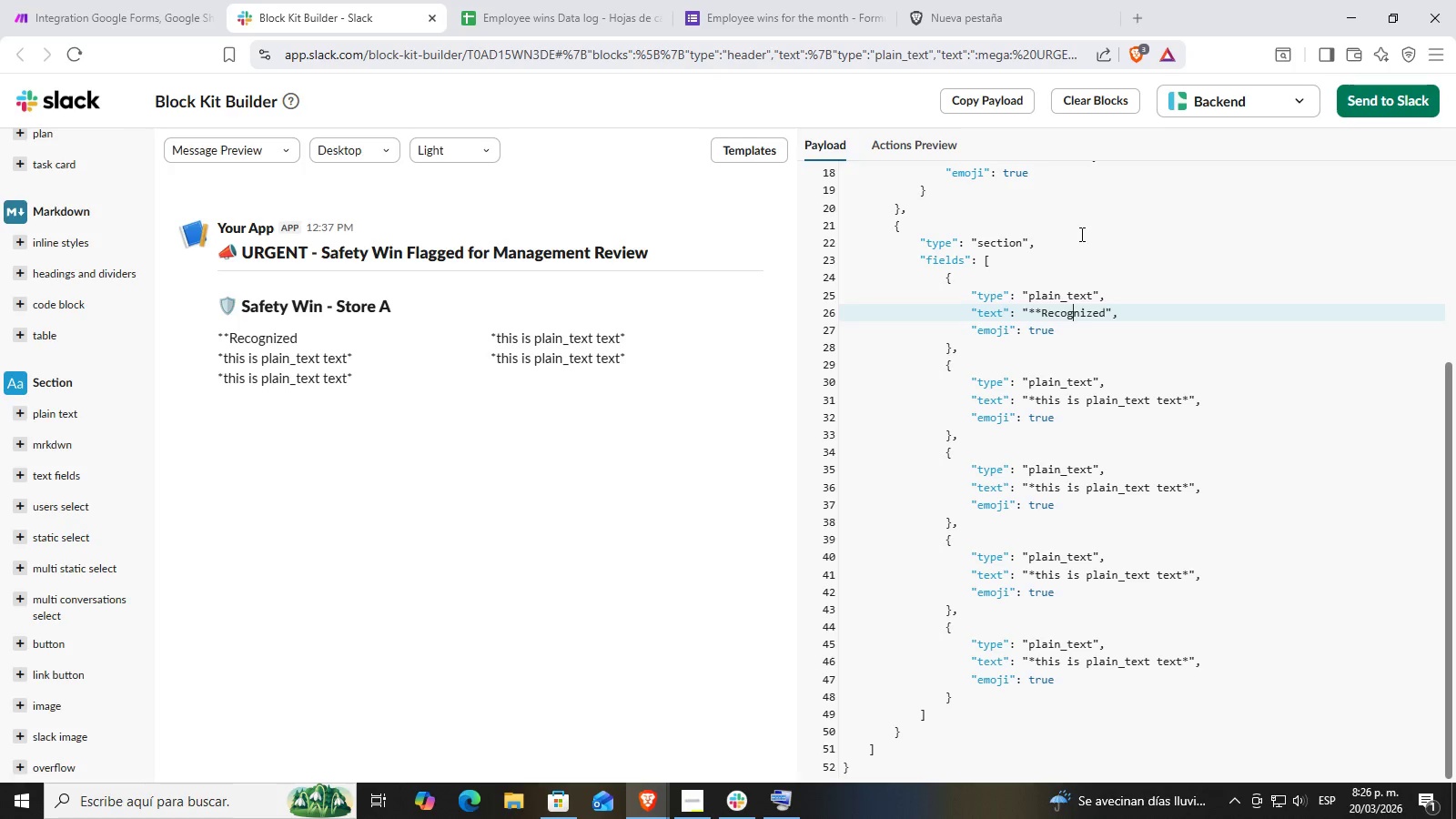 
key(ArrowLeft)
 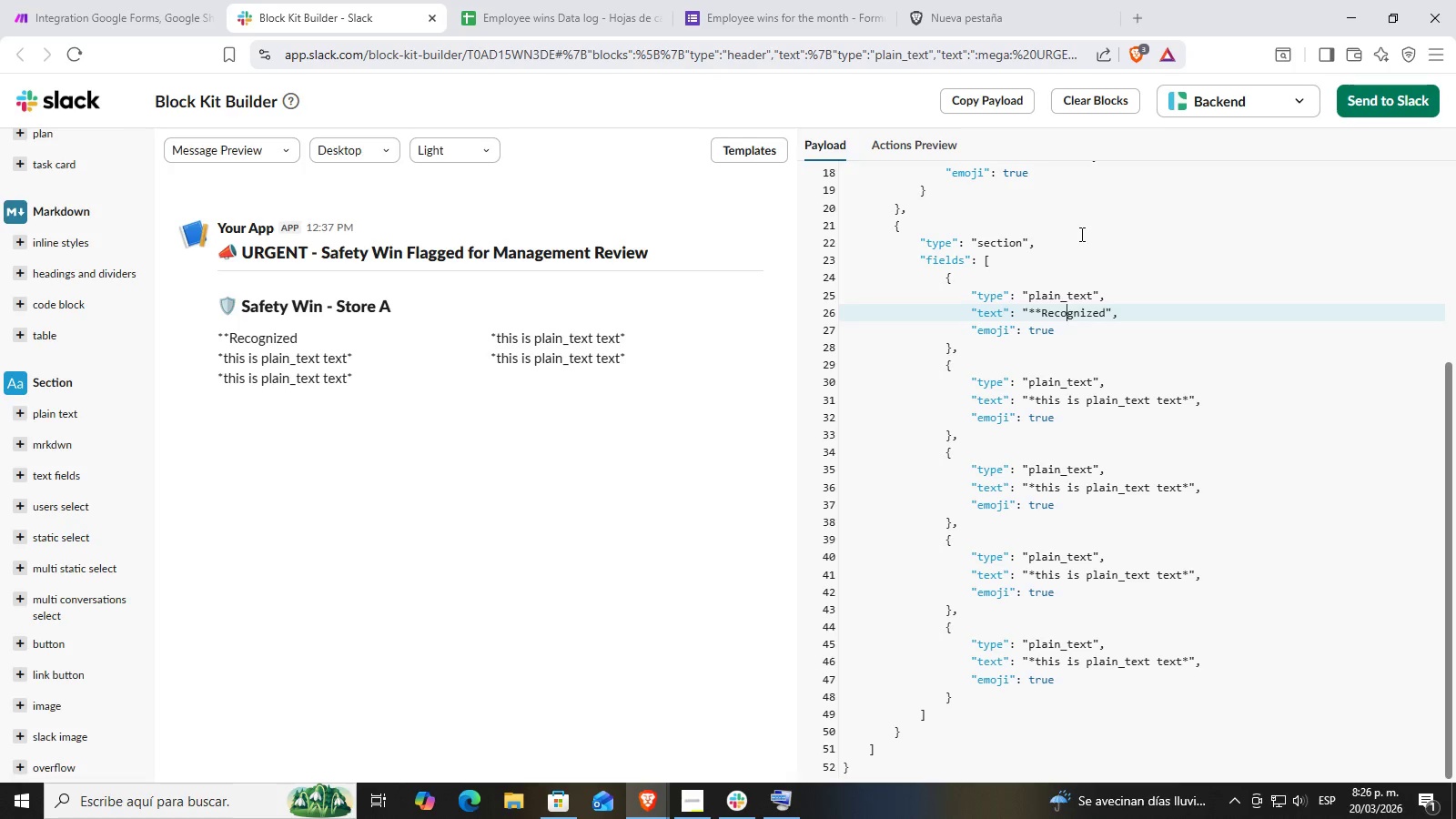 
key(ArrowLeft)
 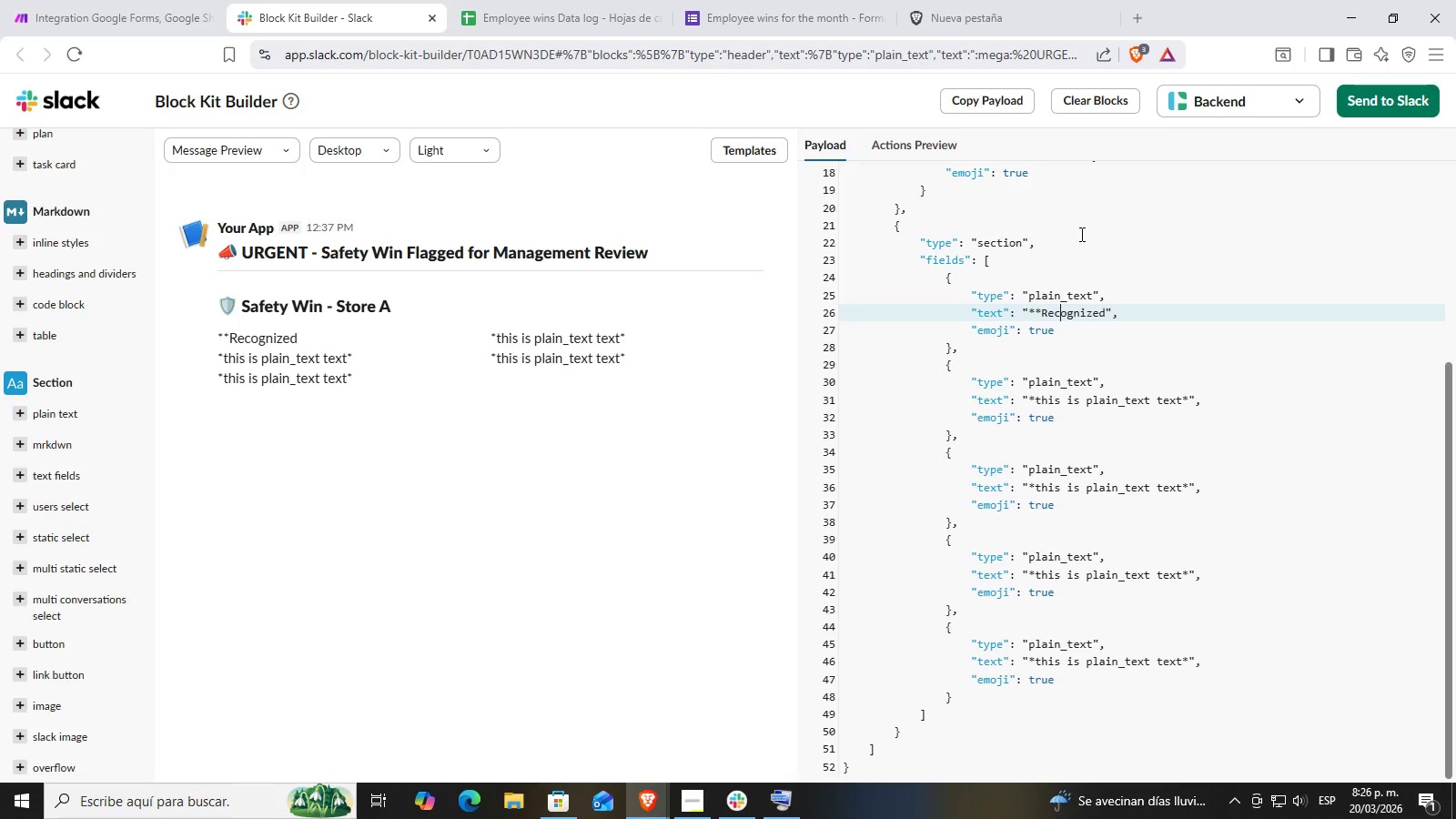 
key(ArrowLeft)
 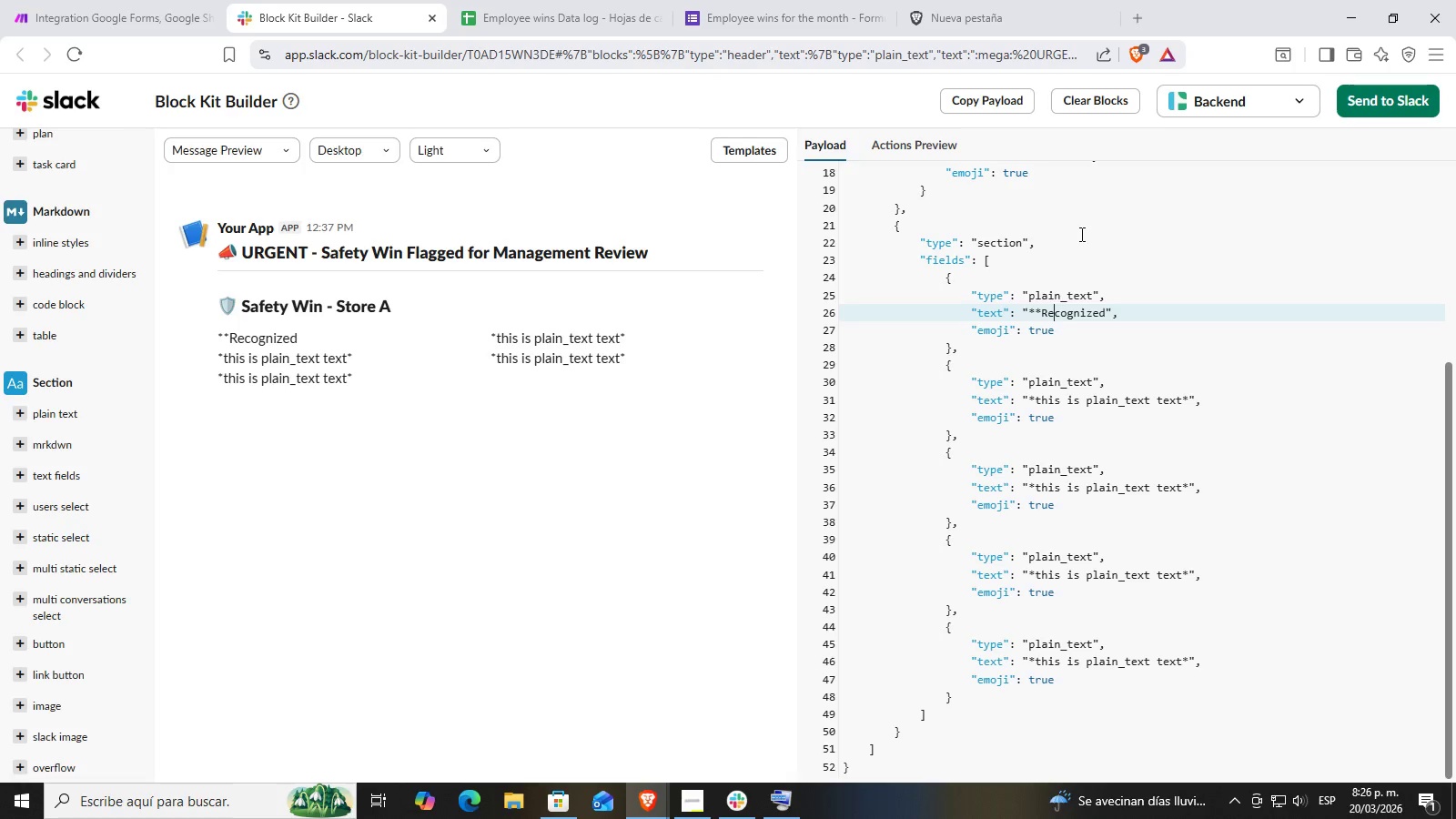 
key(ArrowLeft)
 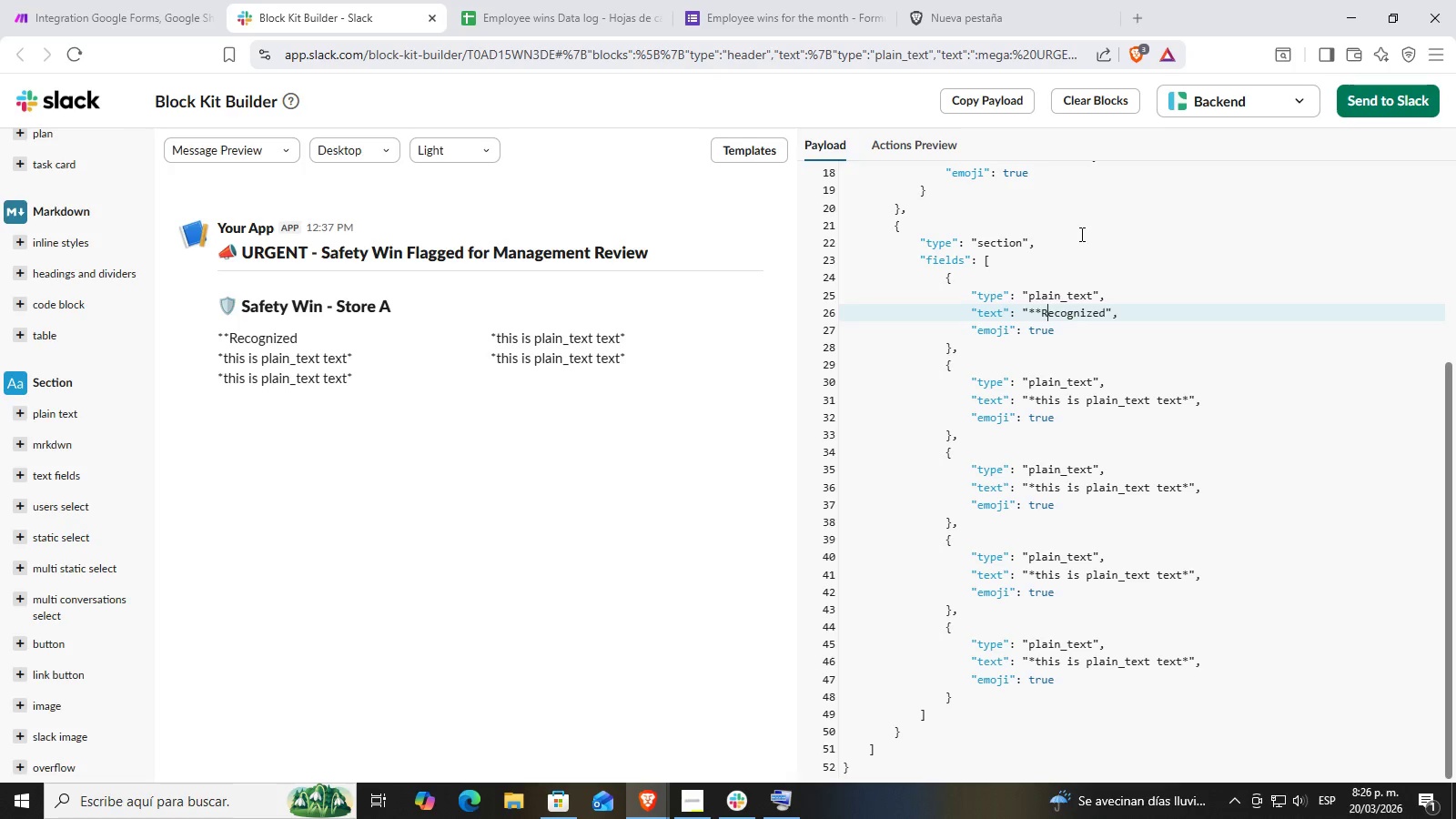 
key(ArrowLeft)
 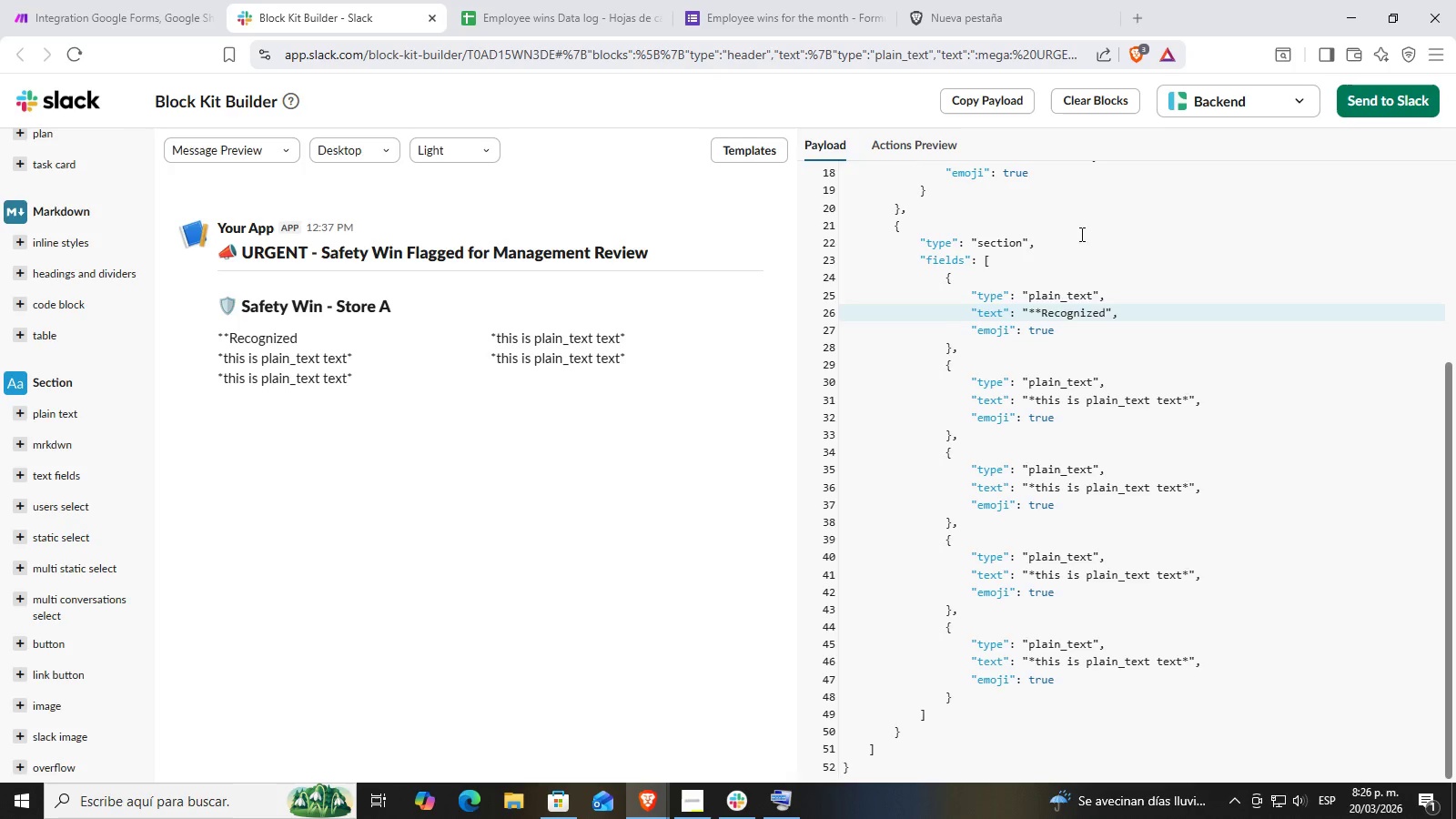 
scroll: coordinate [1051, 217], scroll_direction: up, amount: 5.0
 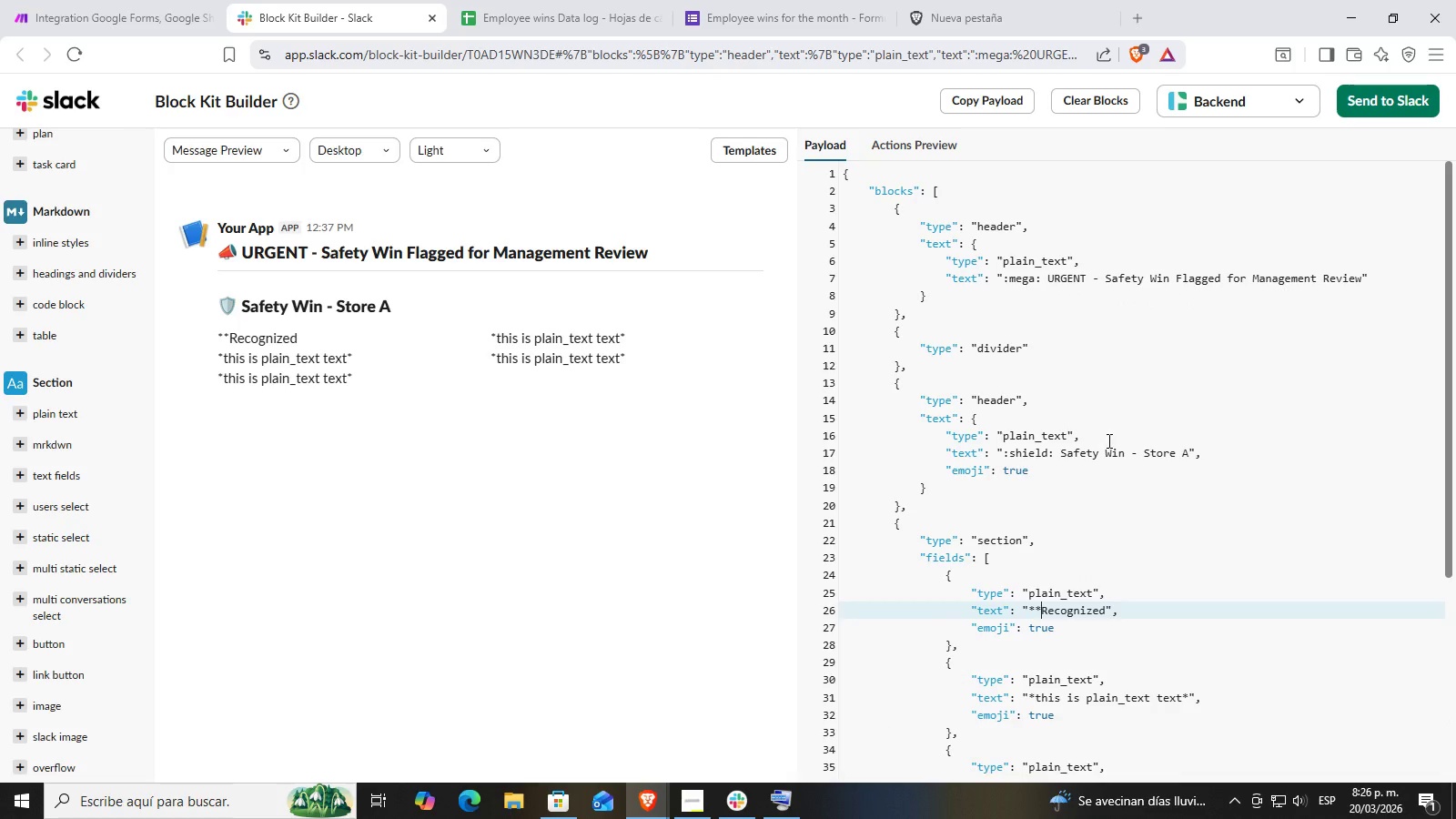 
key(Backspace)
 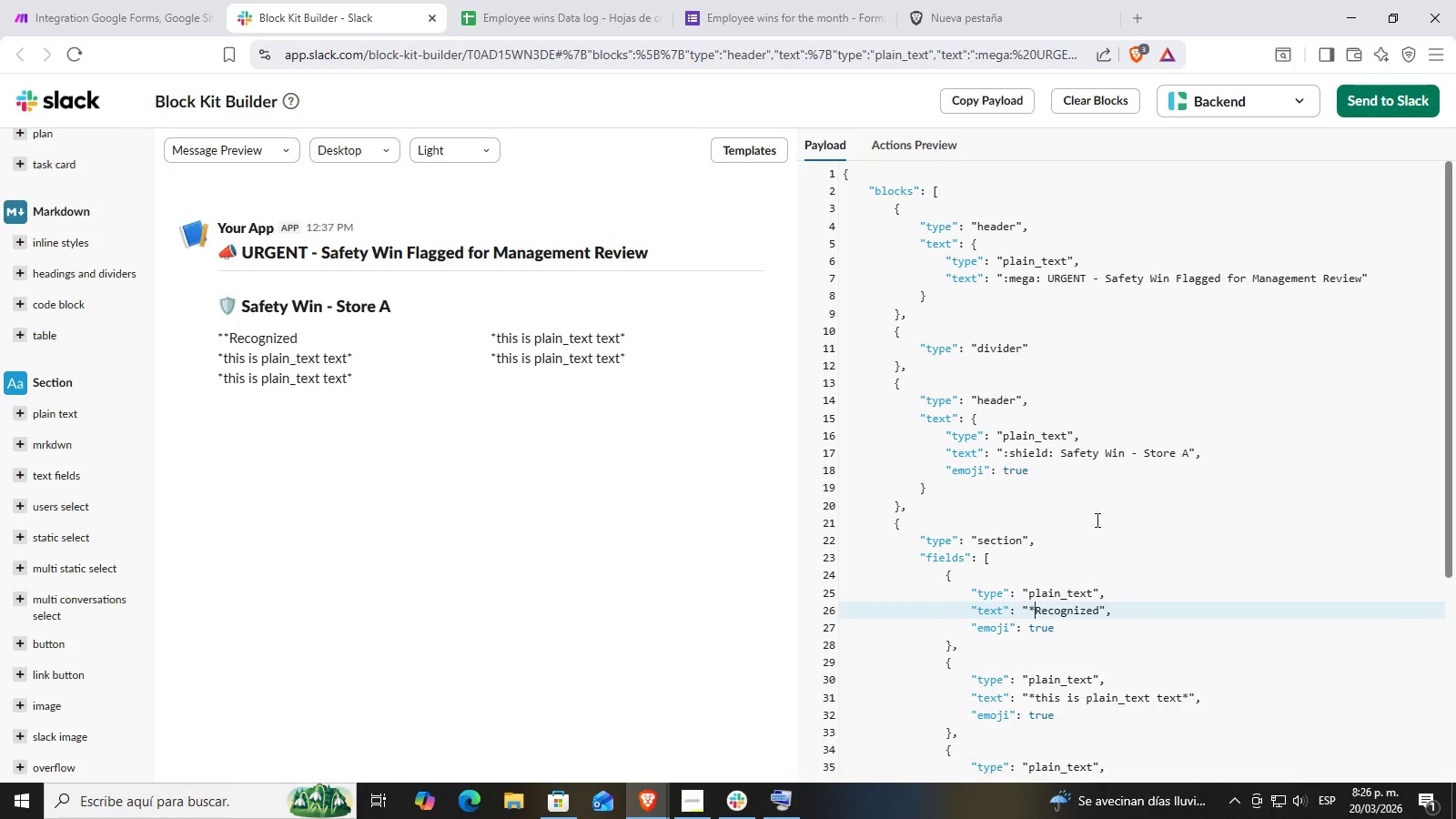 
key(Backspace)
 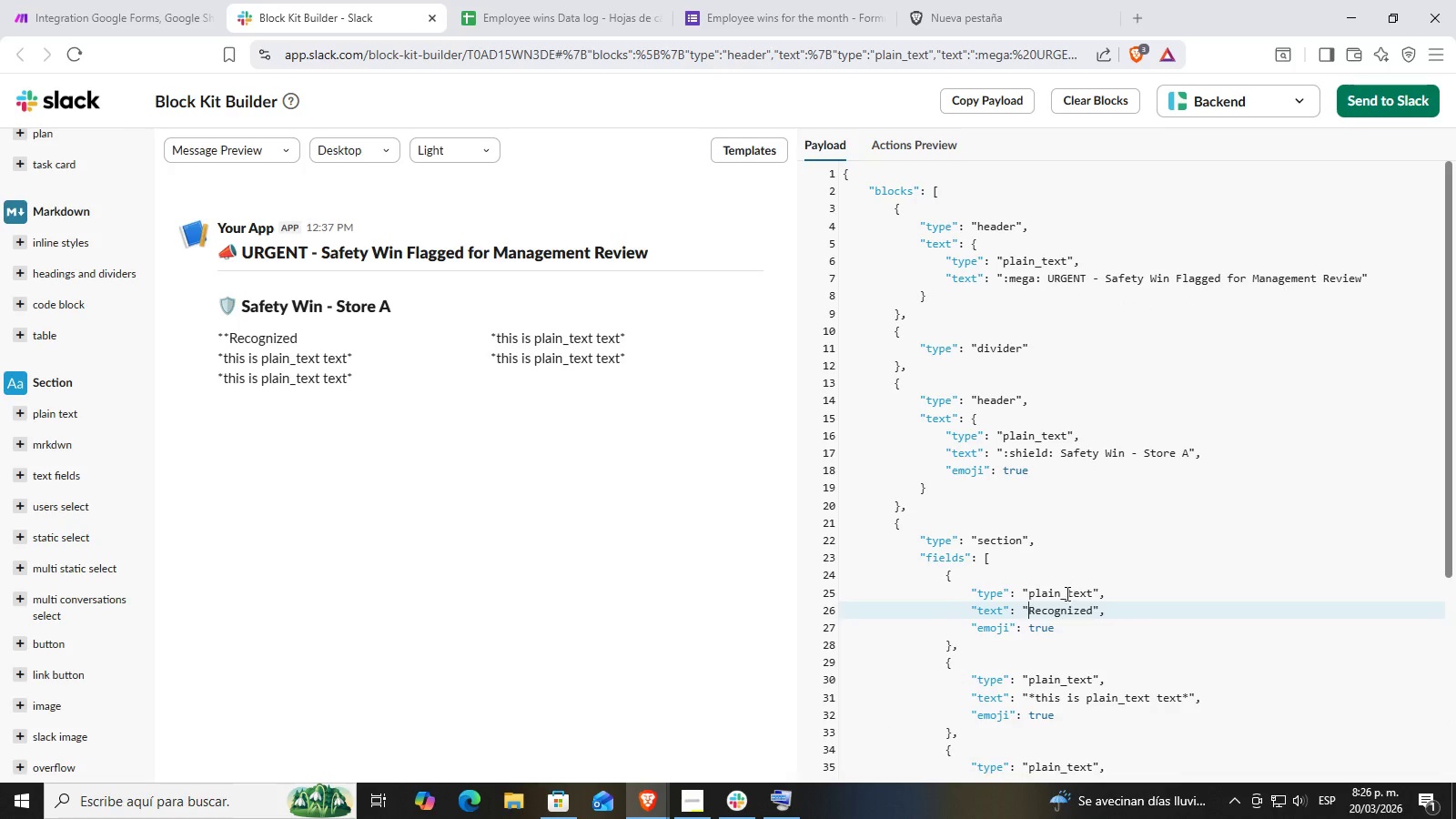 
left_click([1064, 595])
 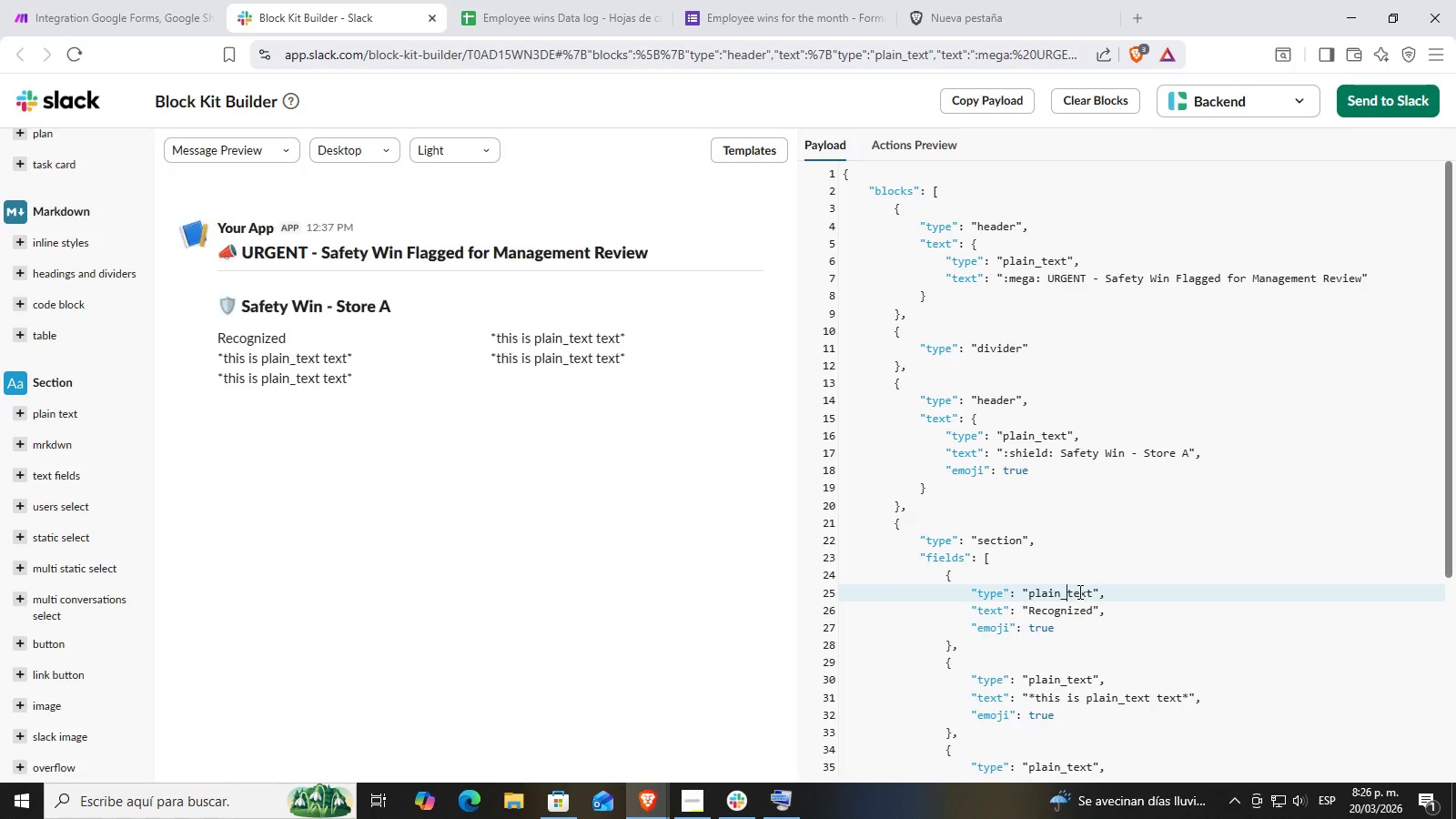 
key(Backspace)
 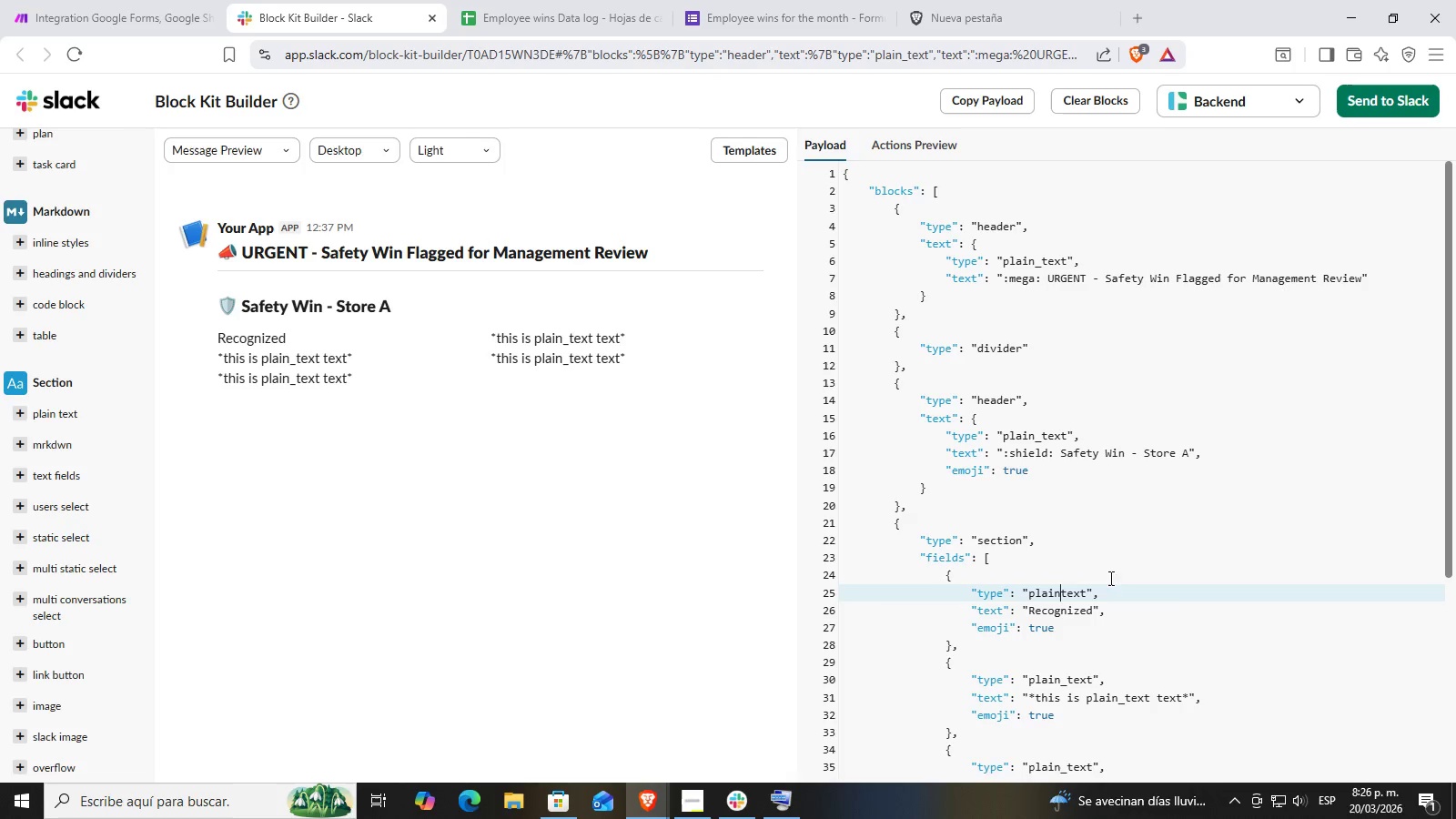 
key(Backspace)
 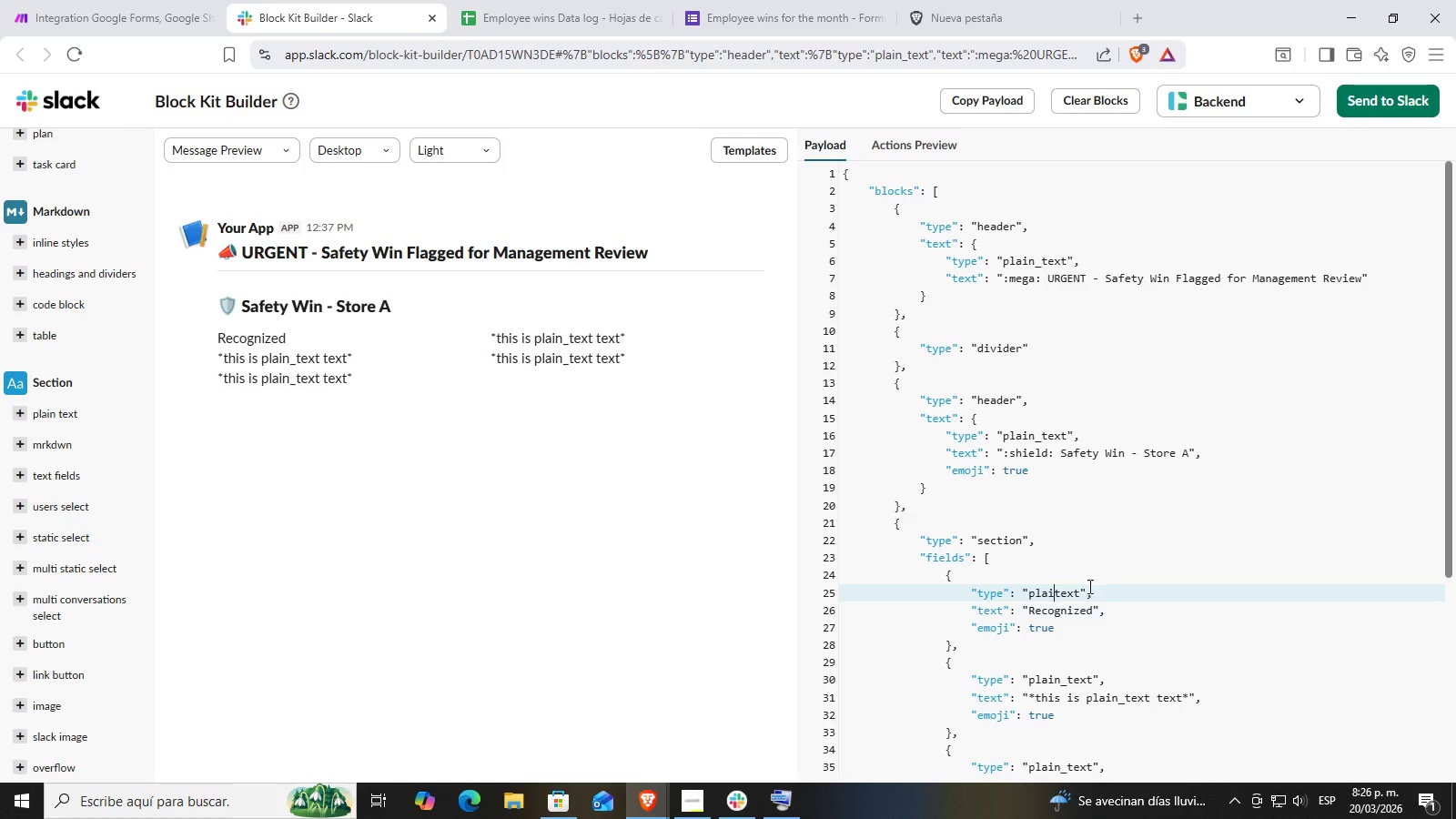 
key(Backspace)
 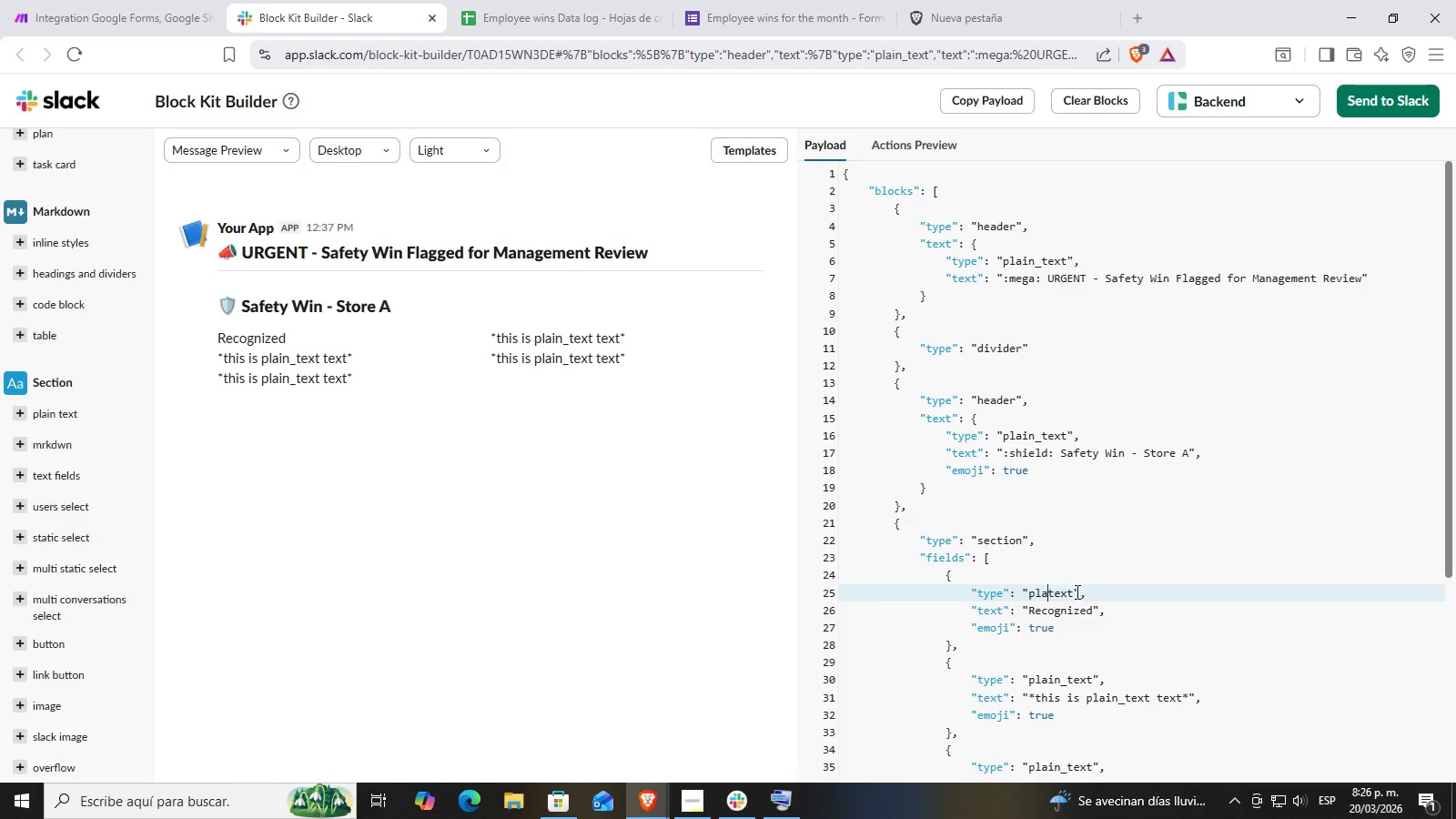 
key(Backspace)
 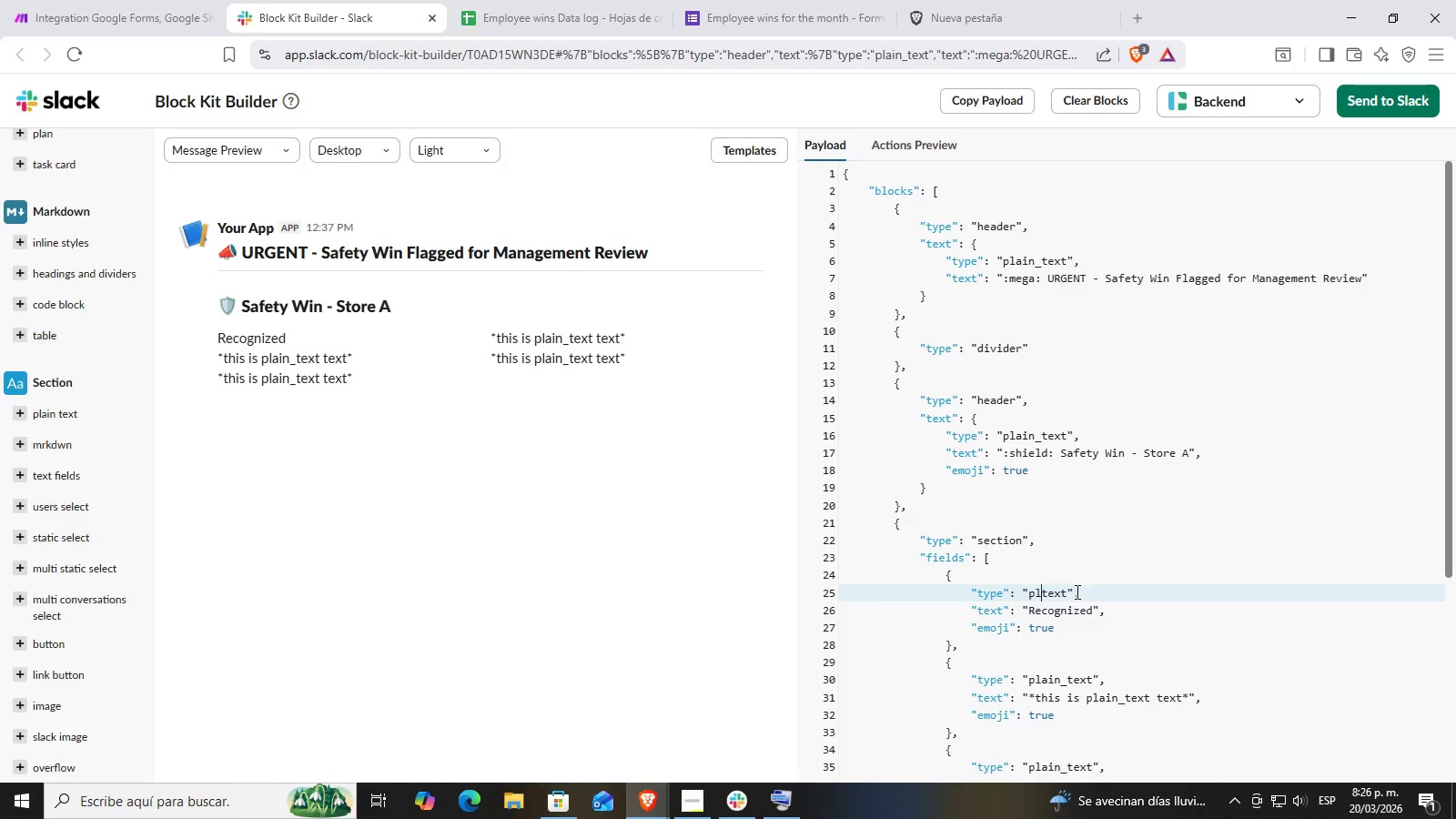 
key(Backspace)
 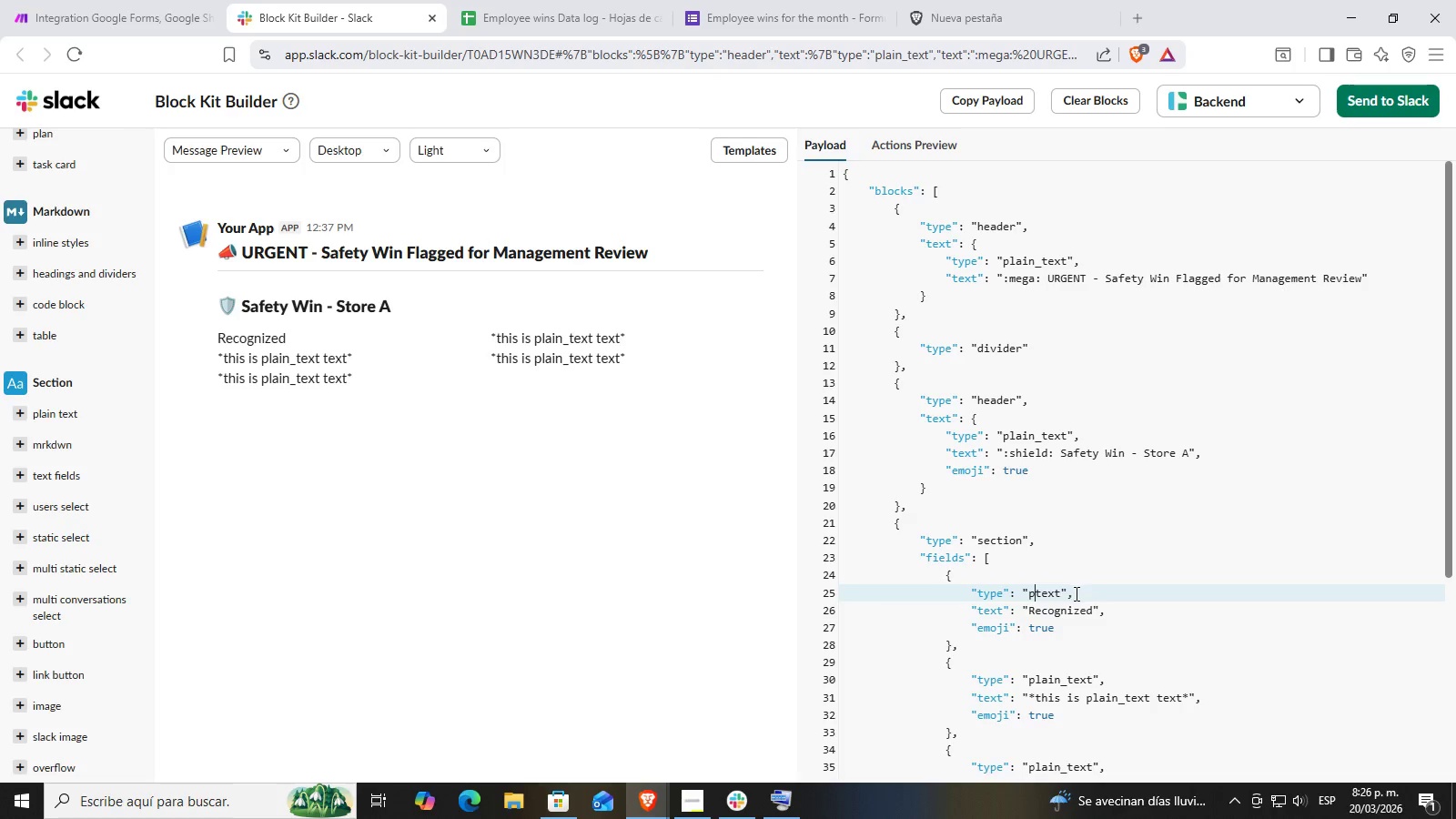 
key(Backspace)
 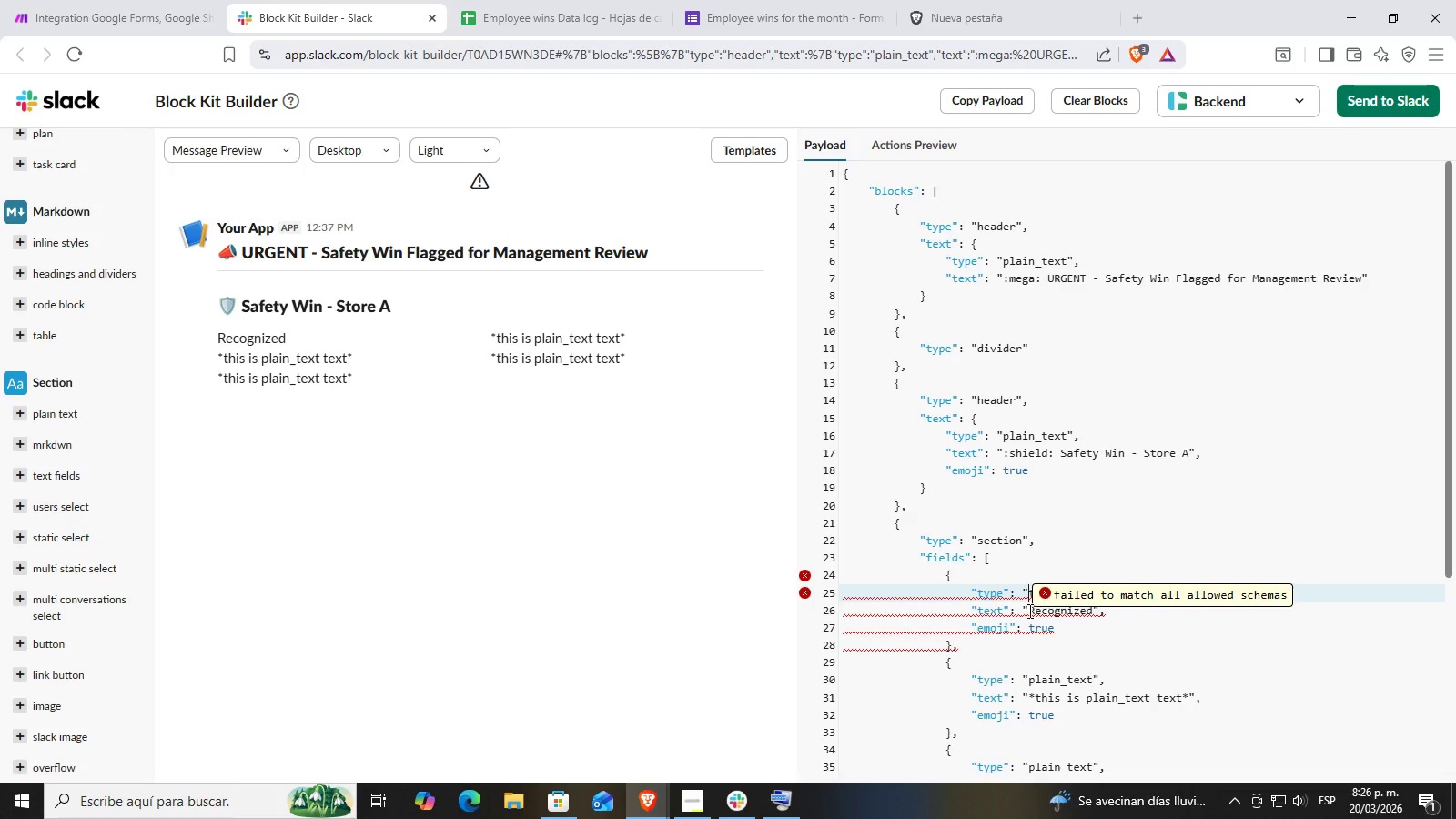 
left_click([1022, 607])
 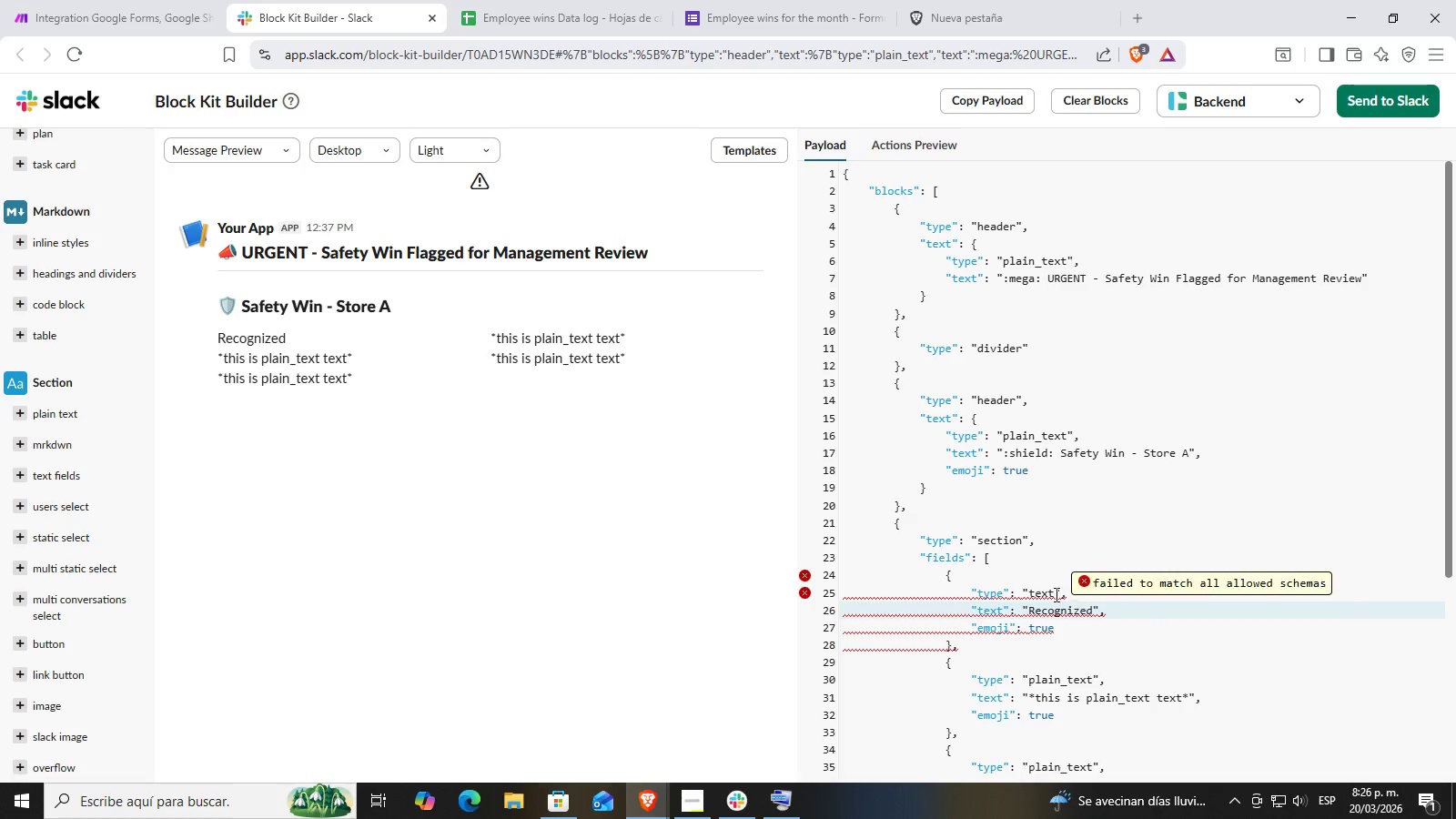 
double_click([1026, 595])
 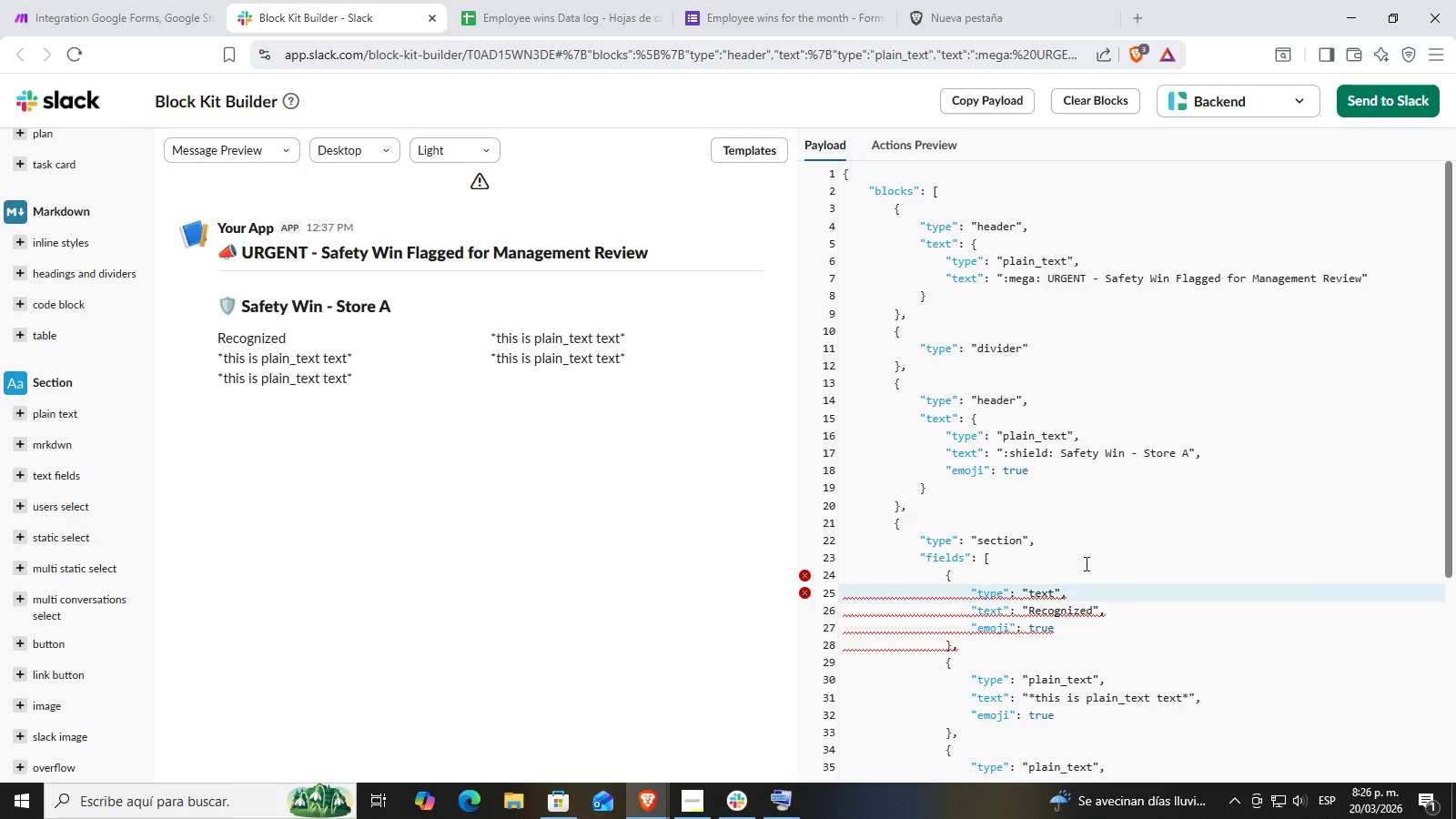 
type(Bold_)
 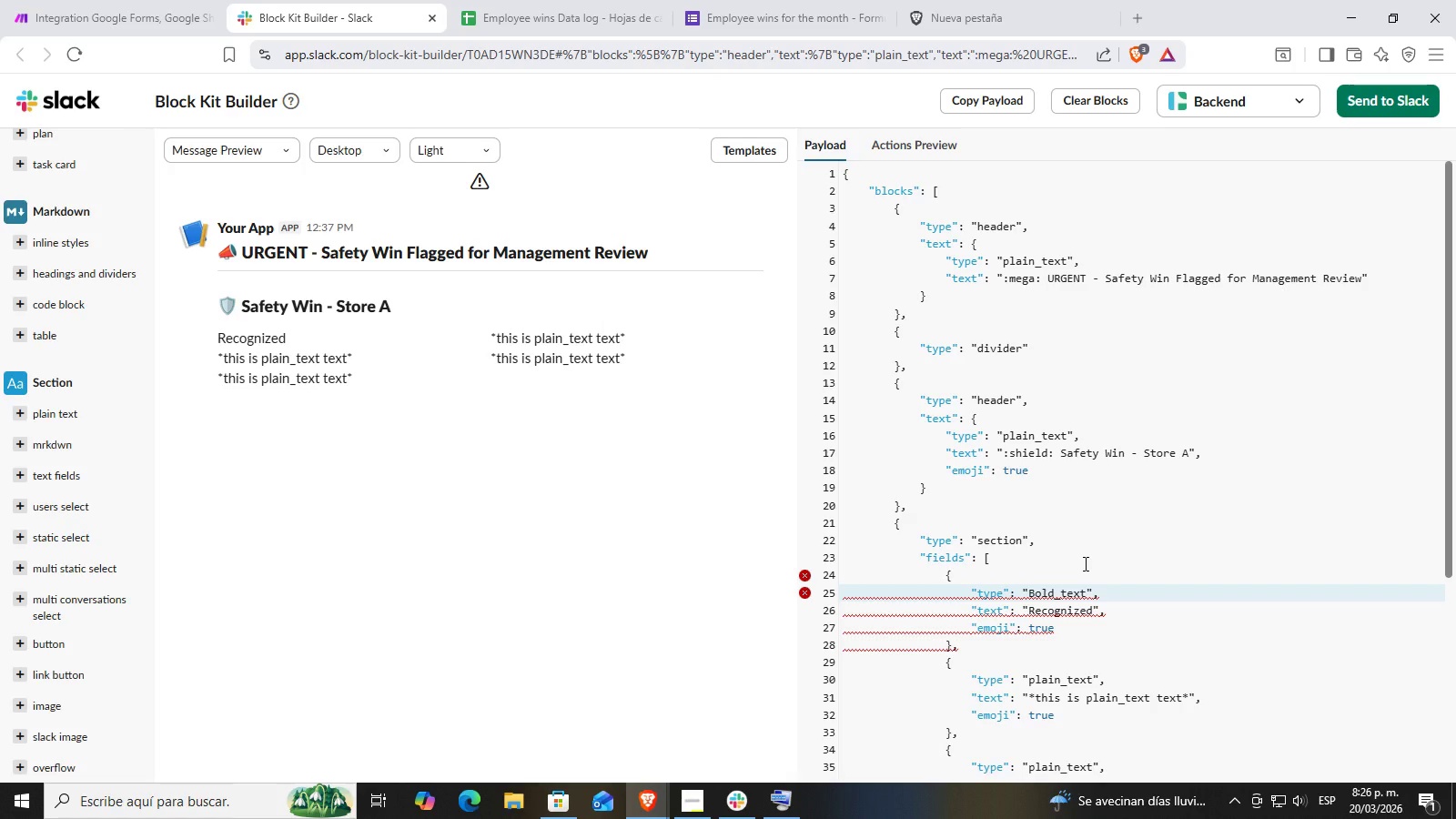 
key(ArrowLeft)
 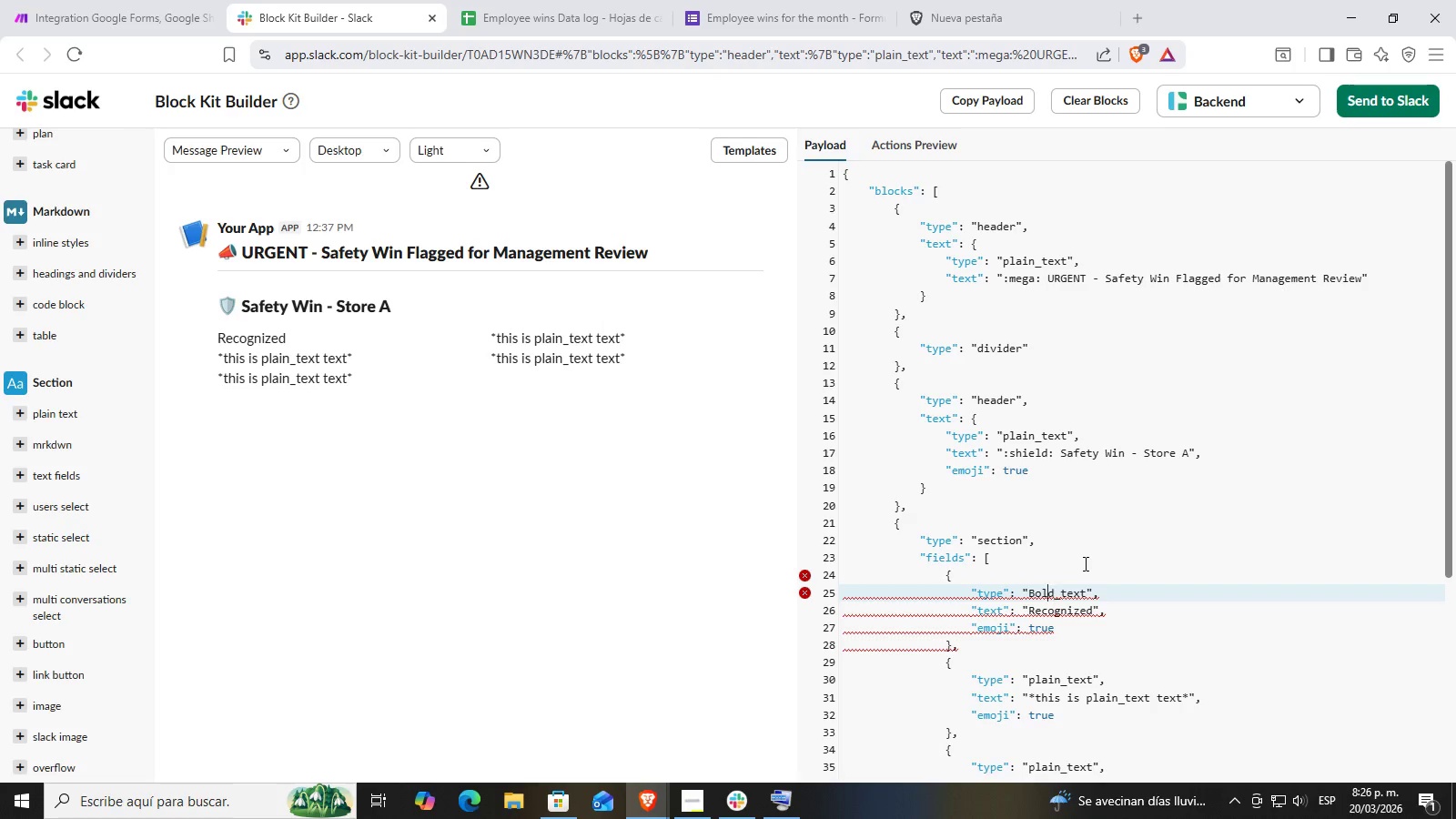 
key(ArrowLeft)
 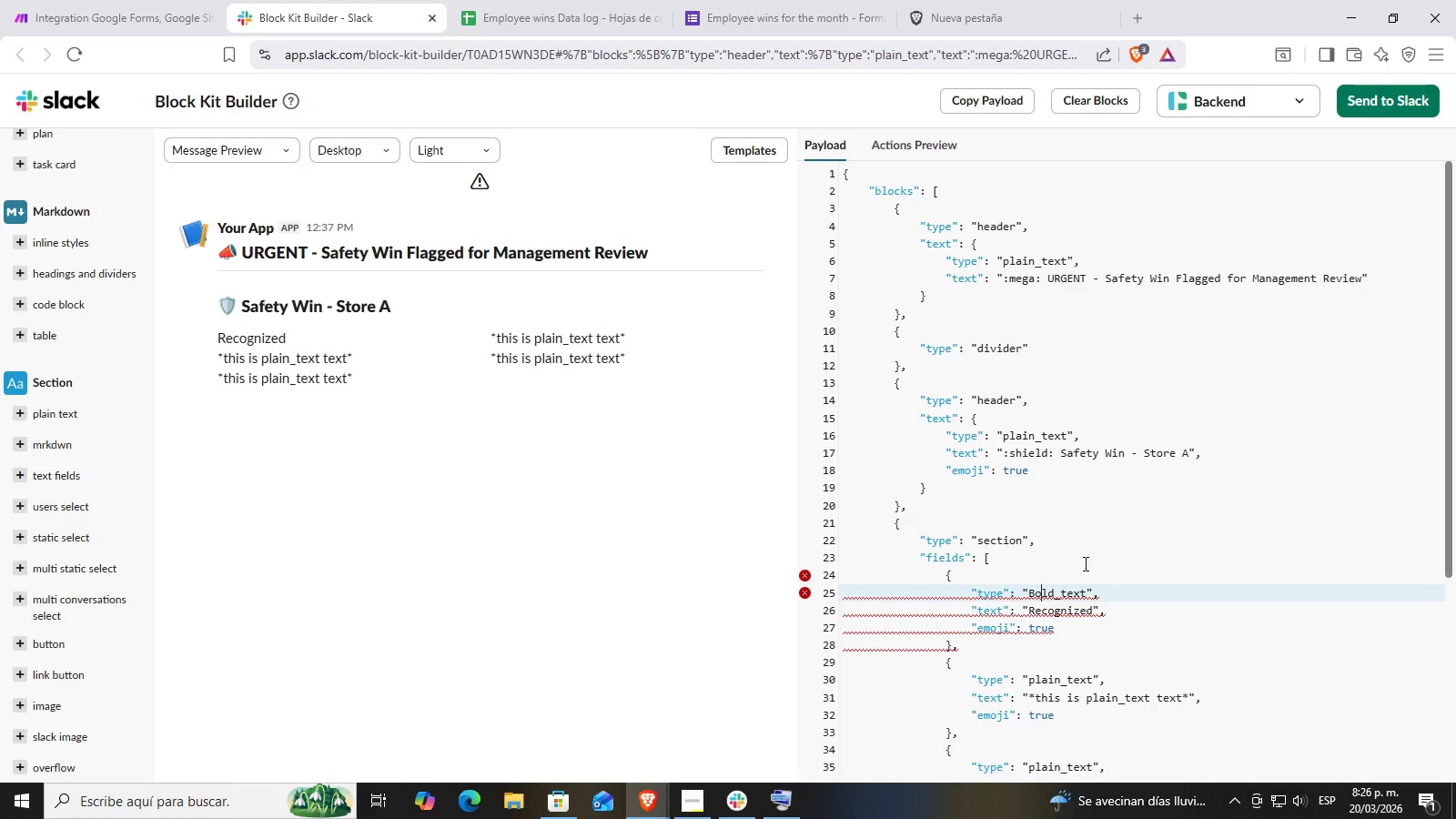 
key(ArrowLeft)
 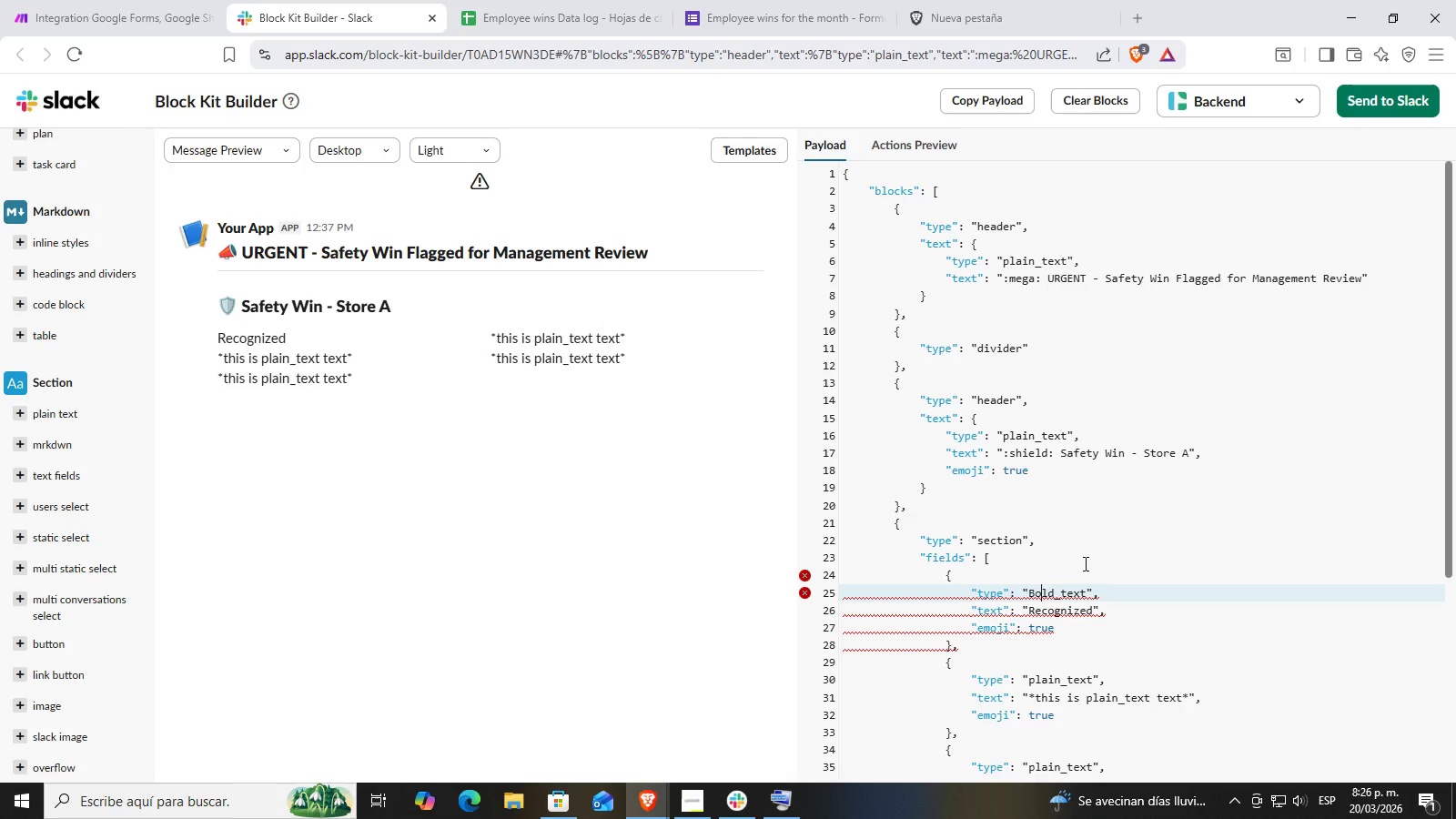 
key(ArrowLeft)
 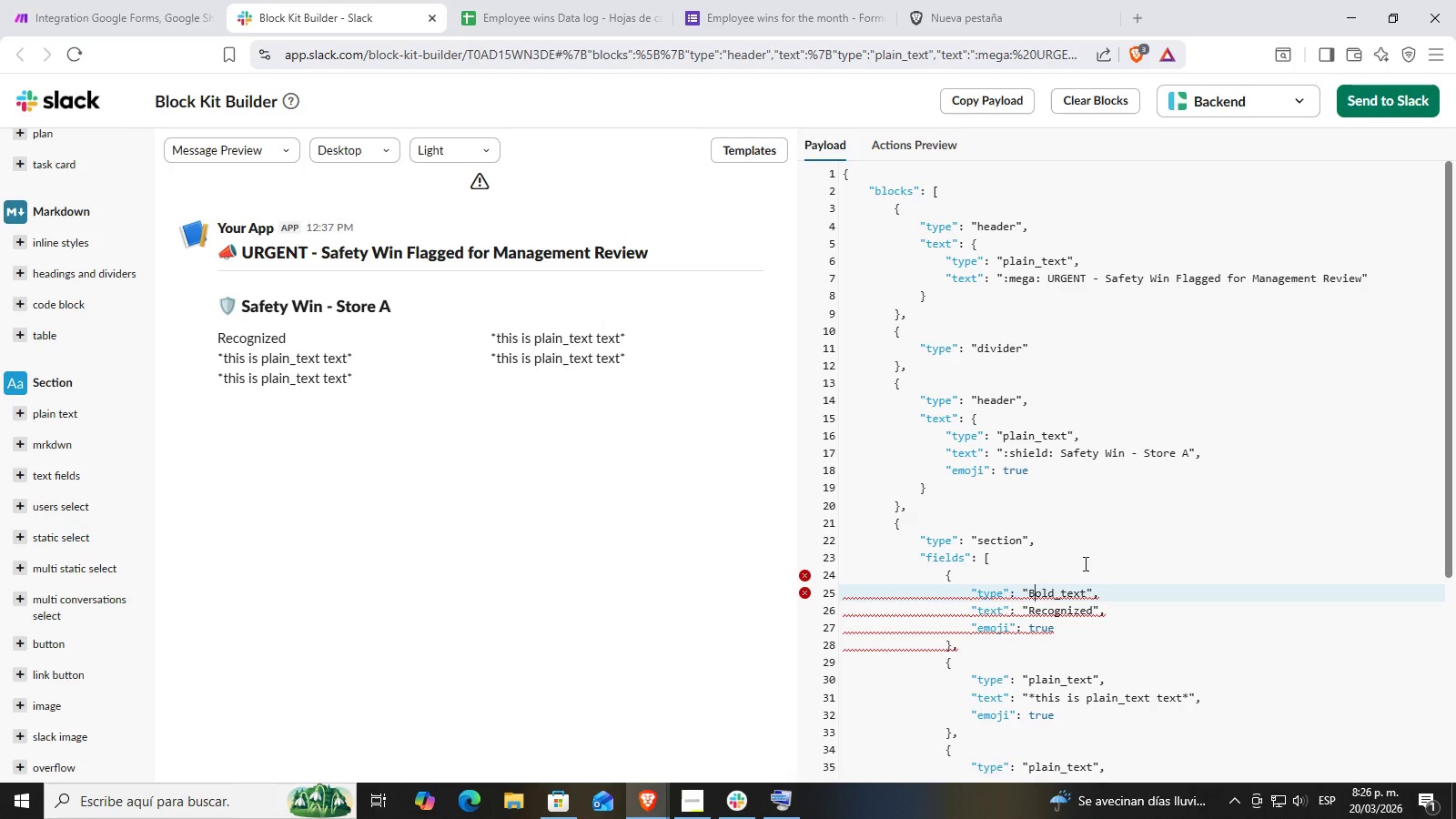 
key(ArrowLeft)
 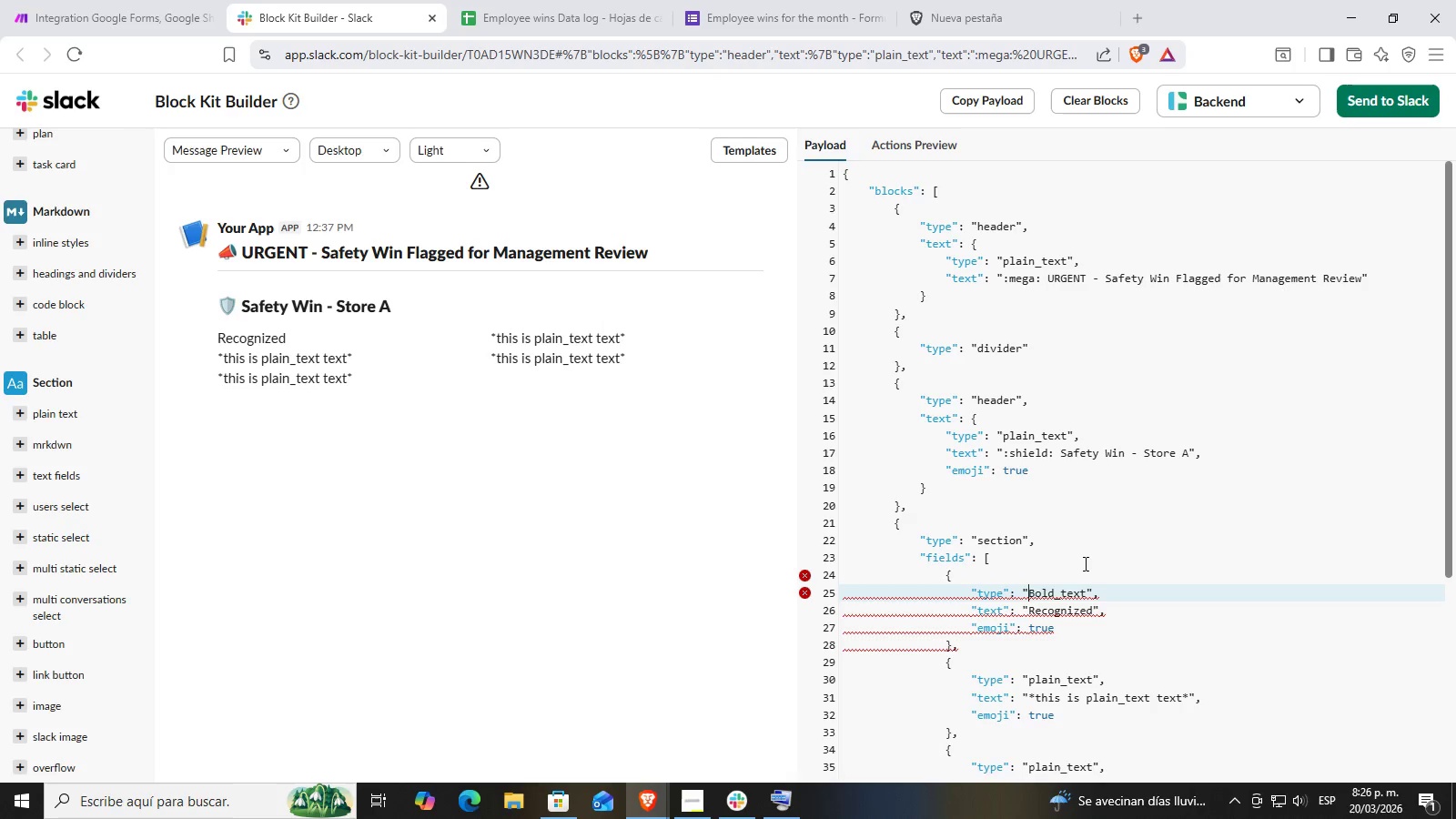 
key(Delete)
 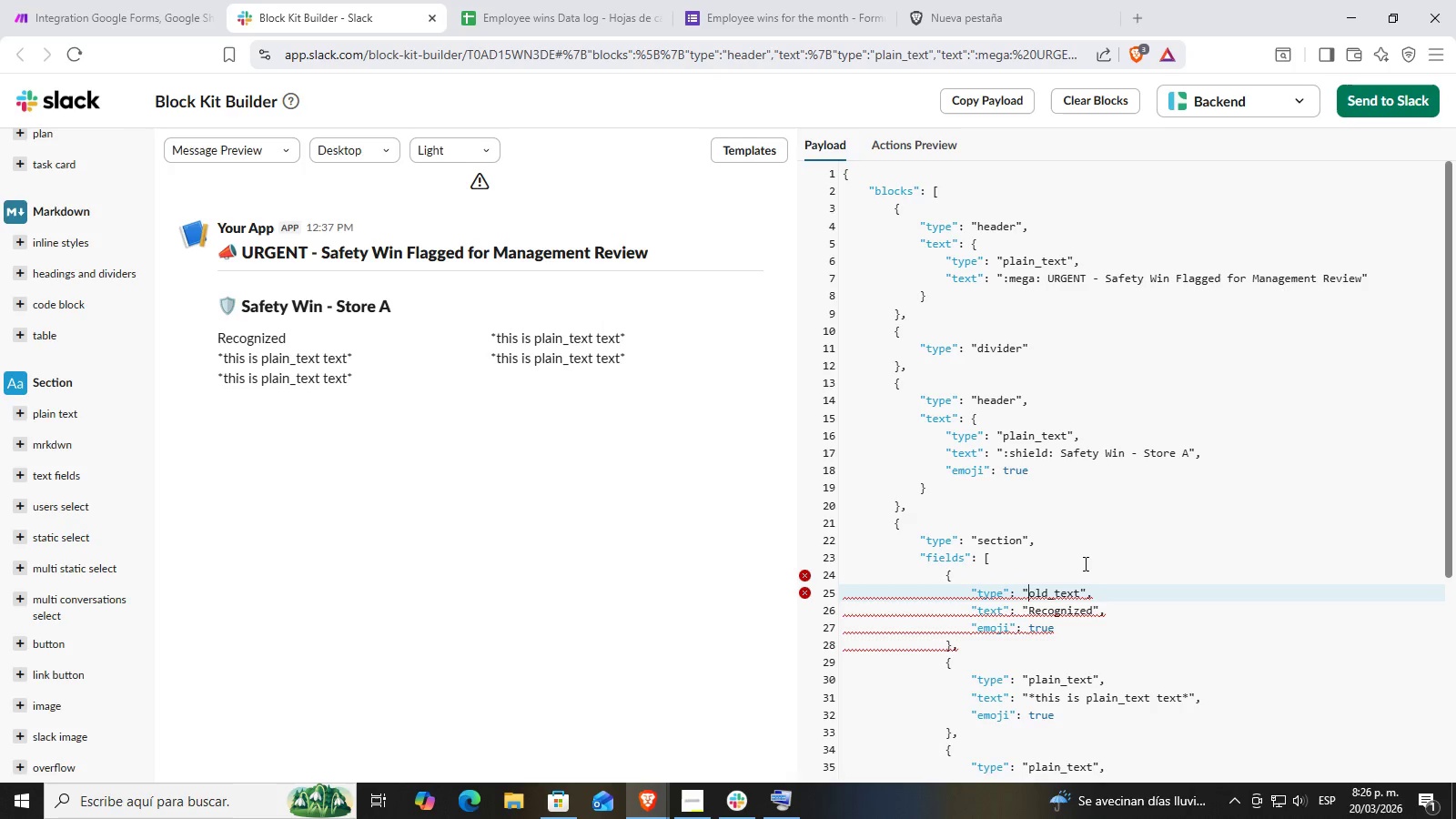 
key(Delete)
 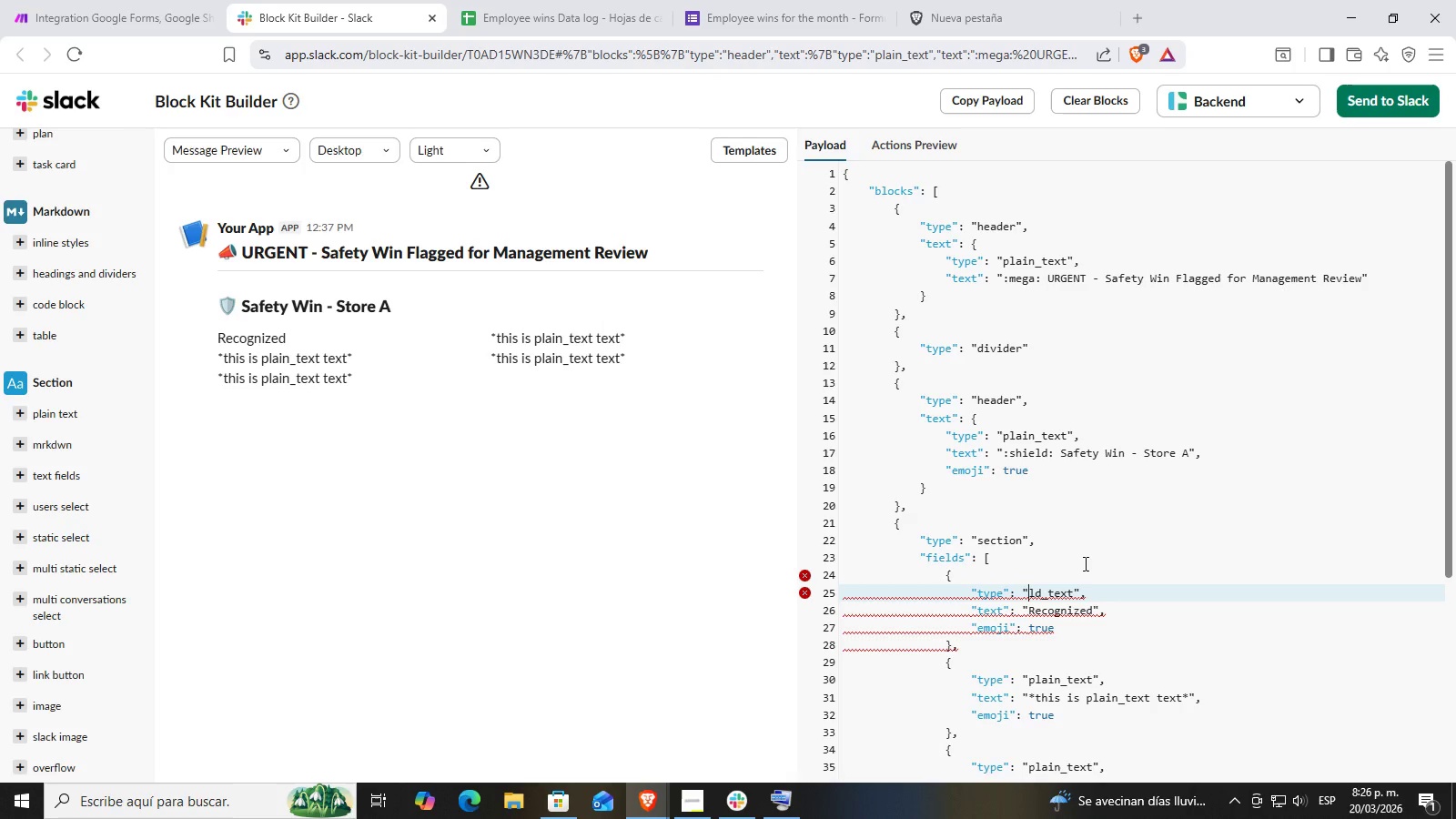 
key(Delete)
 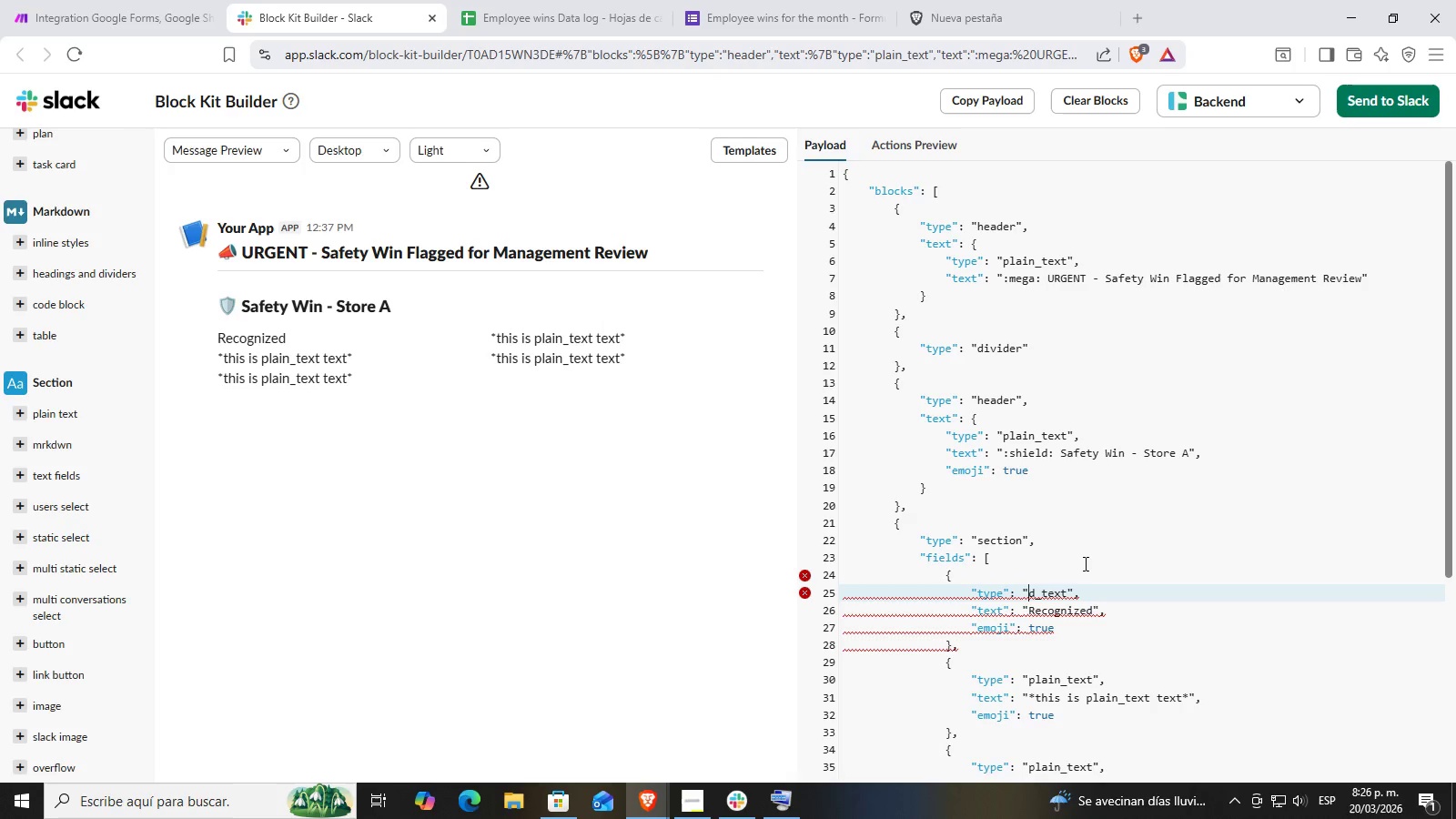 
key(Delete)
 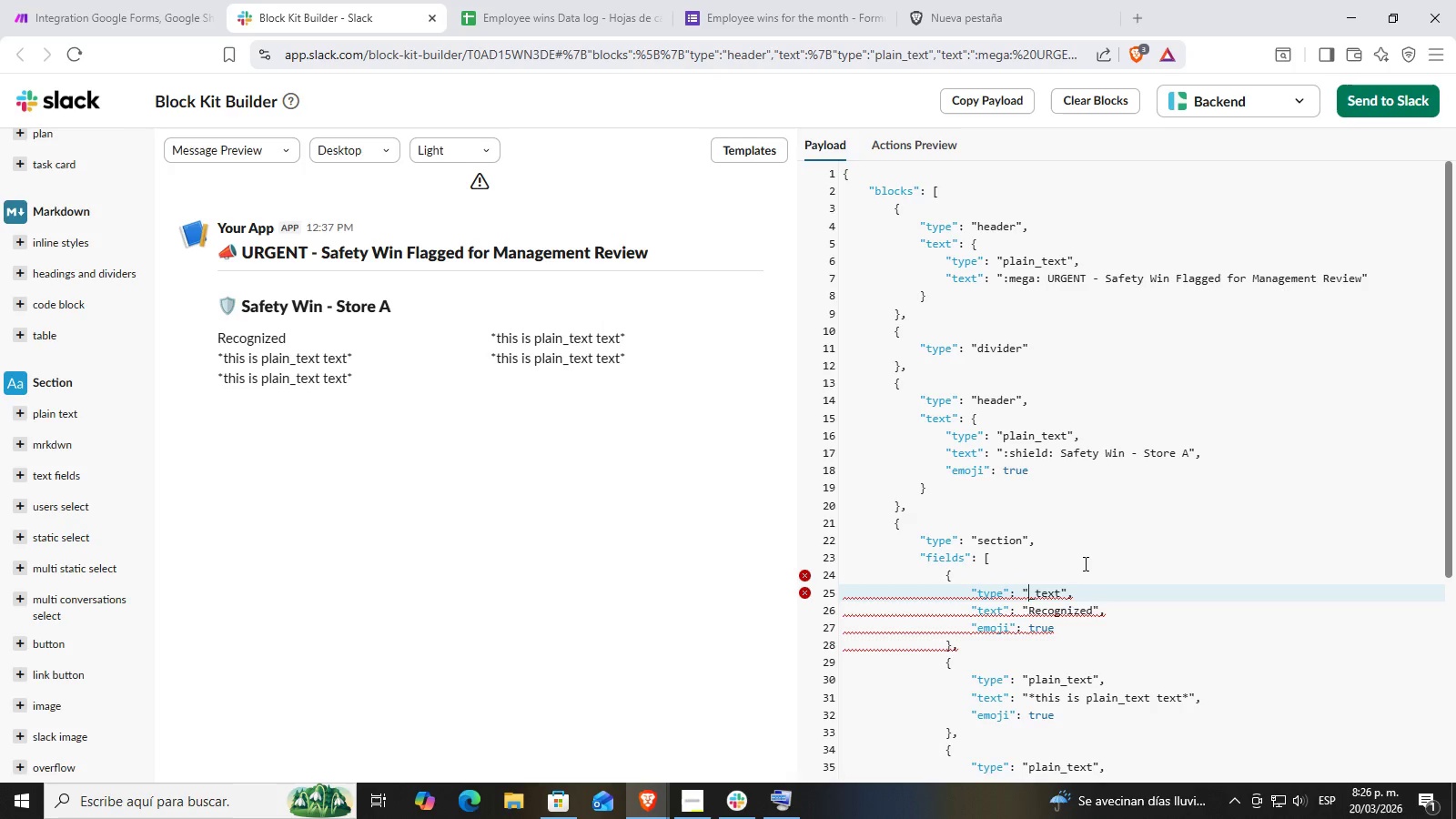 
key(Delete)
 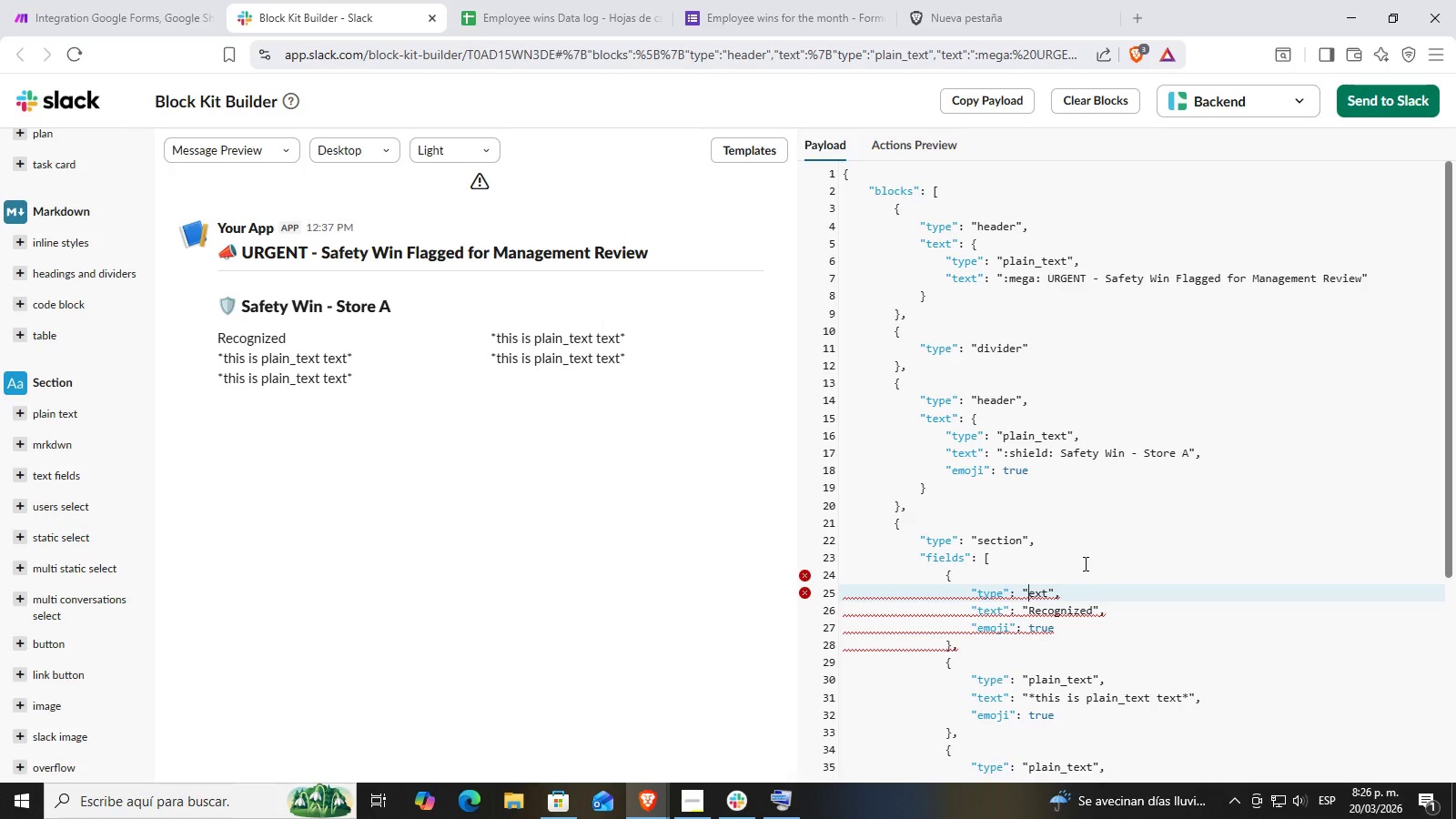 
key(Delete)
 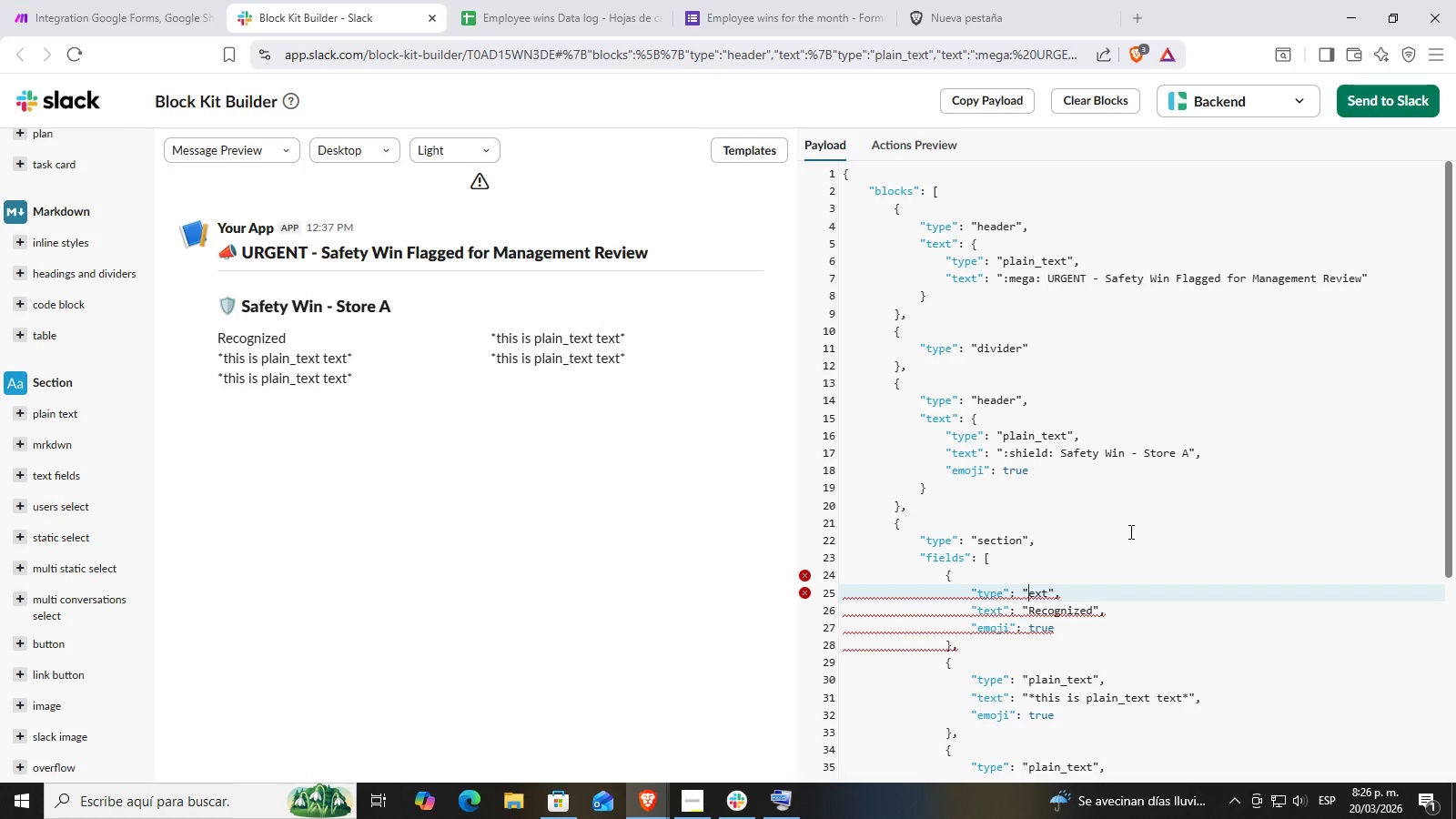 
type(plain_t)
 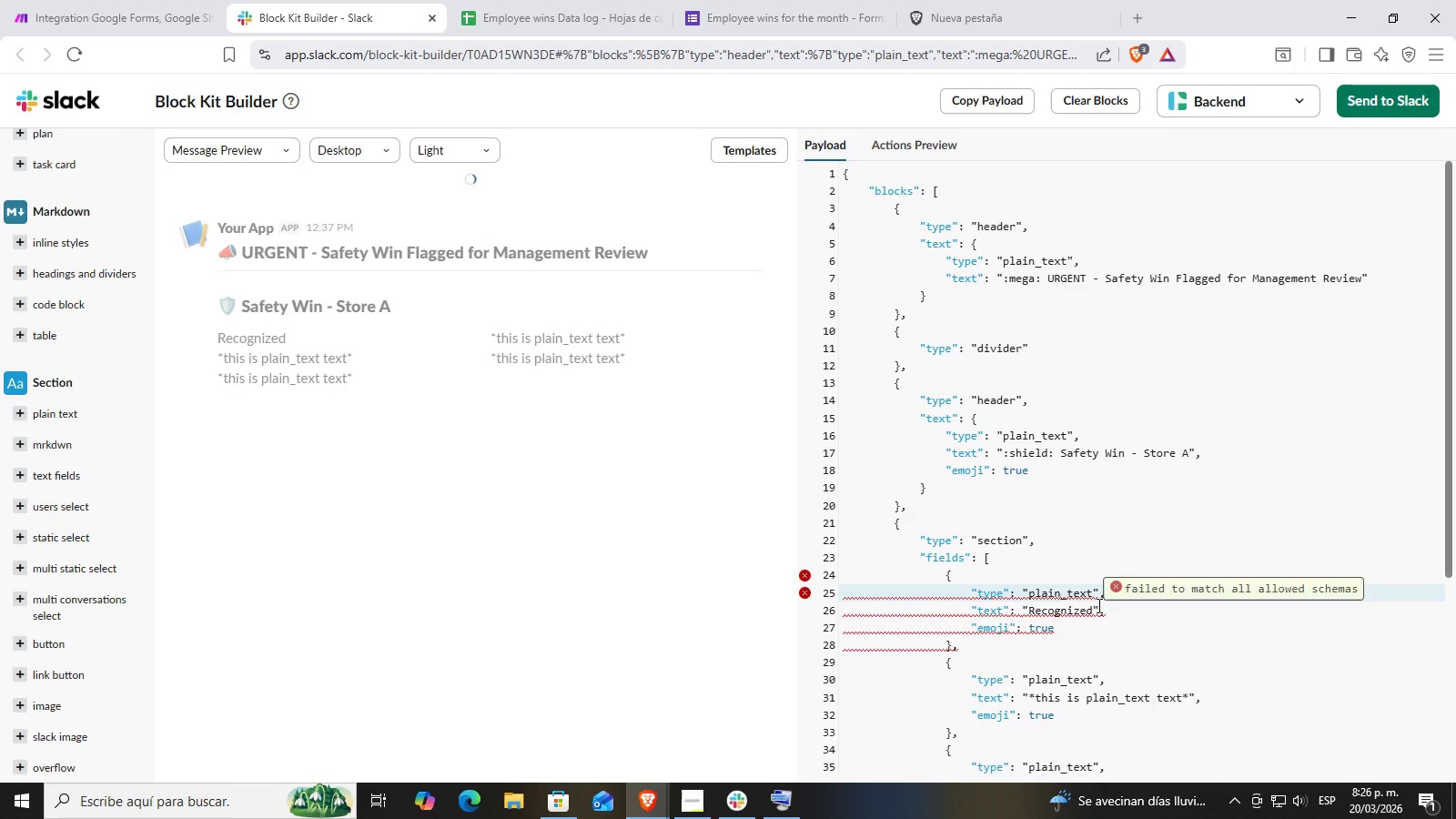 
left_click([1082, 613])
 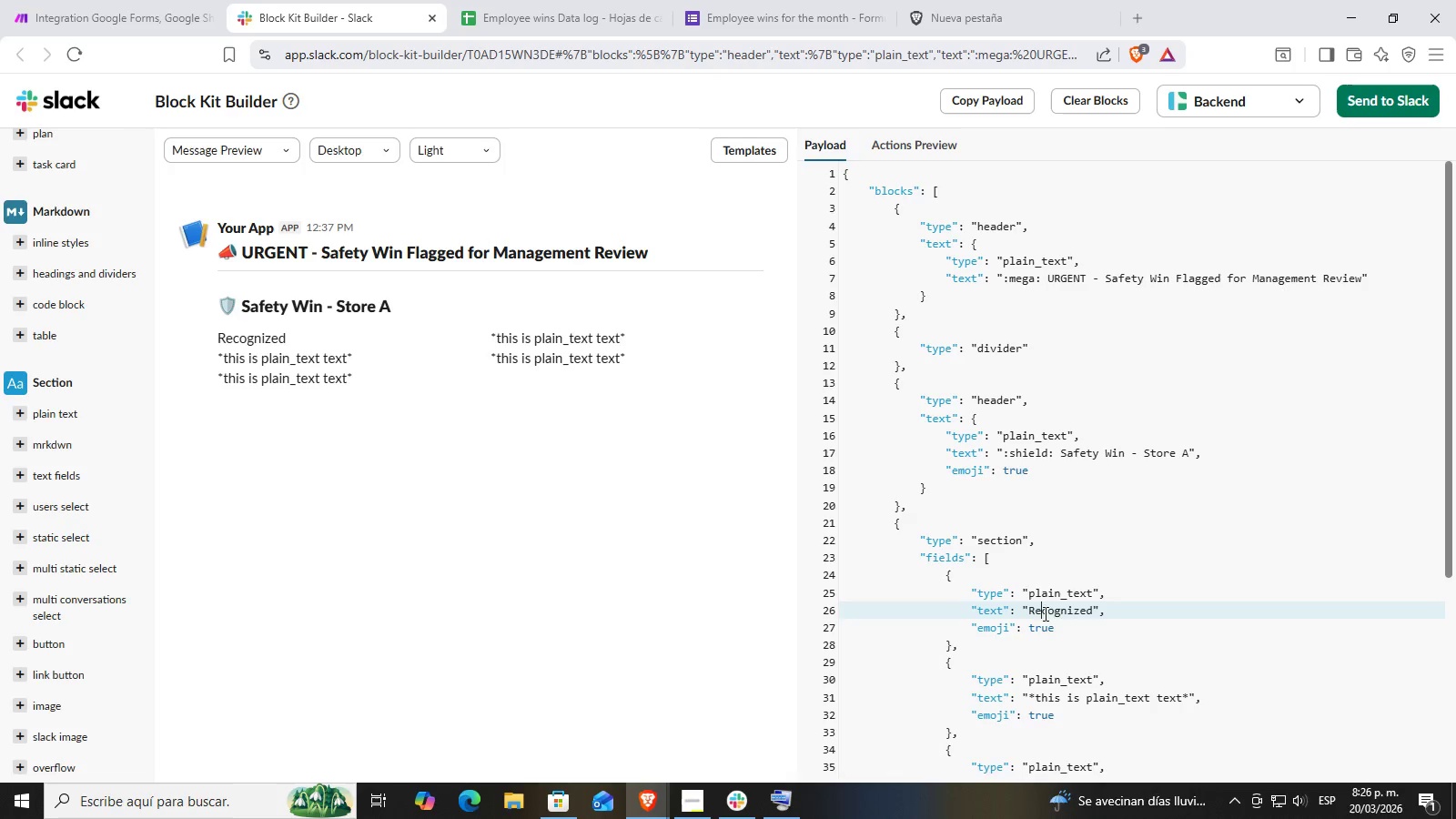 
left_click([1026, 615])
 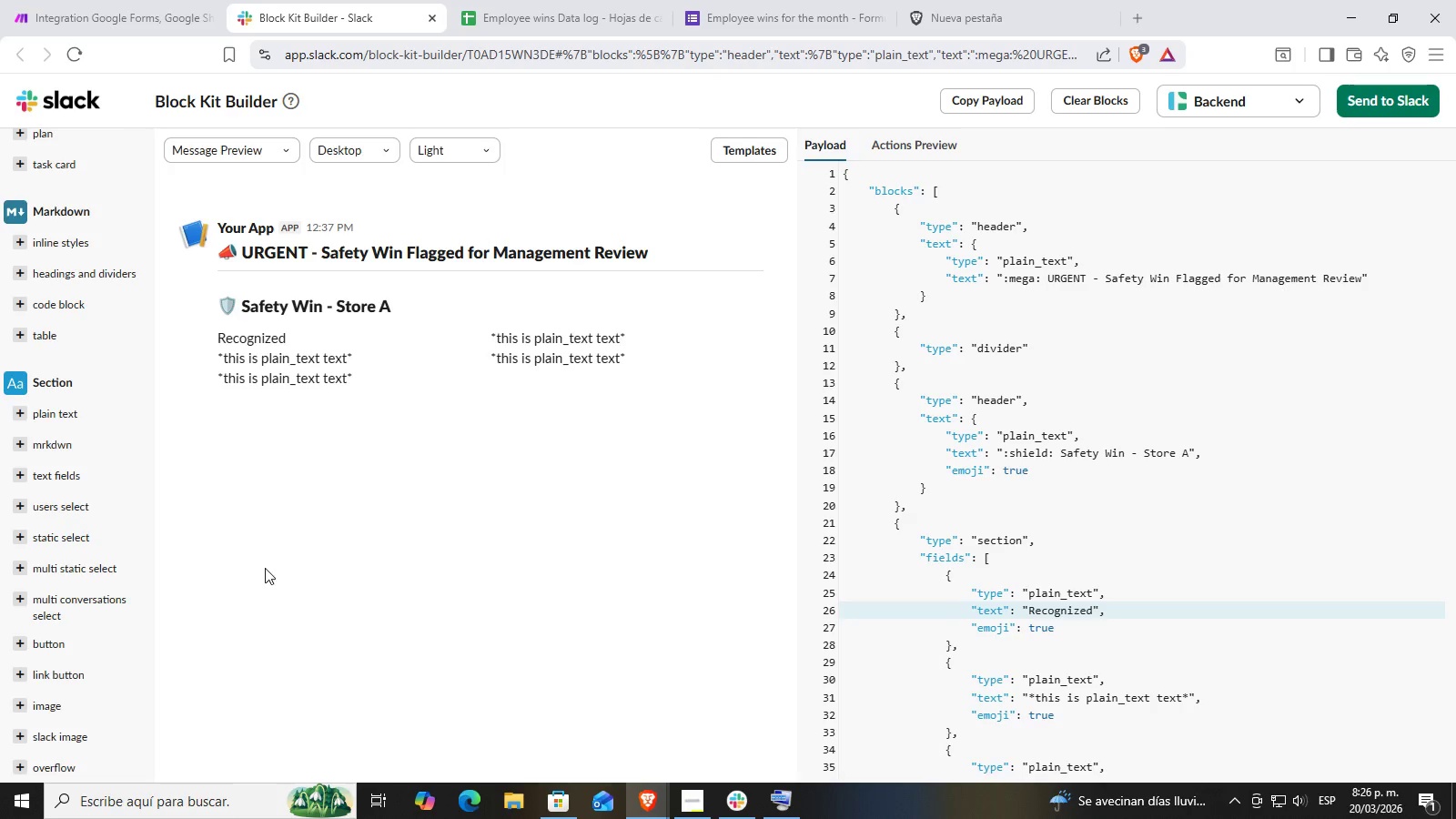 
left_click([1026, 707])
 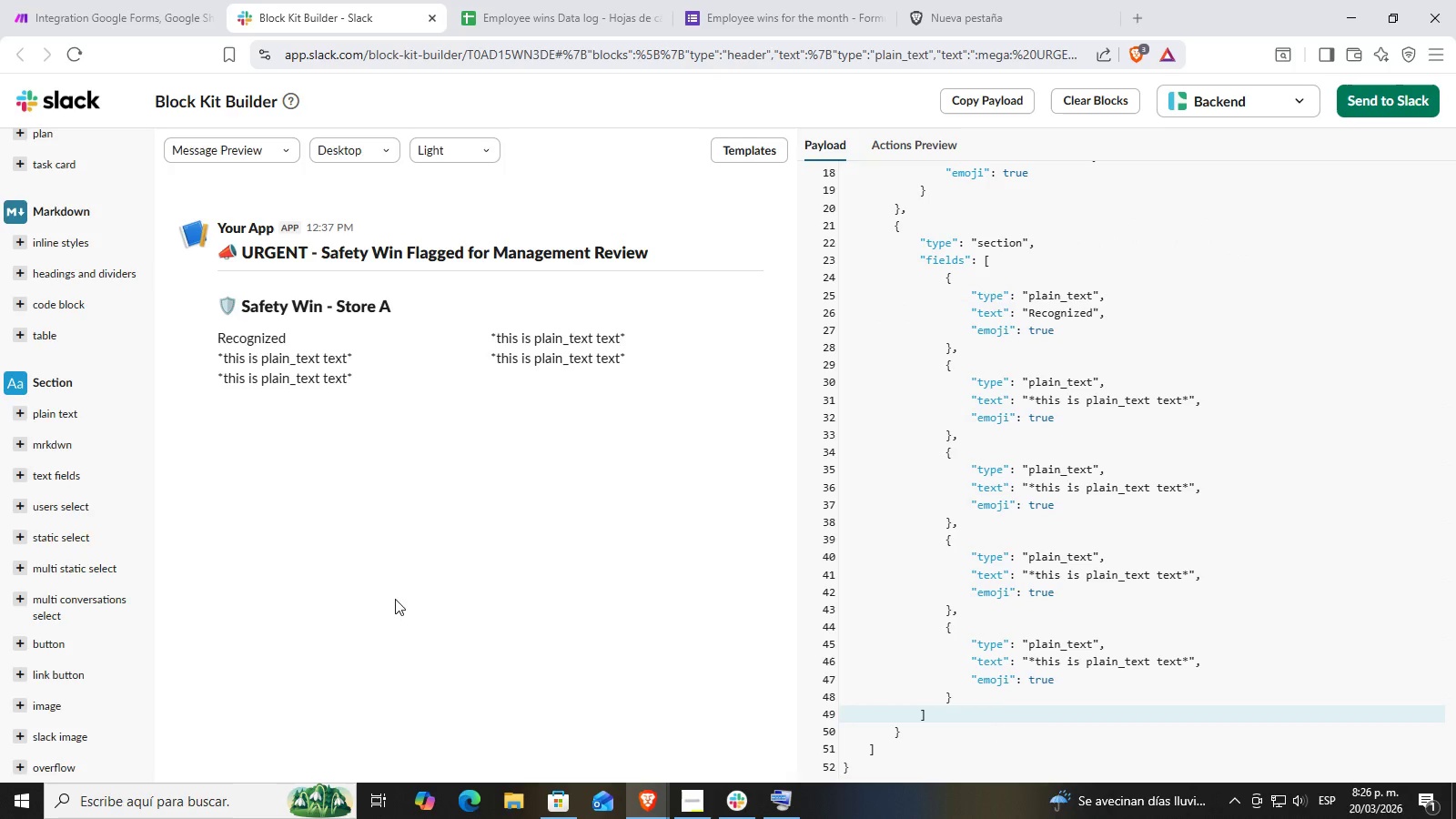 
scroll: coordinate [94, 578], scroll_direction: down, amount: 28.0
 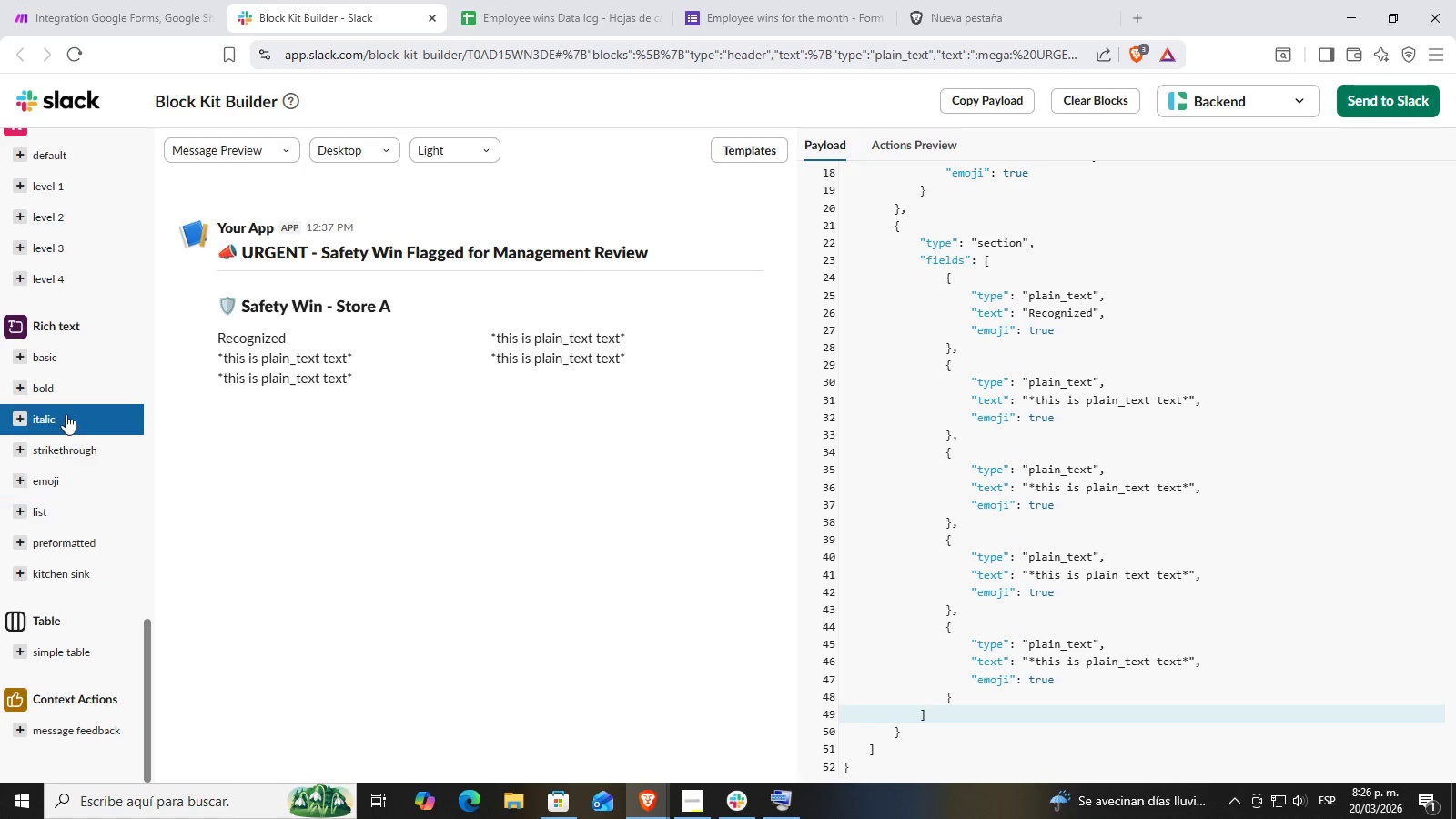 
left_click([62, 396])
 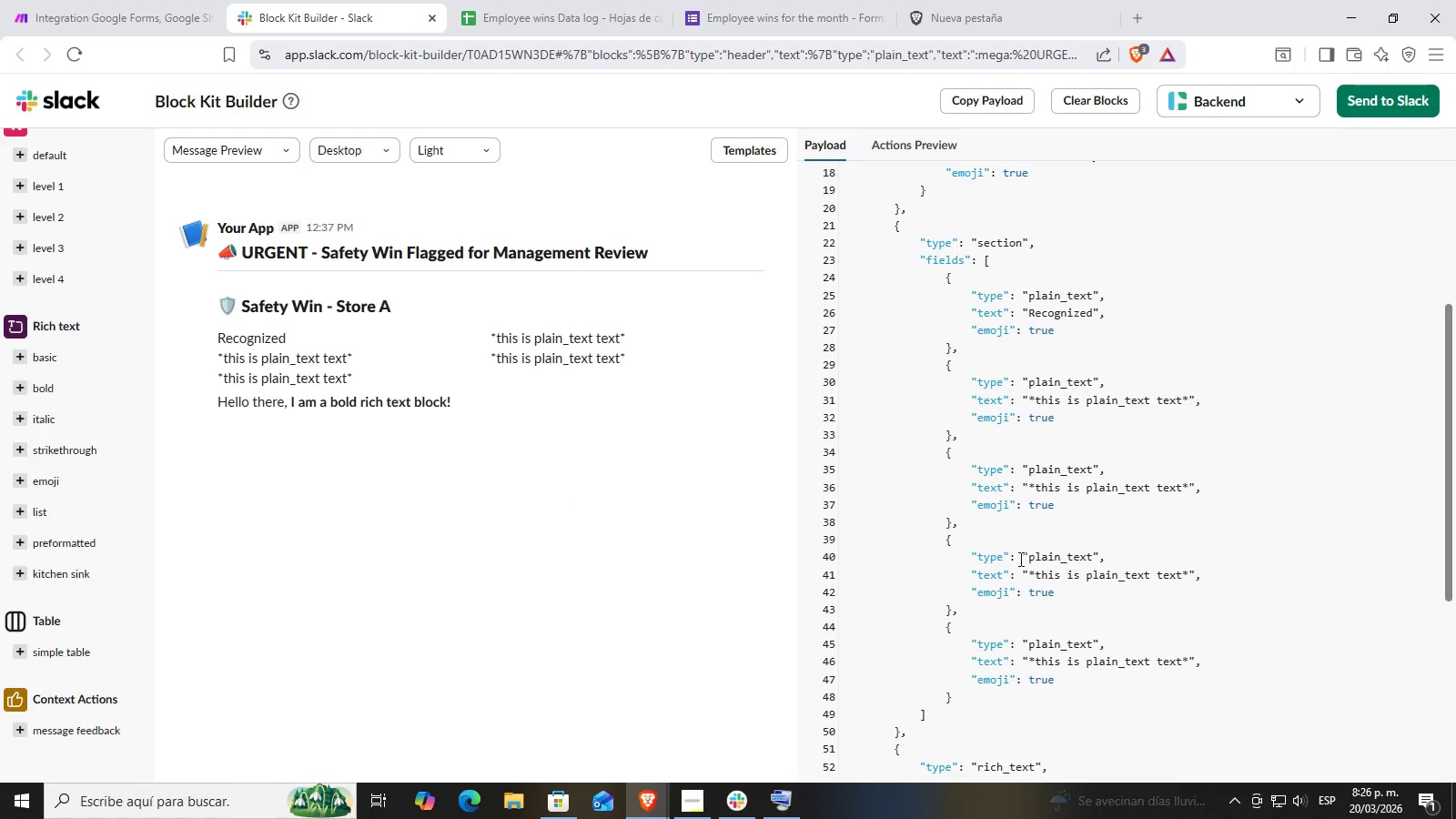 
scroll: coordinate [994, 606], scroll_direction: down, amount: 4.0
 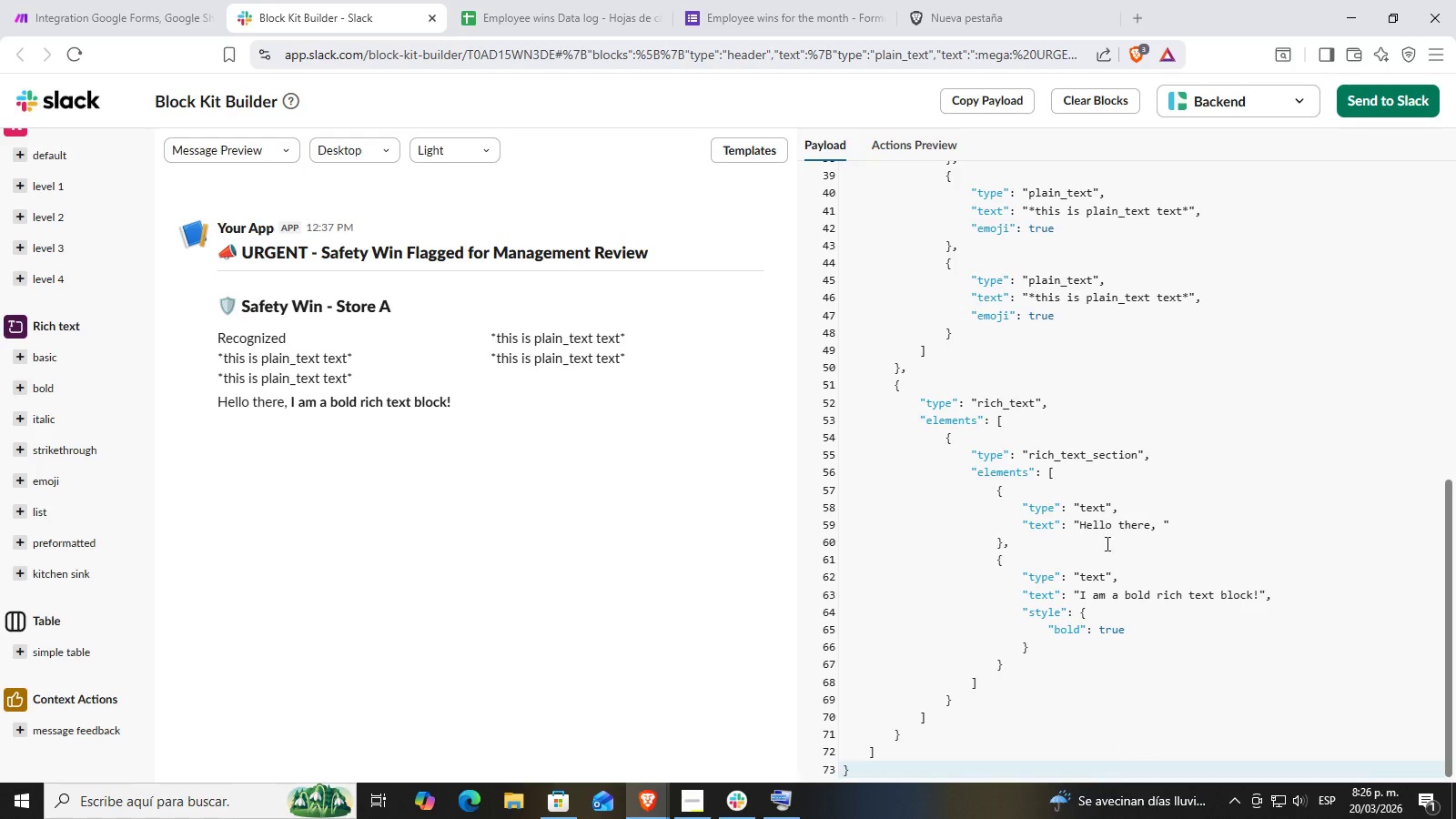 
wait(10.11)
 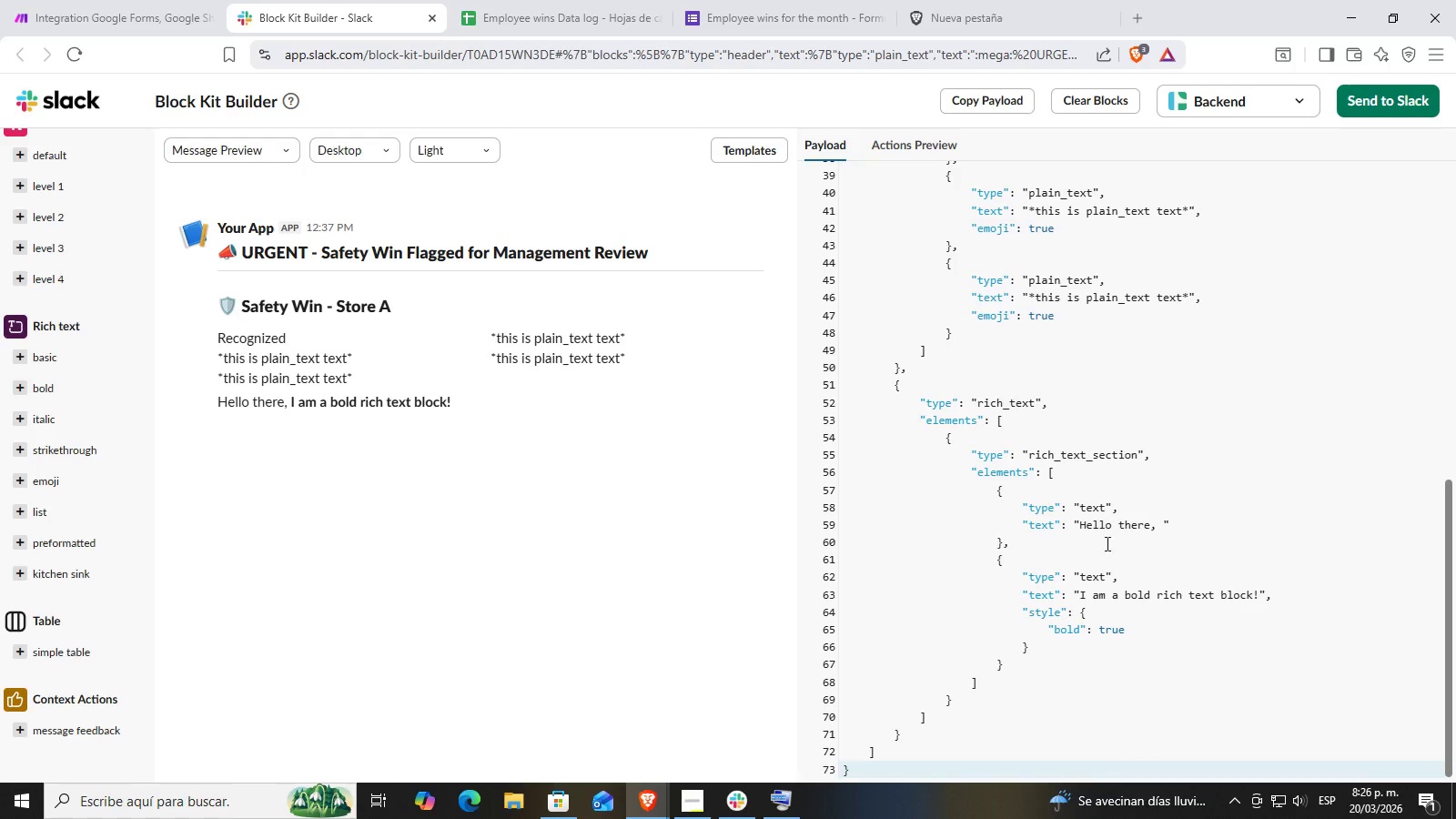 
hold_key(key=ControlLeft, duration=0.66)
 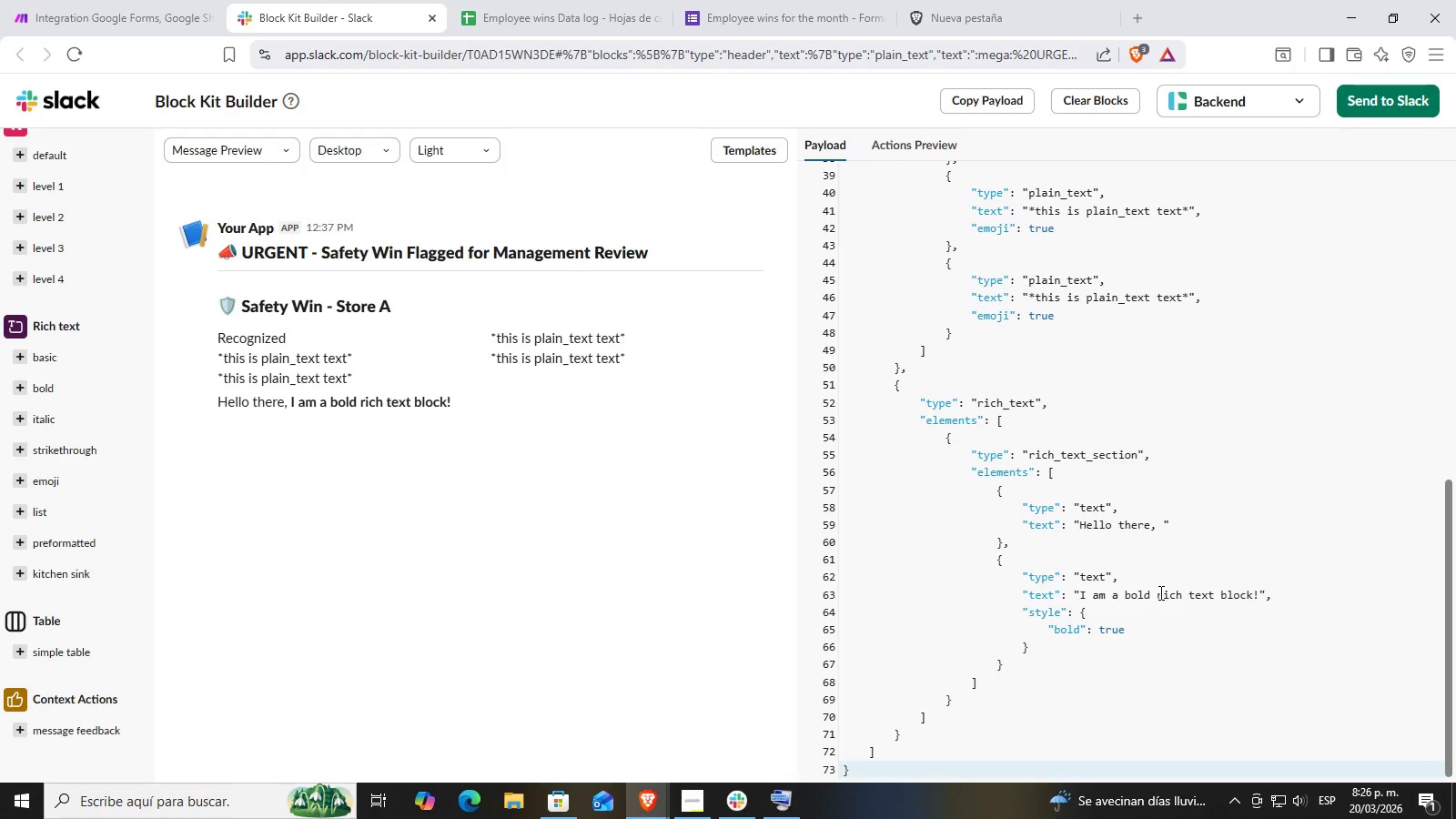 
hold_key(key=ControlLeft, duration=0.59)
 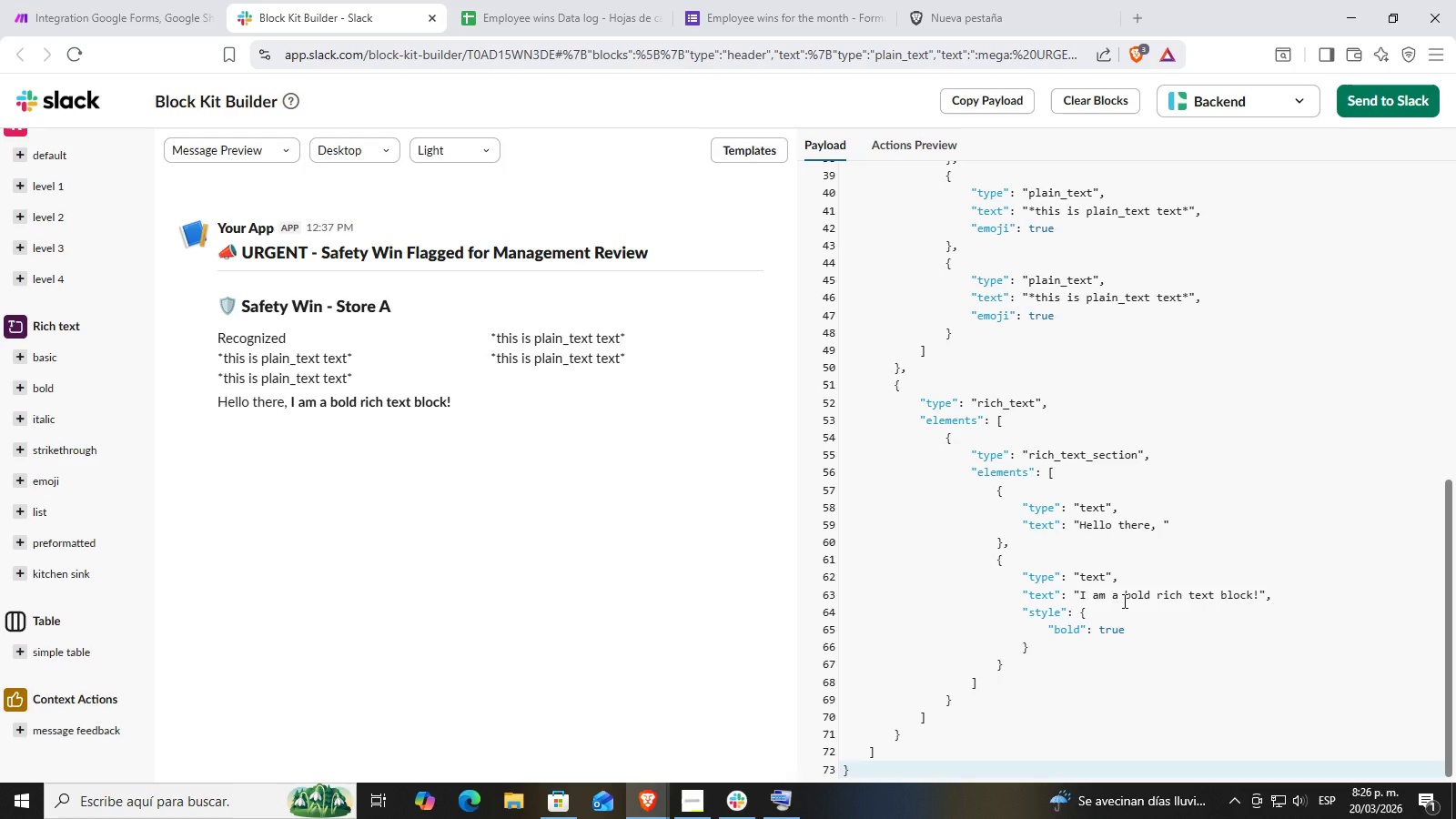 
key(Control+Z)
 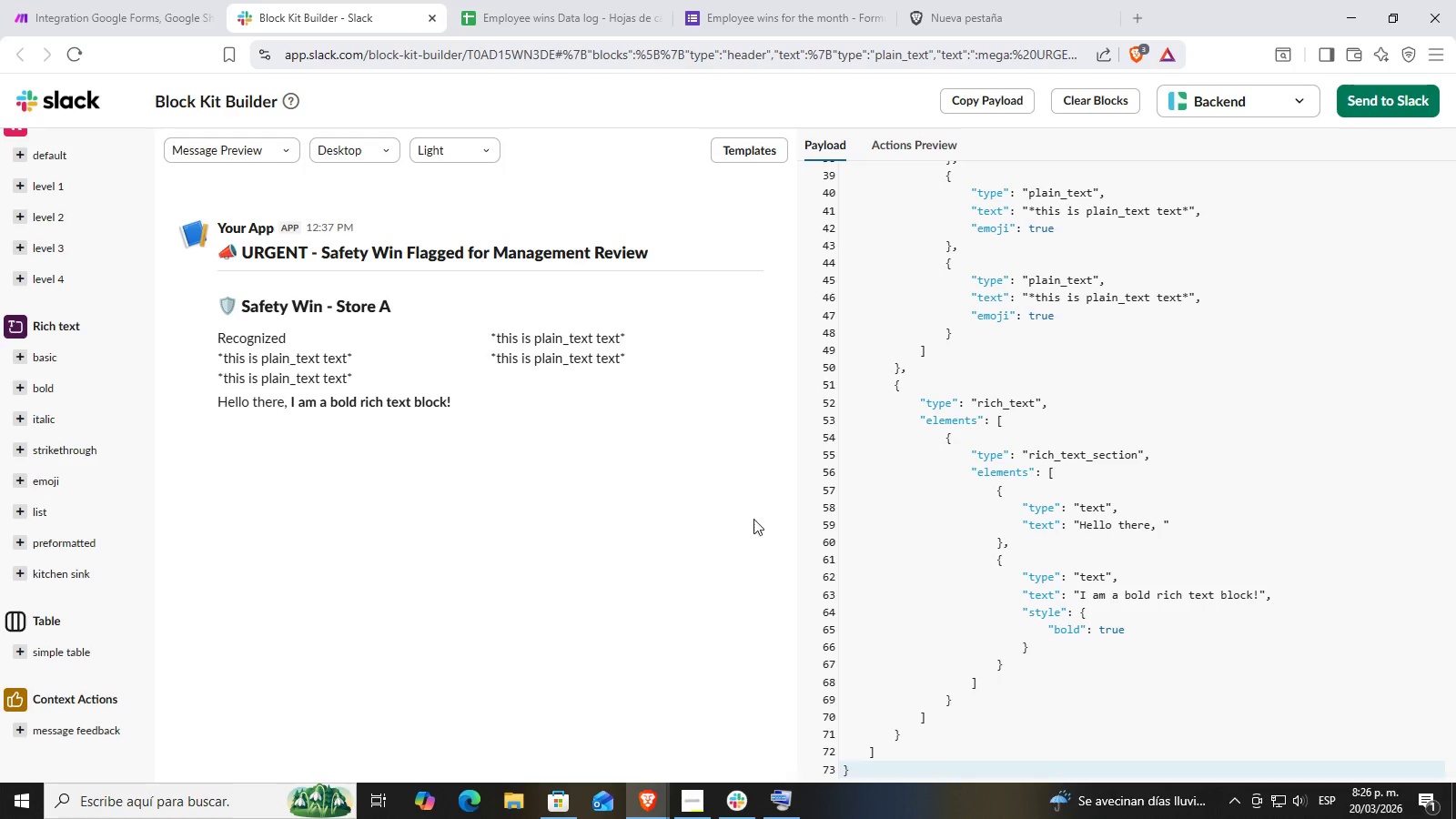 
double_click([1178, 659])
 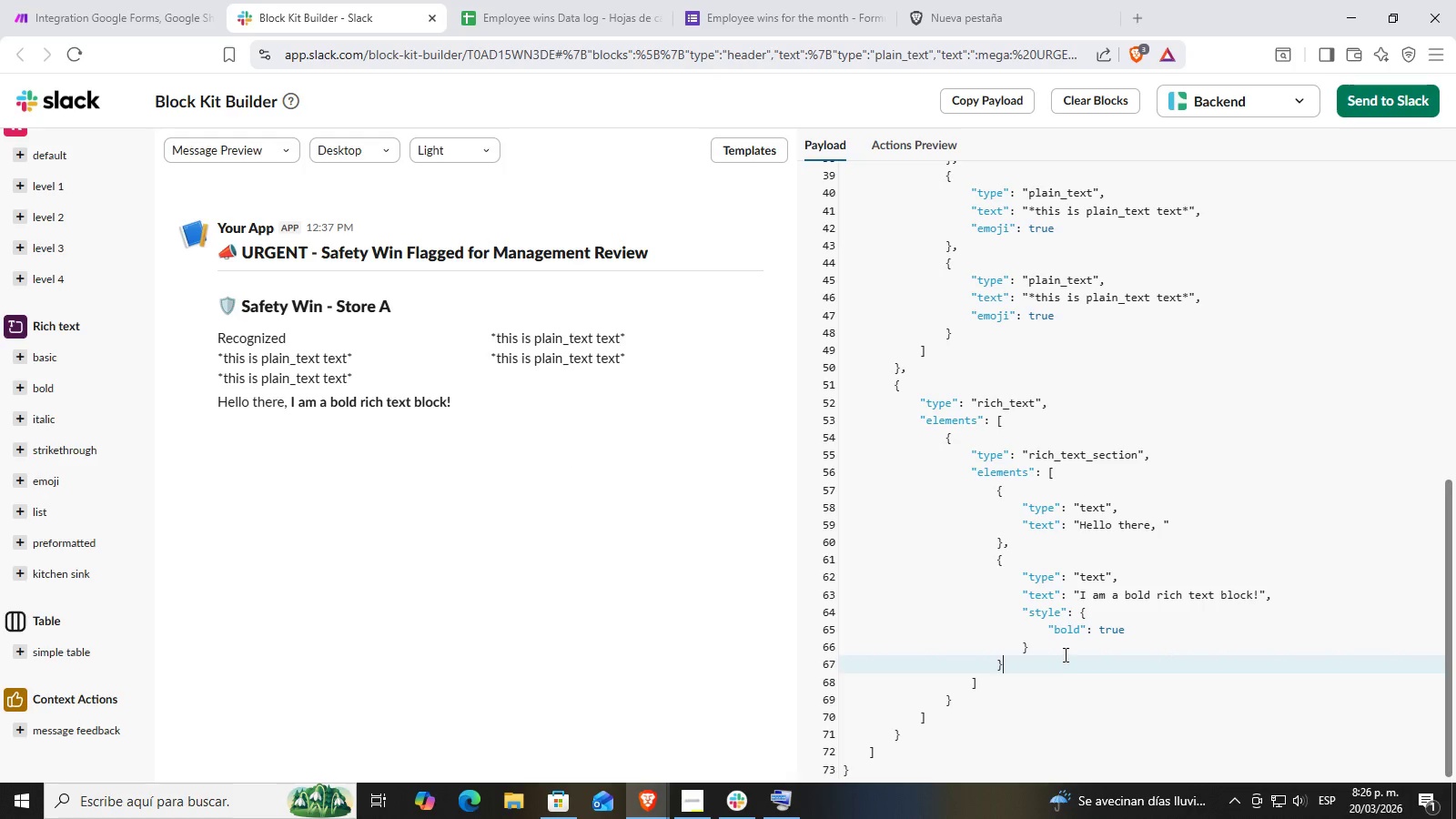 
left_click([1064, 653])
 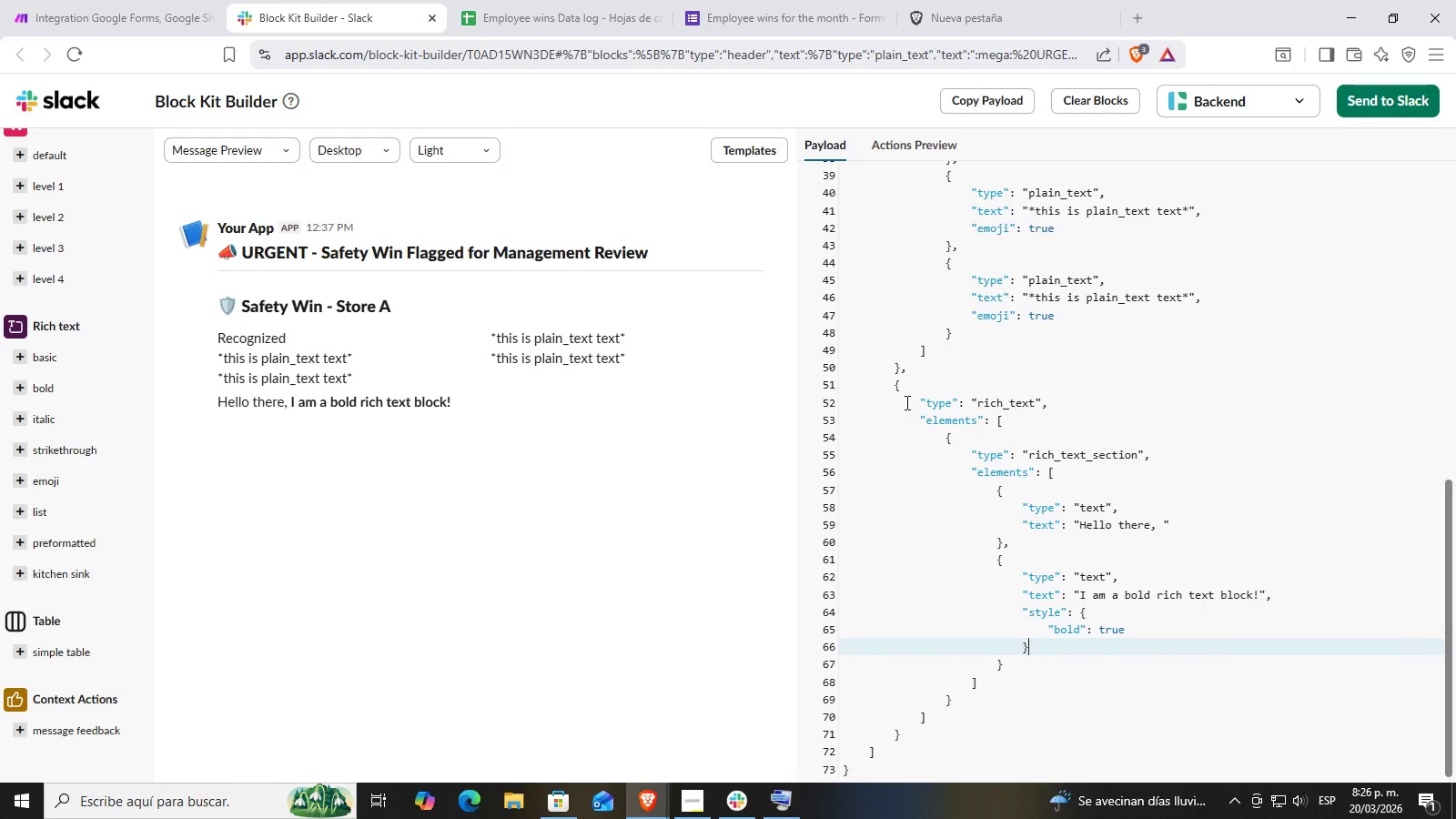 
left_click_drag(start_coordinate=[893, 390], to_coordinate=[1014, 661])
 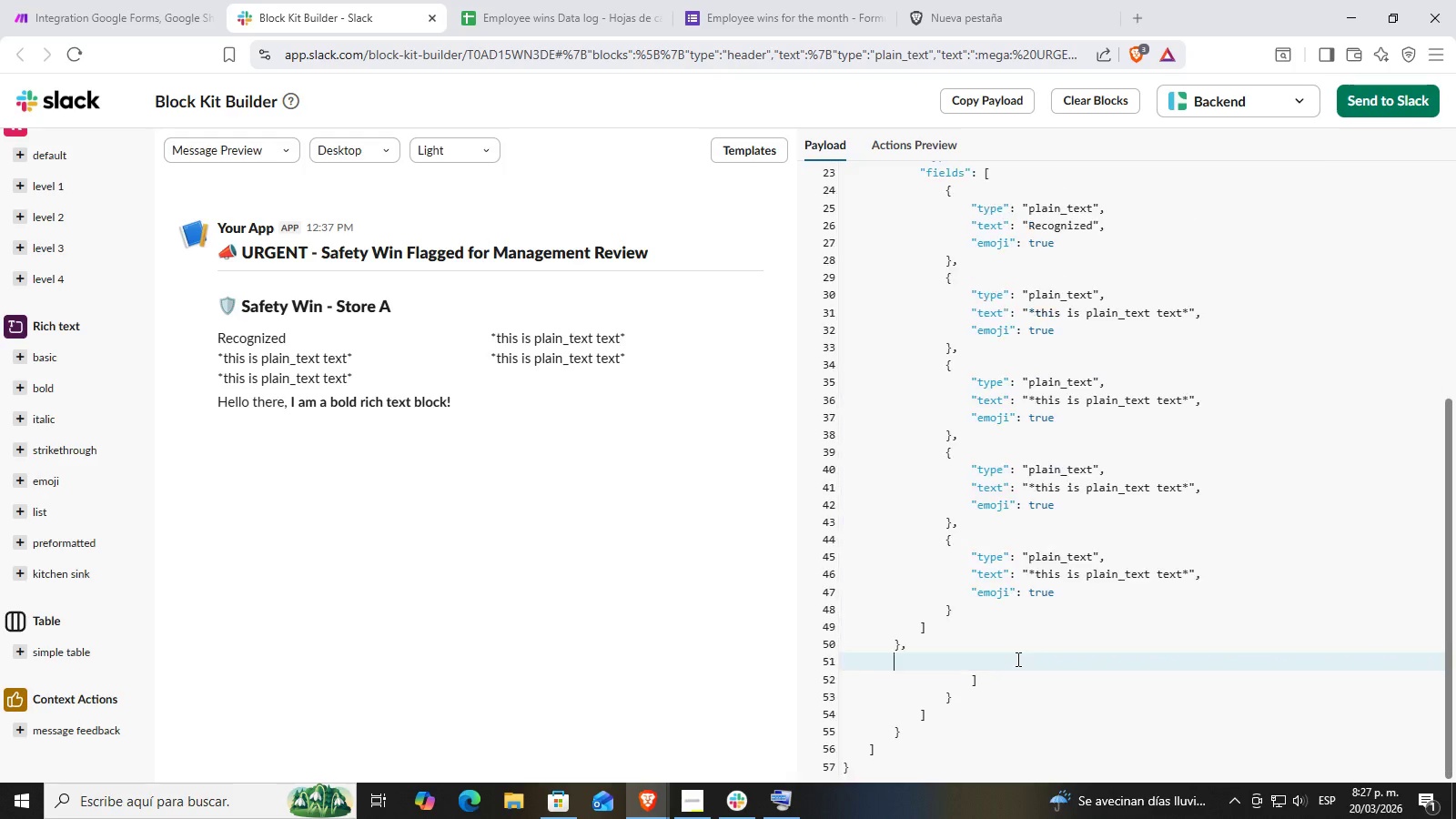 
key(Backspace)
 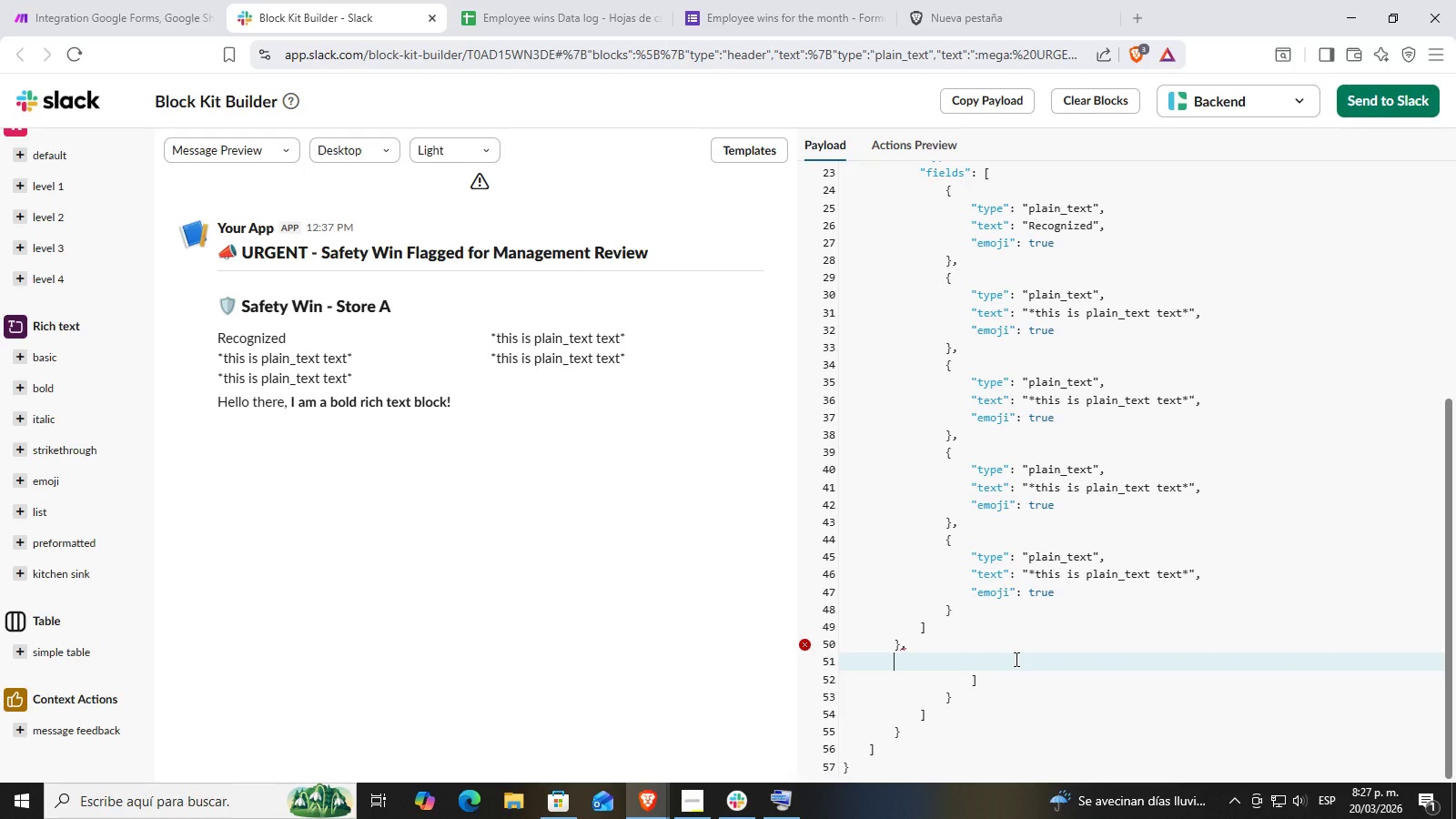 
key(Control+Z)
 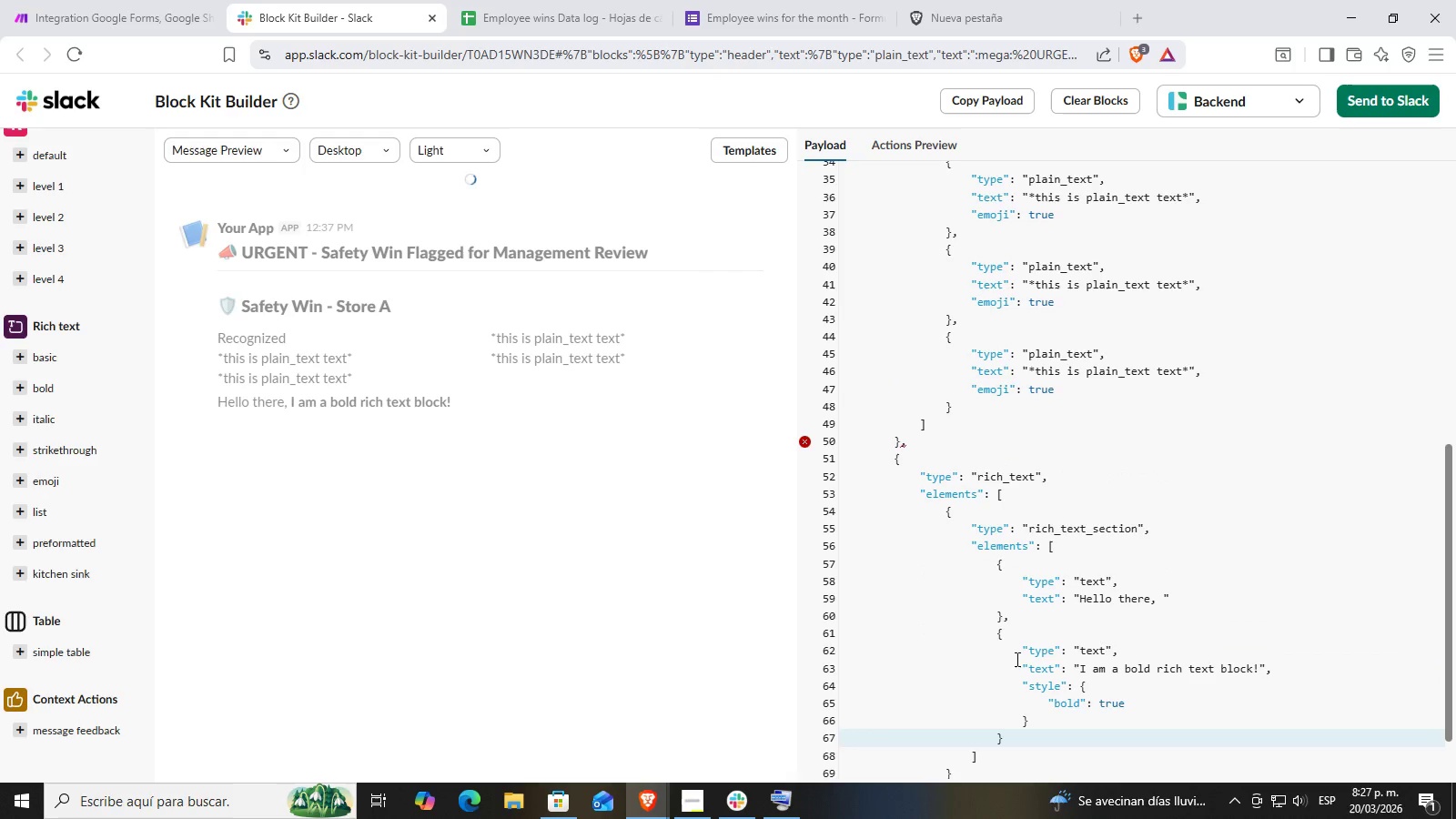 
key(Control+Z)
 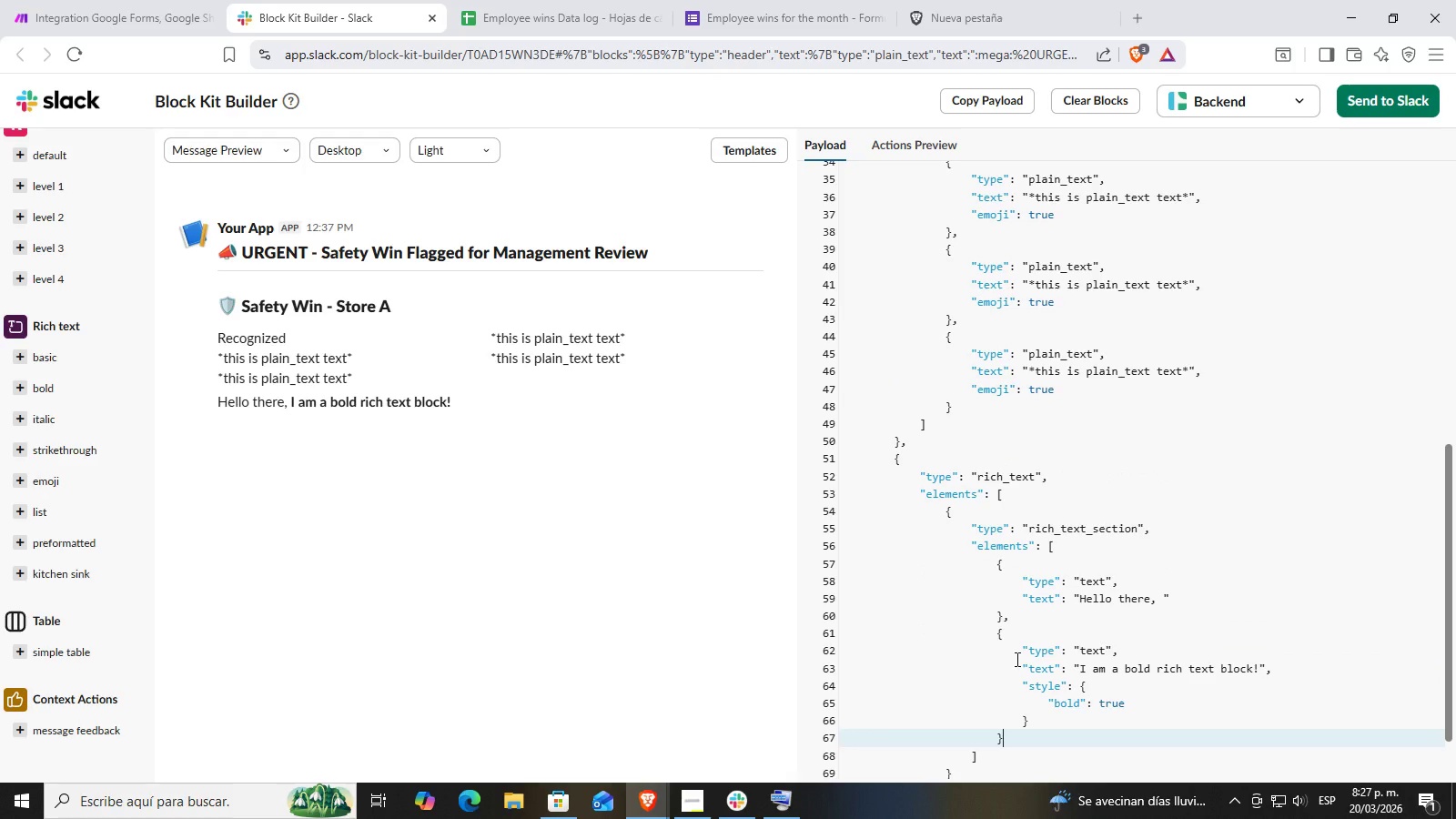 
key(Control+Z)
 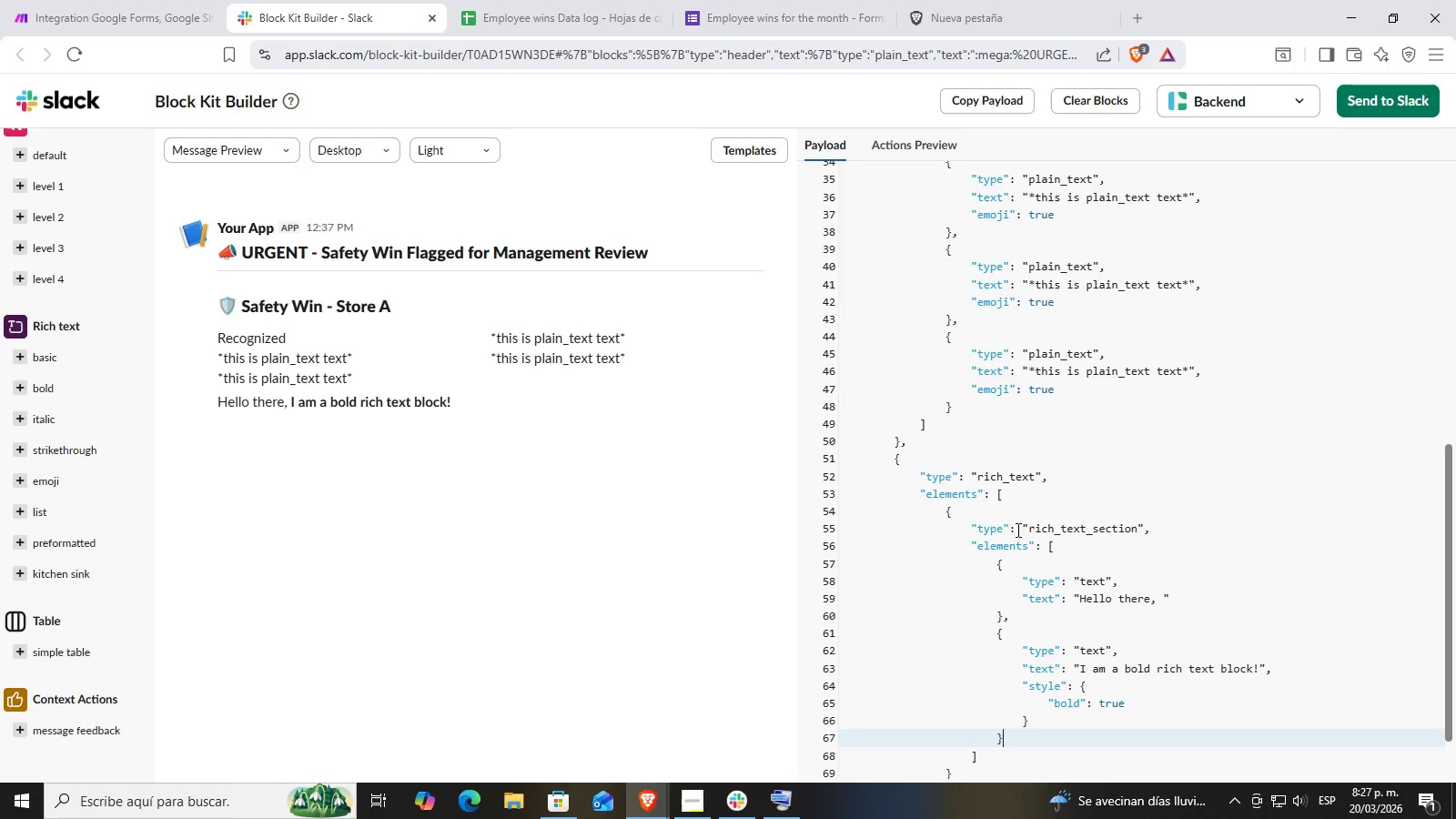 
scroll: coordinate [1016, 524], scroll_direction: down, amount: 1.0
 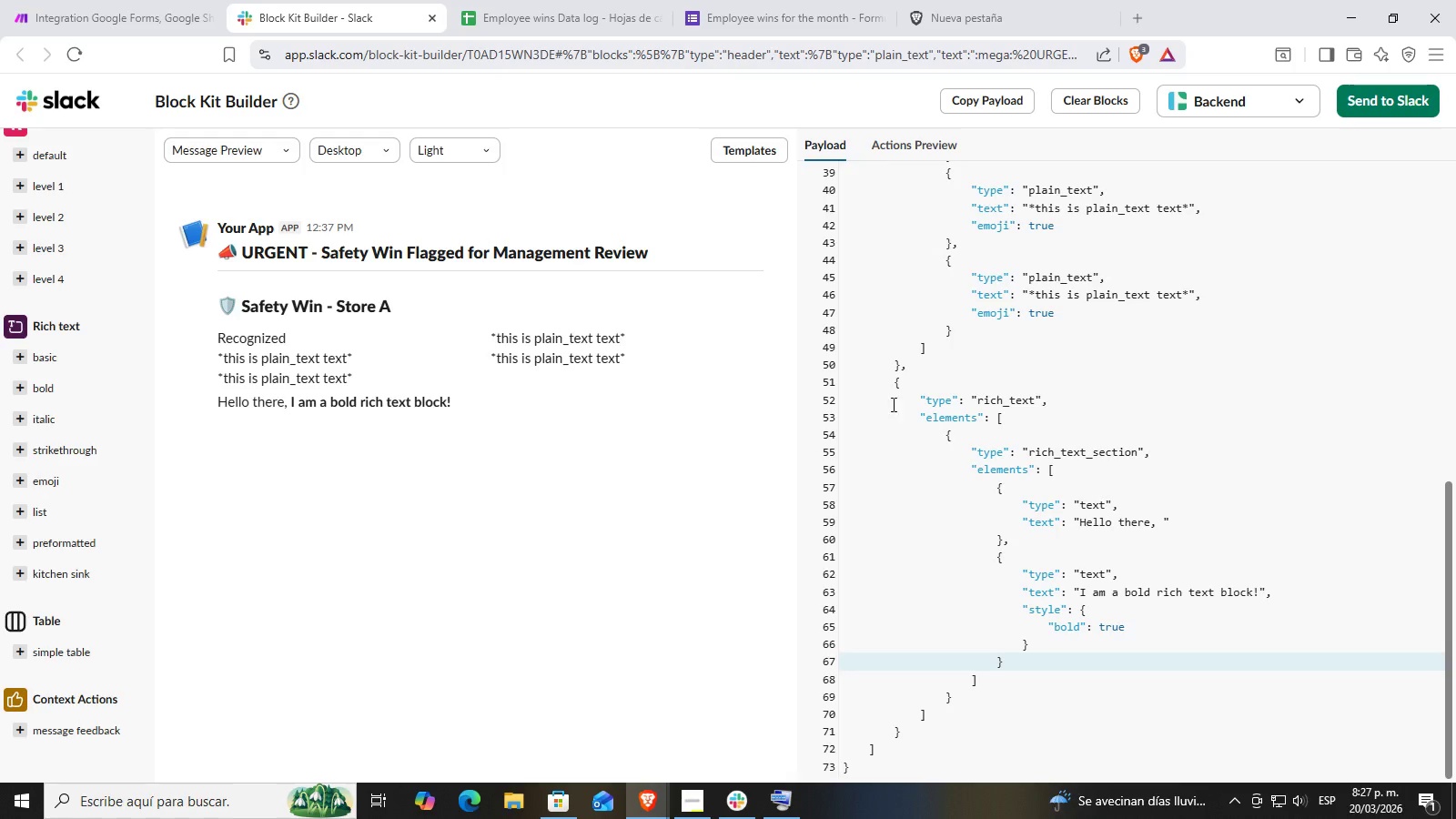 
left_click_drag(start_coordinate=[893, 383], to_coordinate=[1103, 696])
 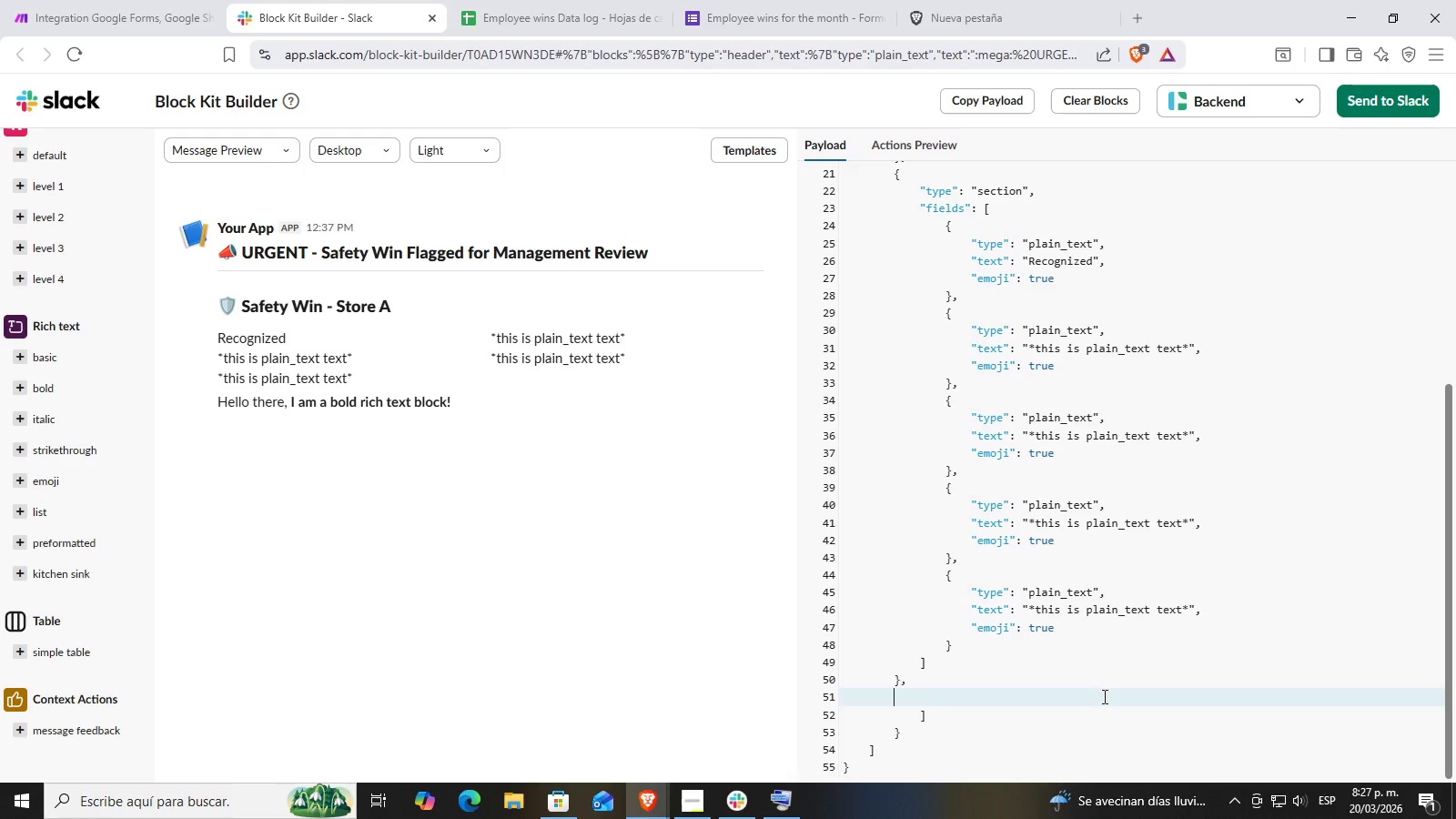 
key(Backspace)
 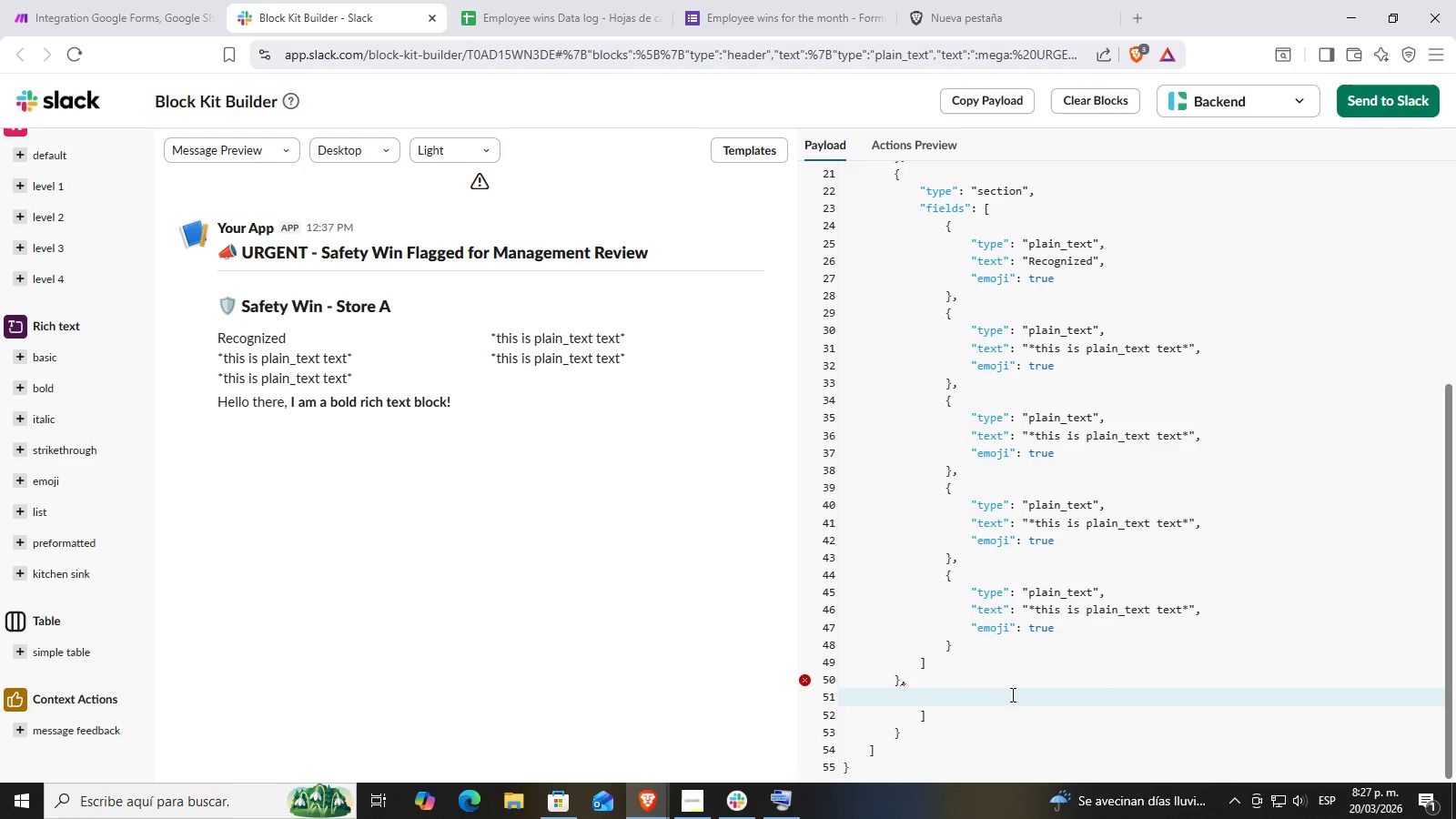 
left_click_drag(start_coordinate=[944, 714], to_coordinate=[903, 723])
 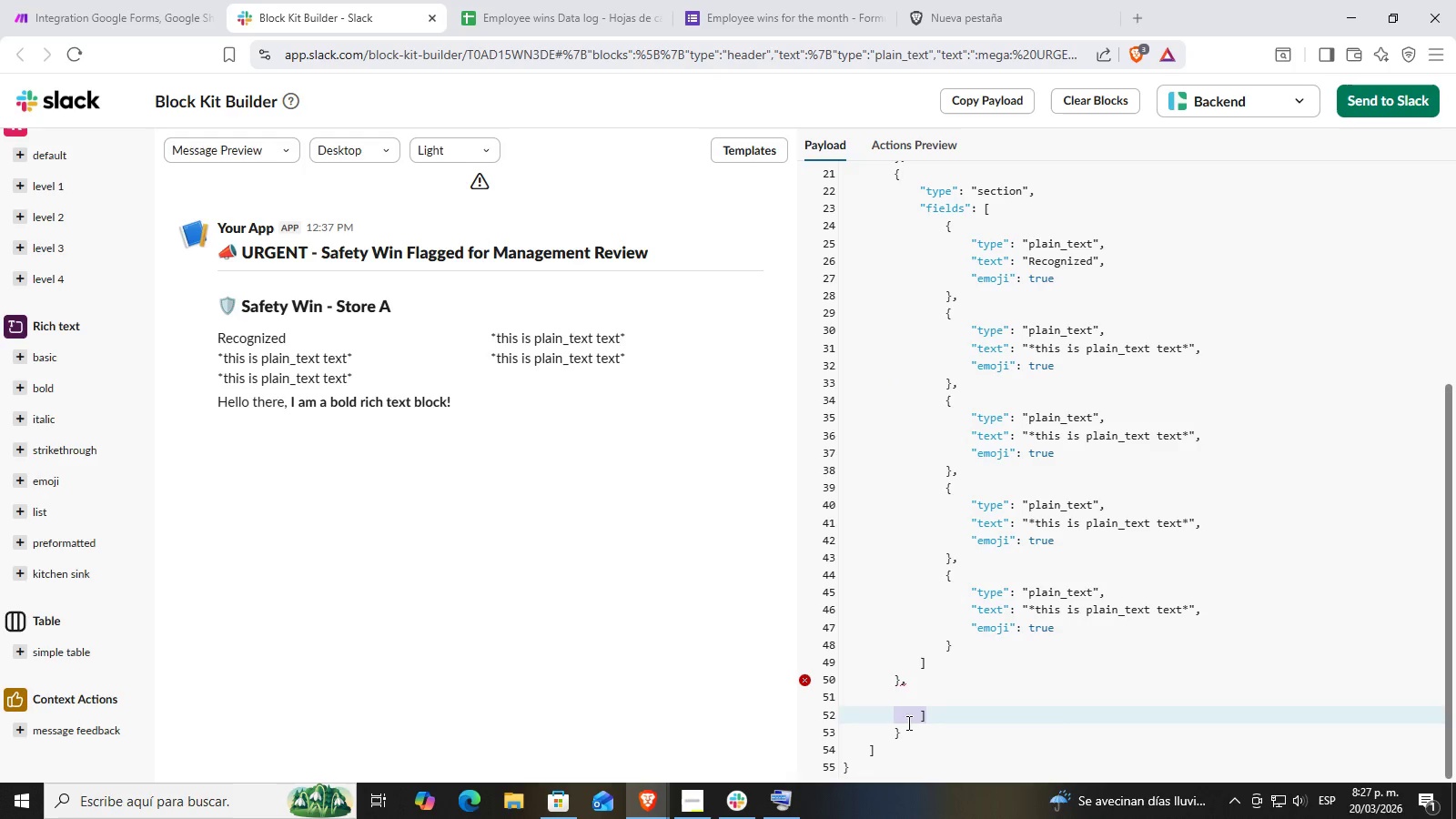 
key(Backspace)
 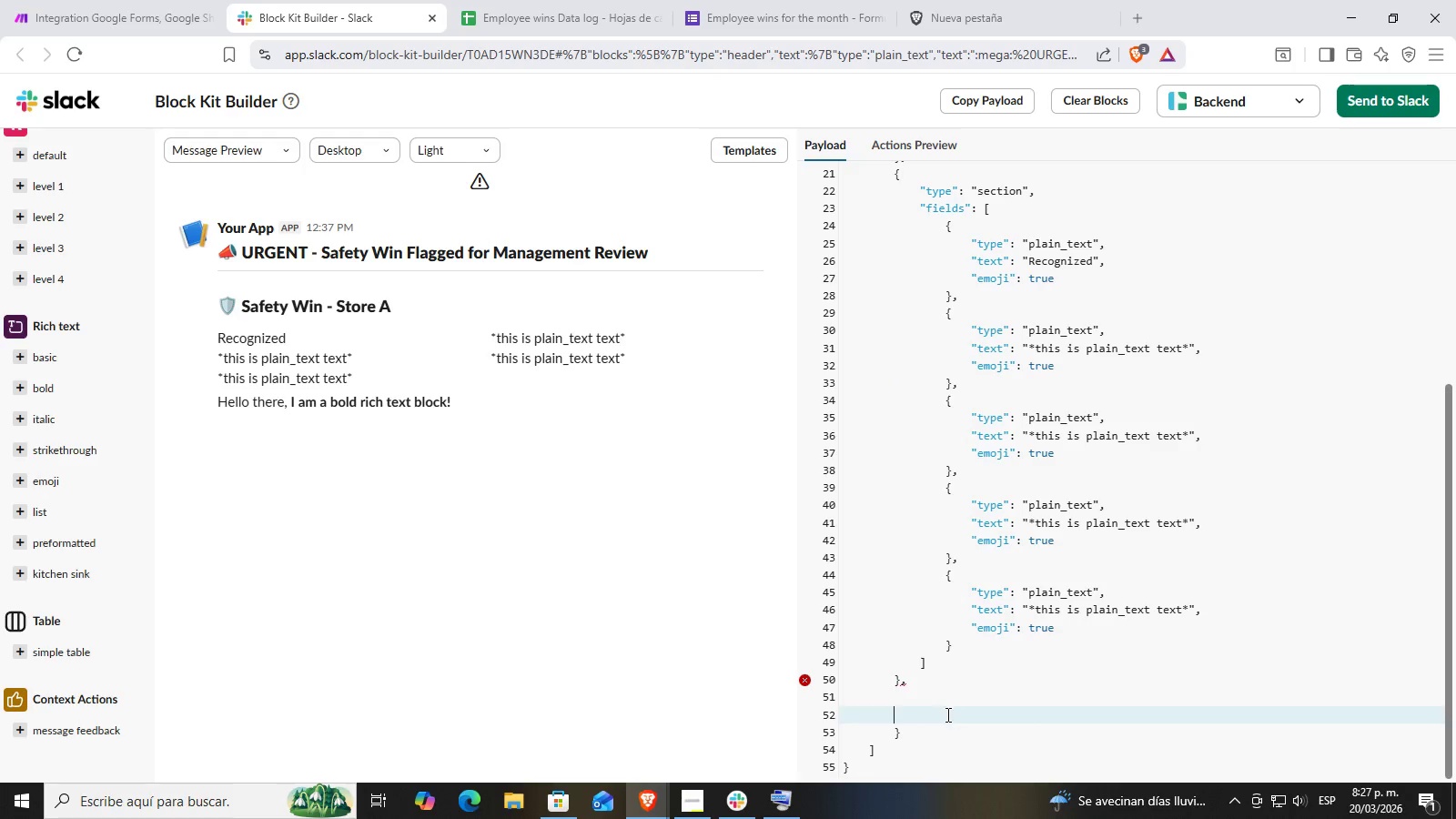 
key(Backspace)
 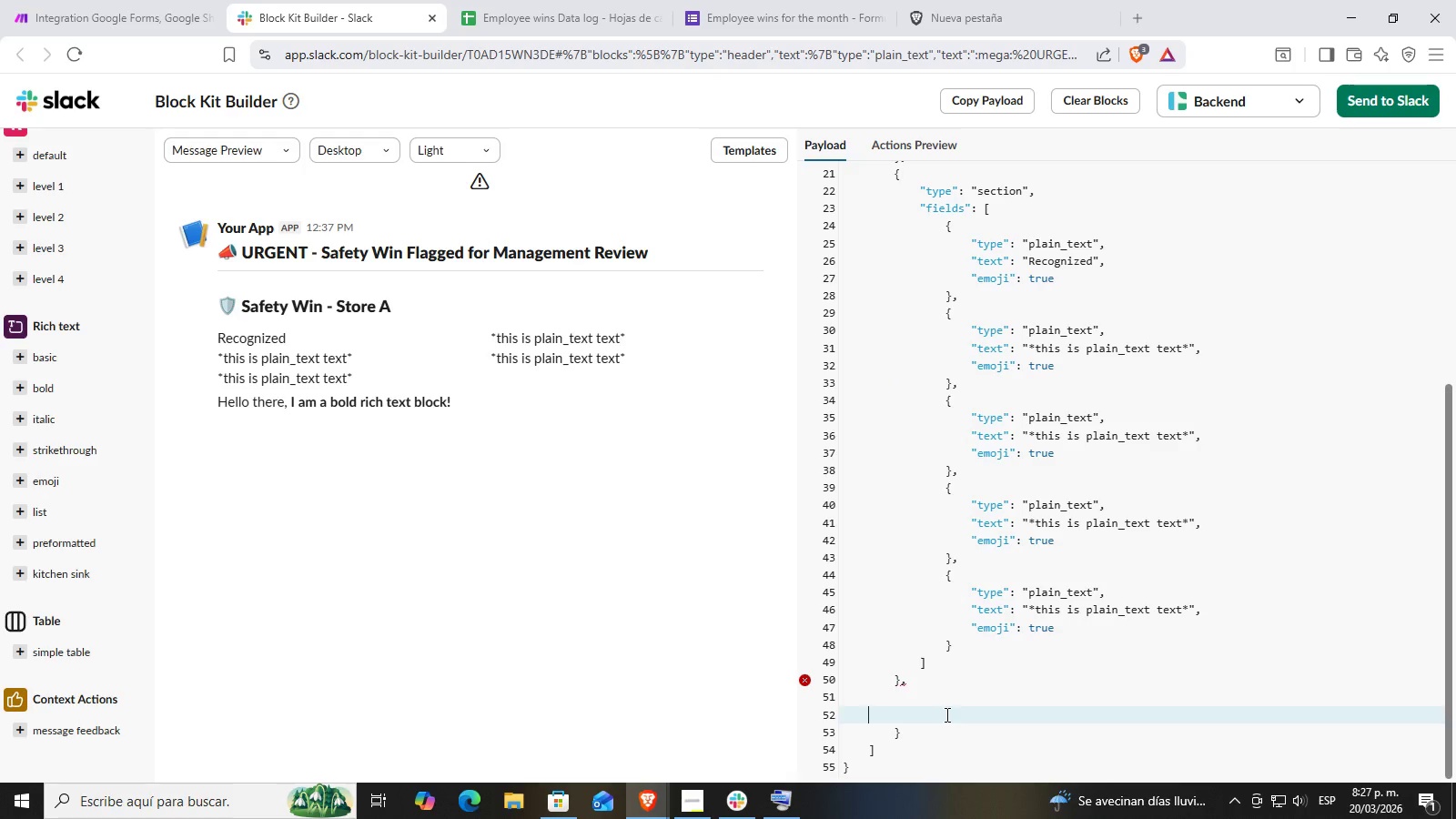 
key(Backspace)
 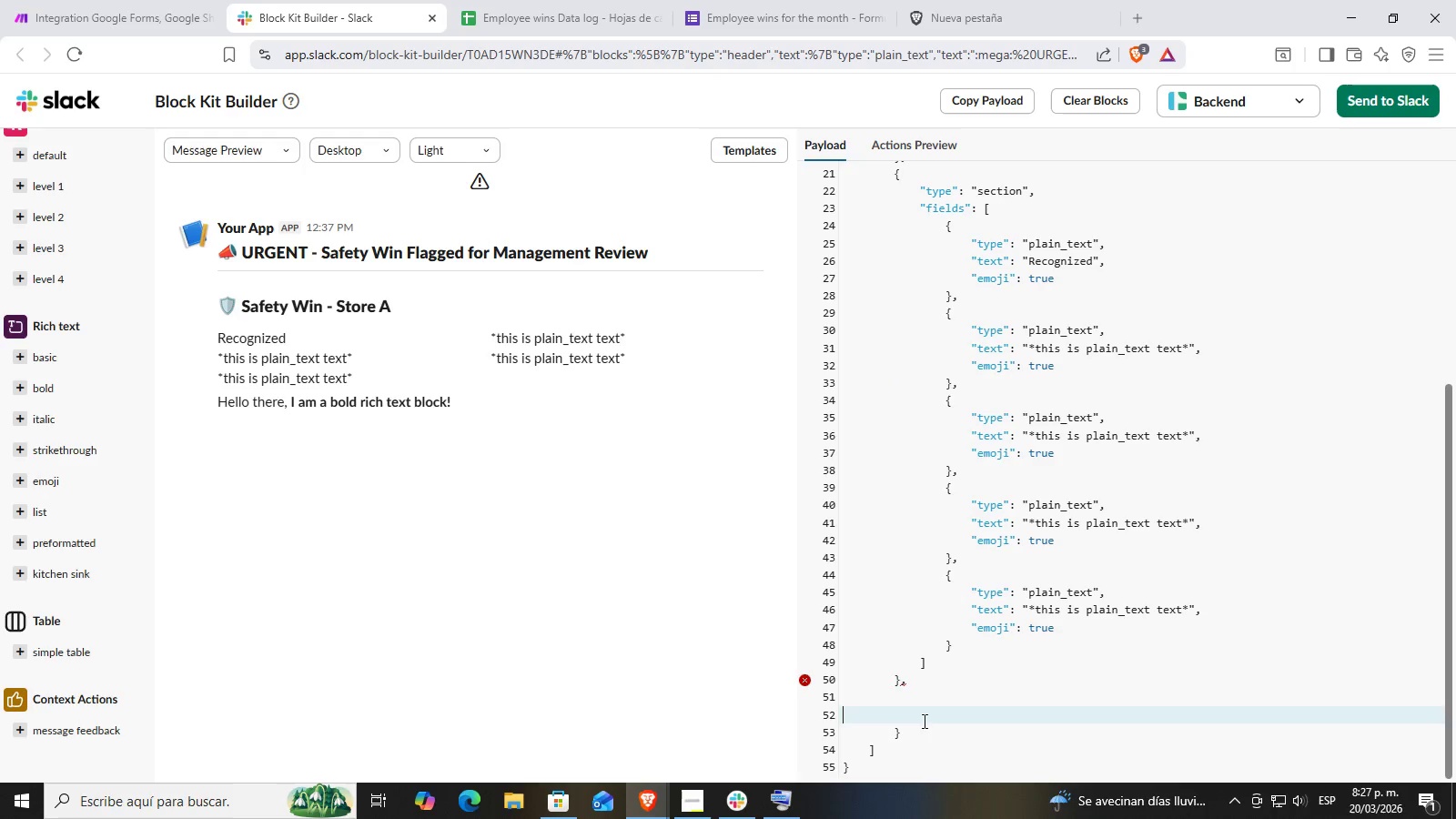 
key(Backspace)
 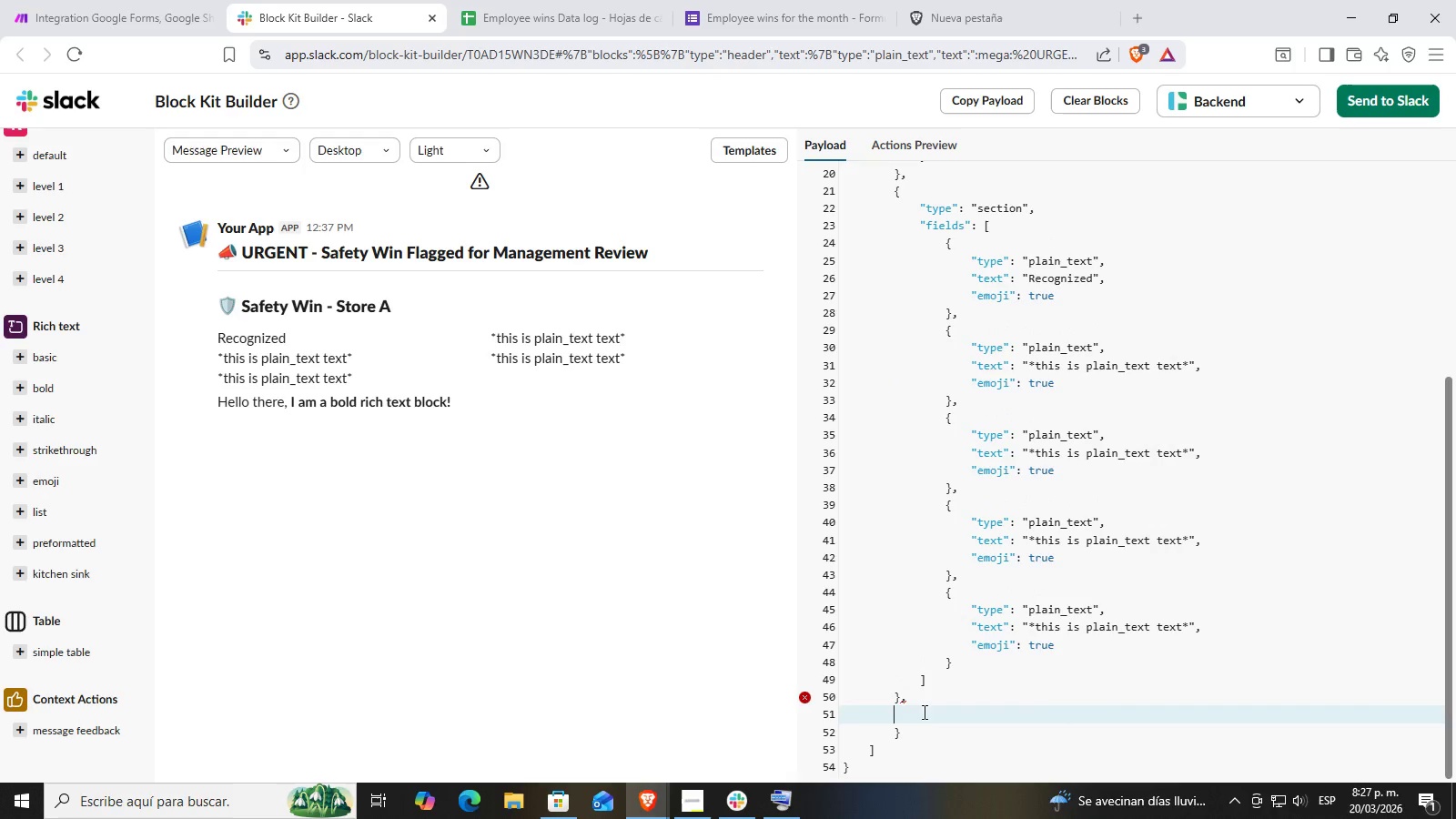 
left_click_drag(start_coordinate=[922, 698], to_coordinate=[862, 704])
 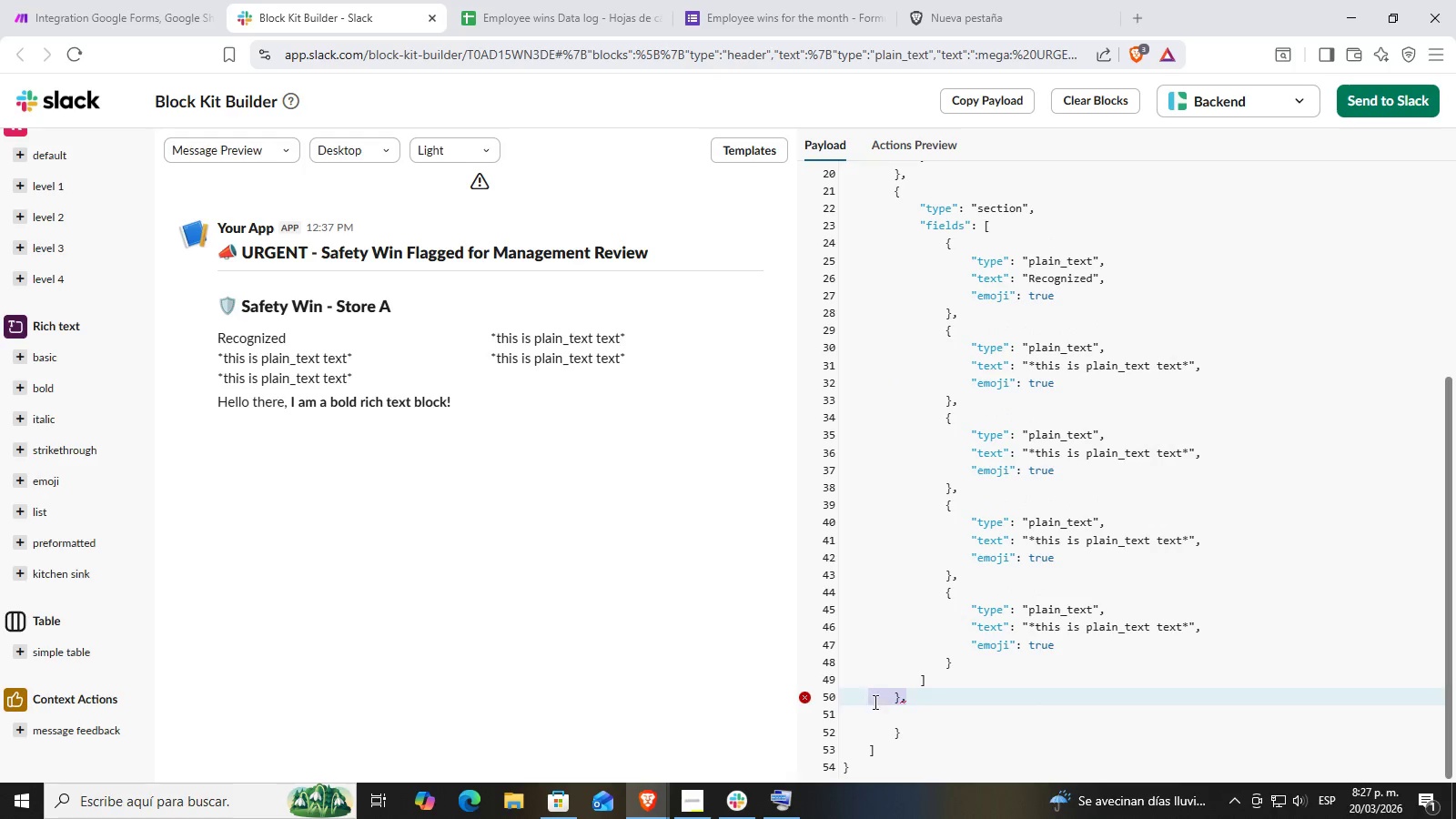 
key(Backspace)
 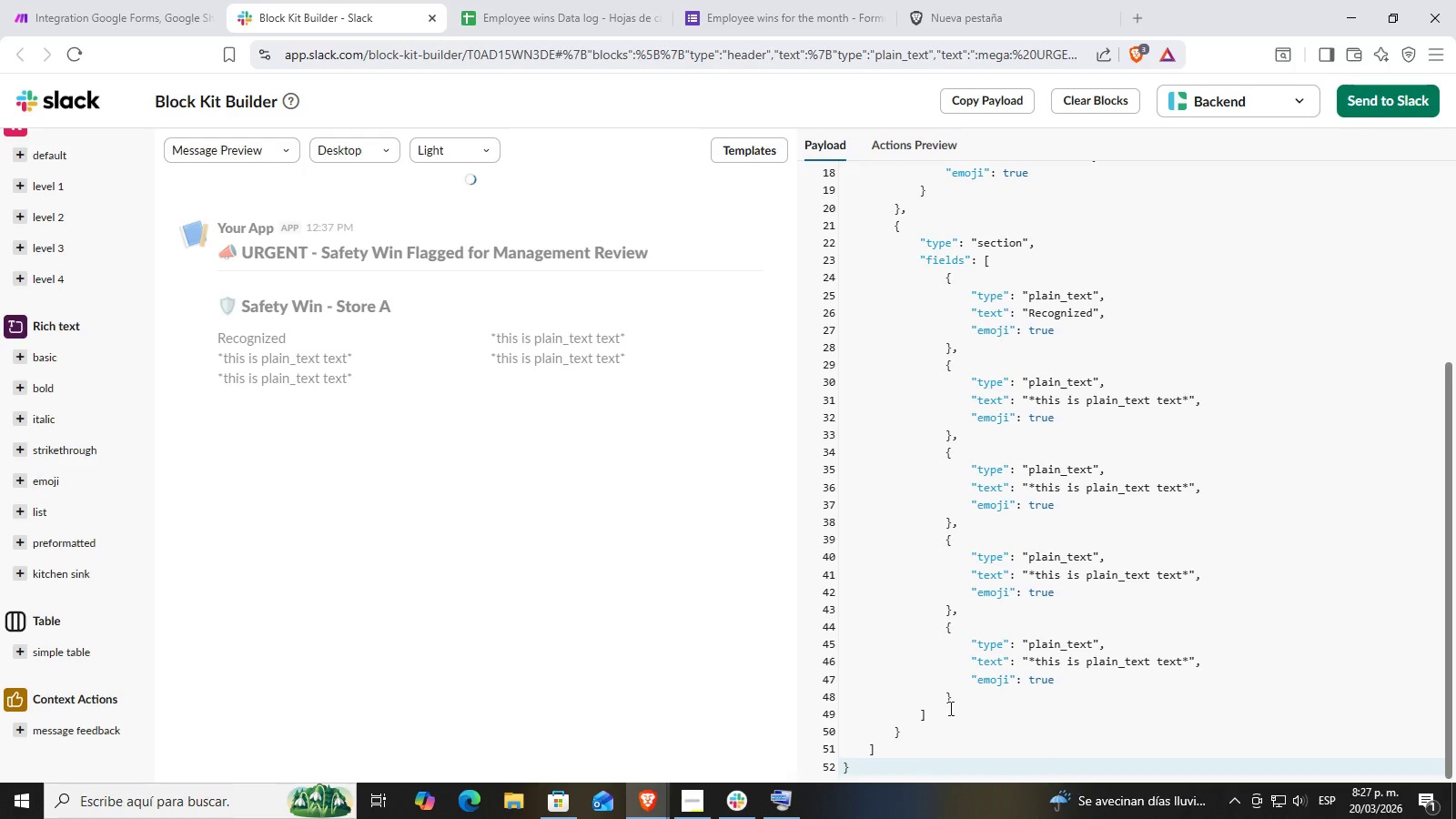 
scroll: coordinate [1051, 656], scroll_direction: up, amount: 2.0
 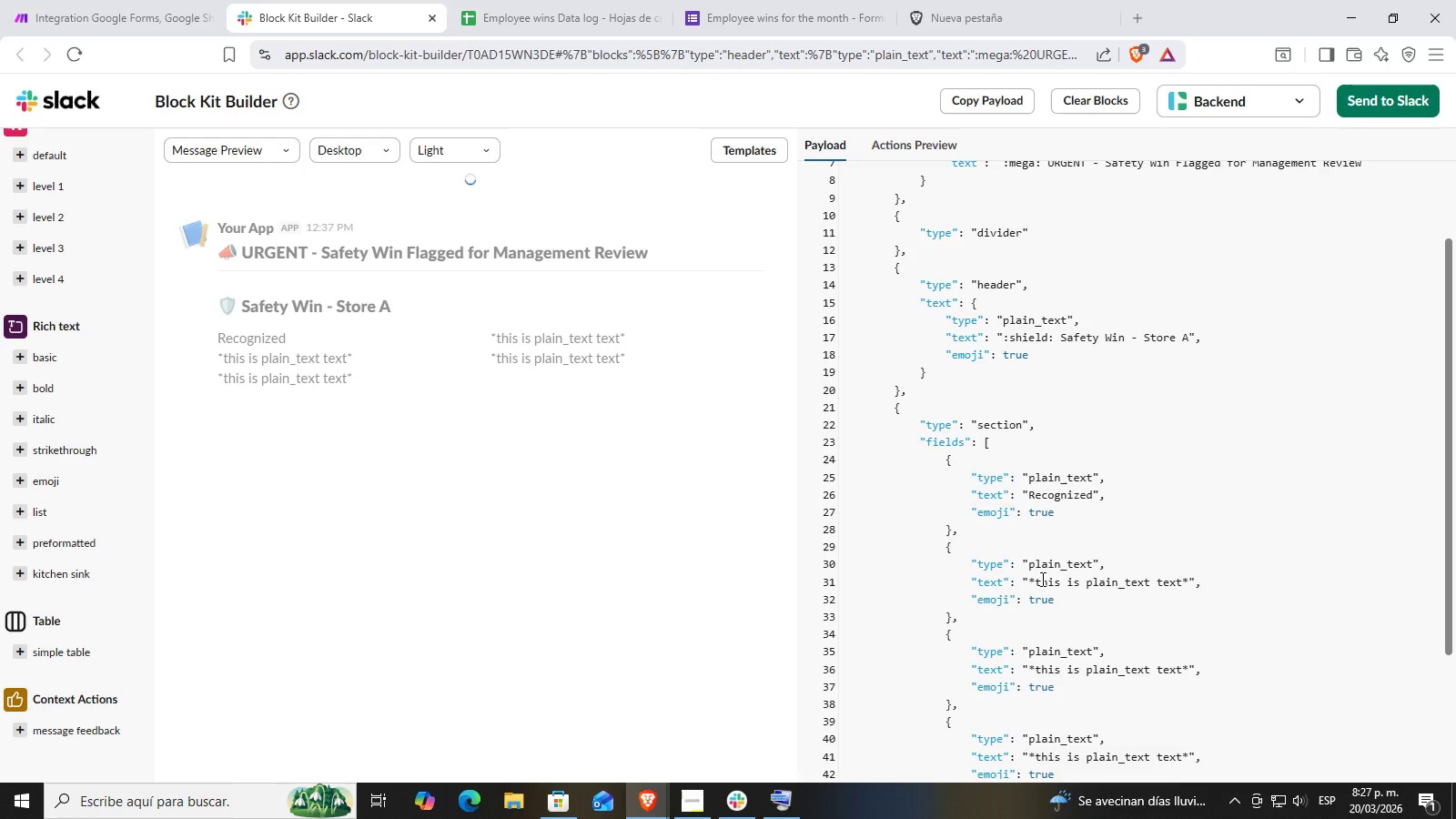 
scroll: coordinate [1056, 548], scroll_direction: down, amount: 3.0
 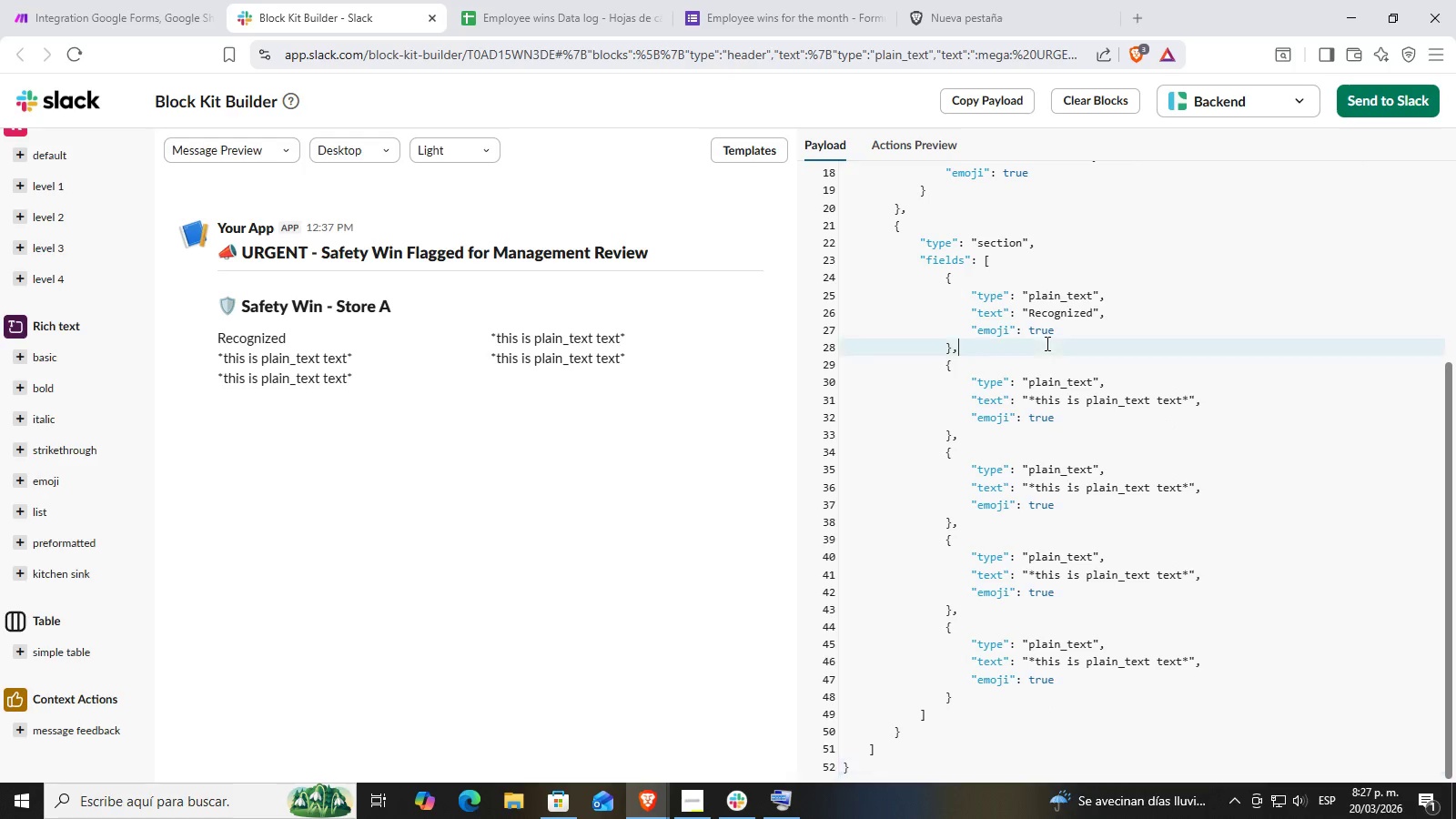 
double_click([1058, 316])
 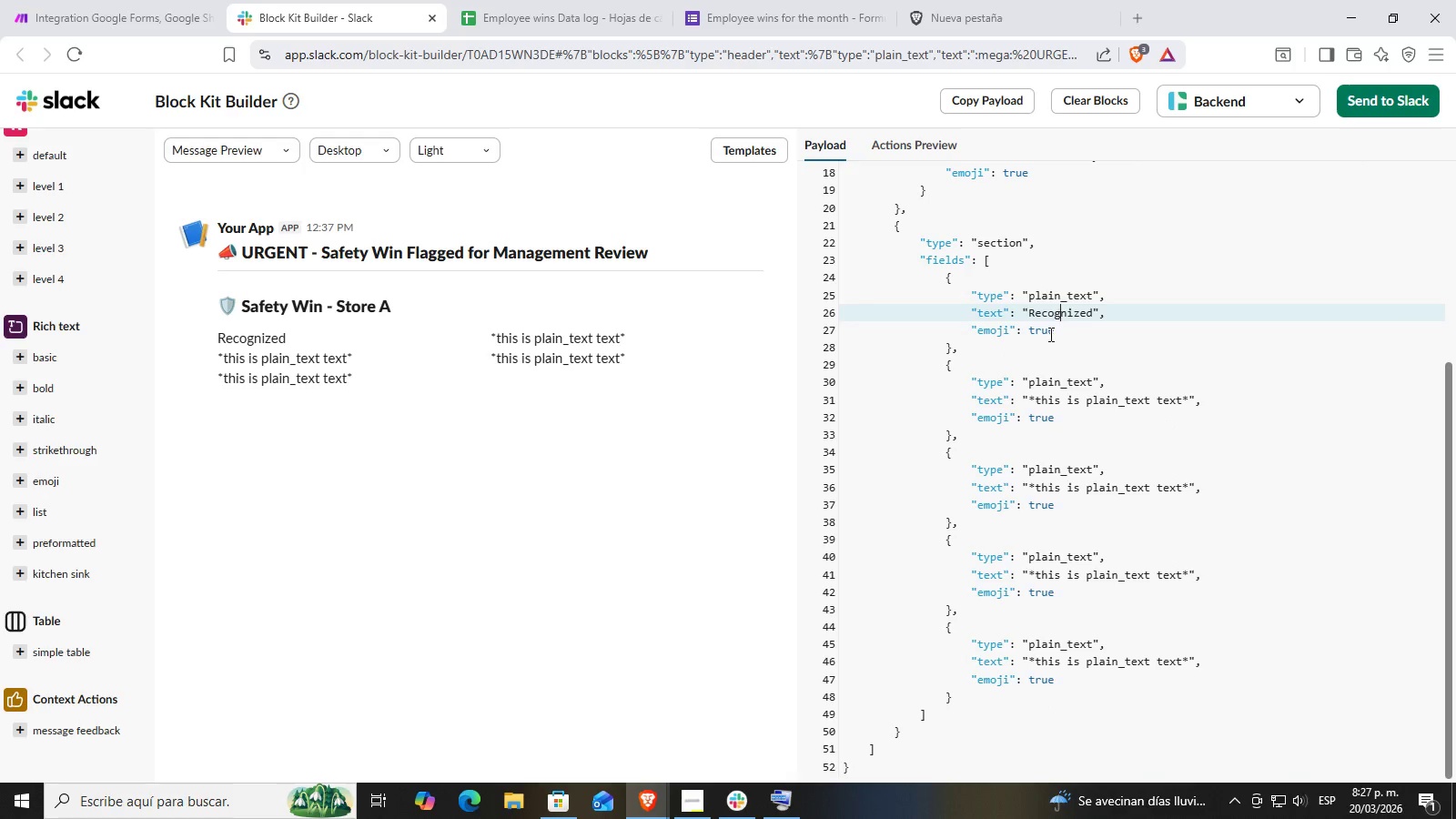 
triple_click([1047, 336])
 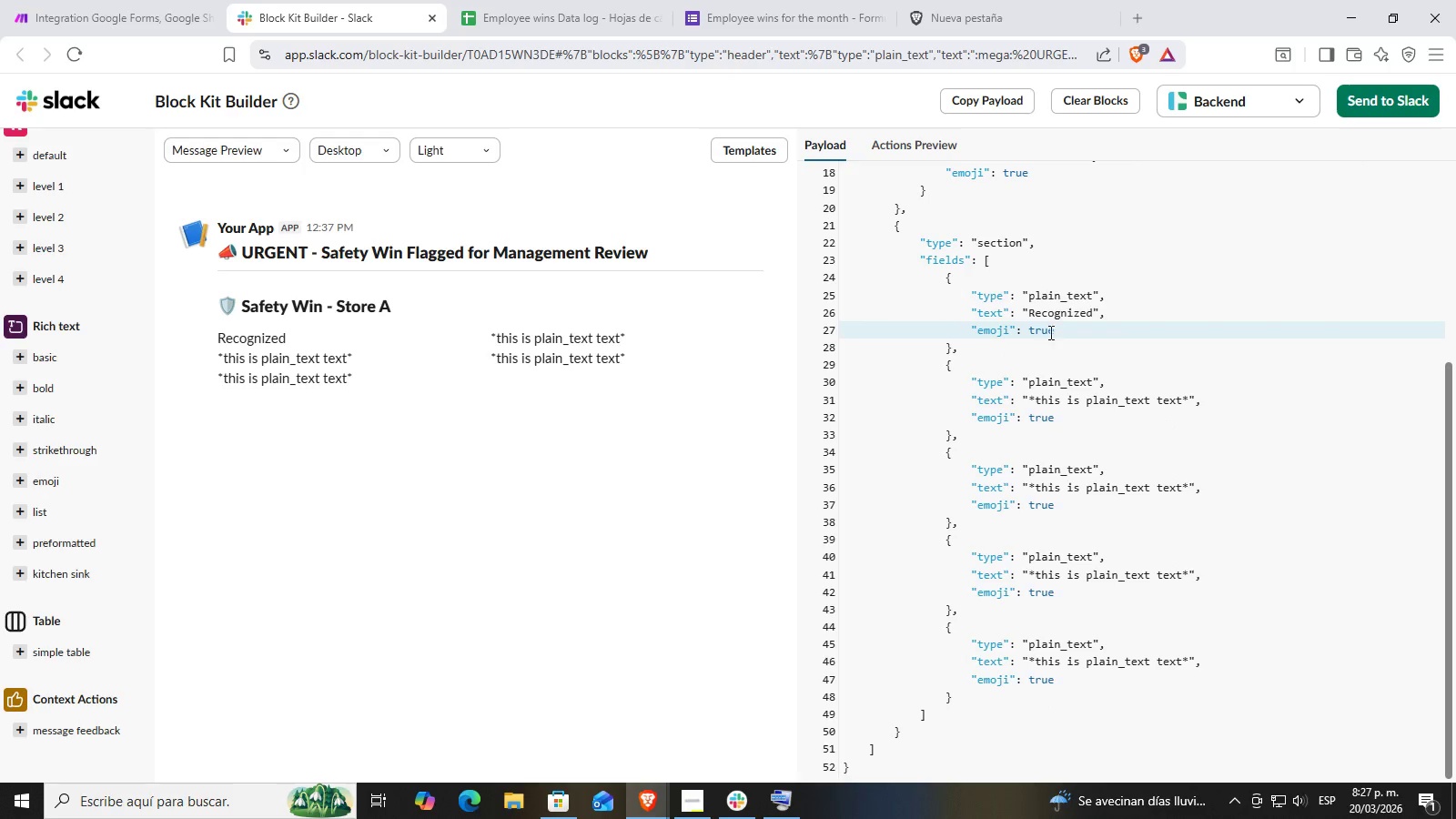 
left_click([1059, 304])
 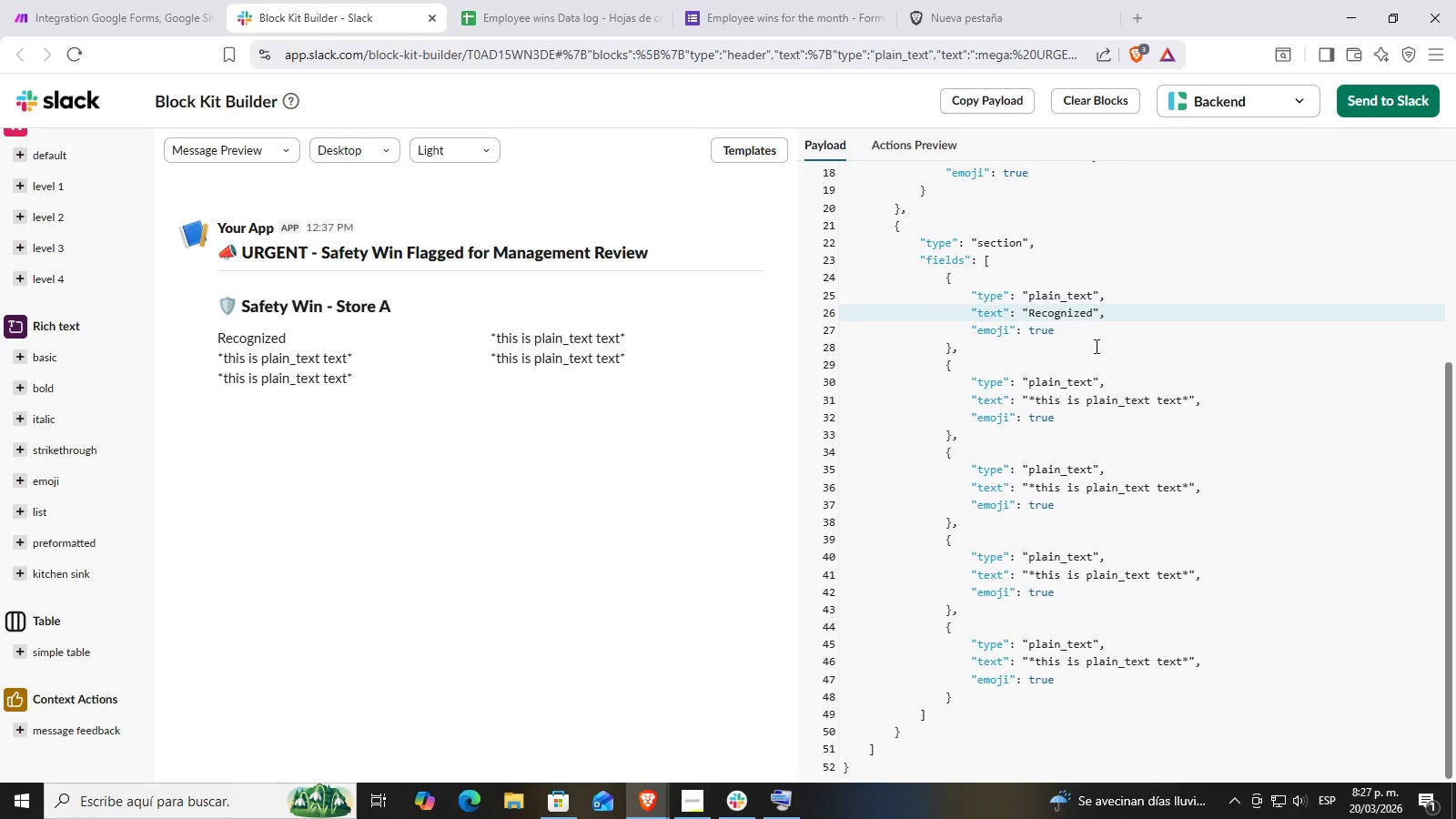 
left_click([1070, 342])
 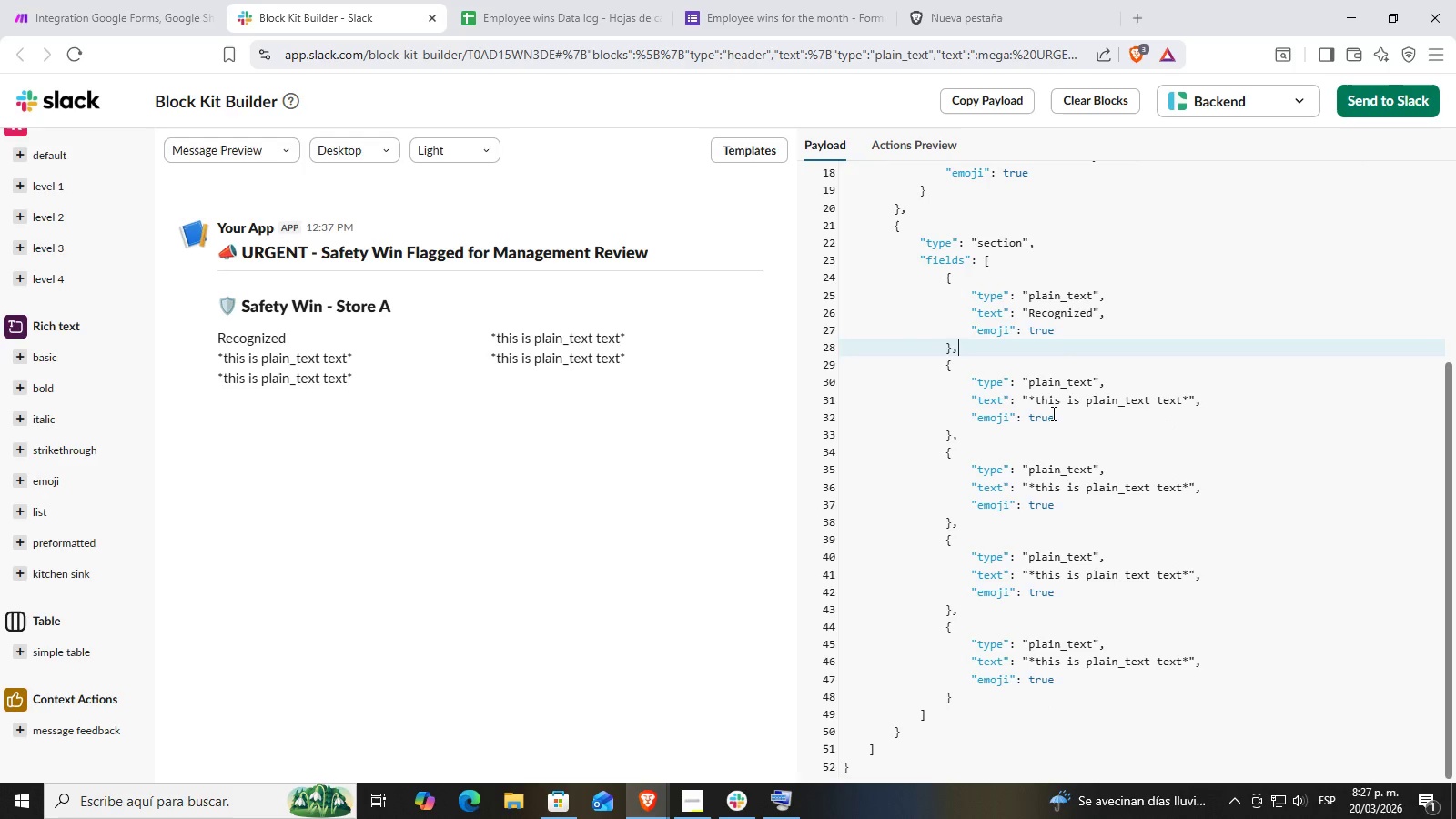 
left_click([1055, 417])
 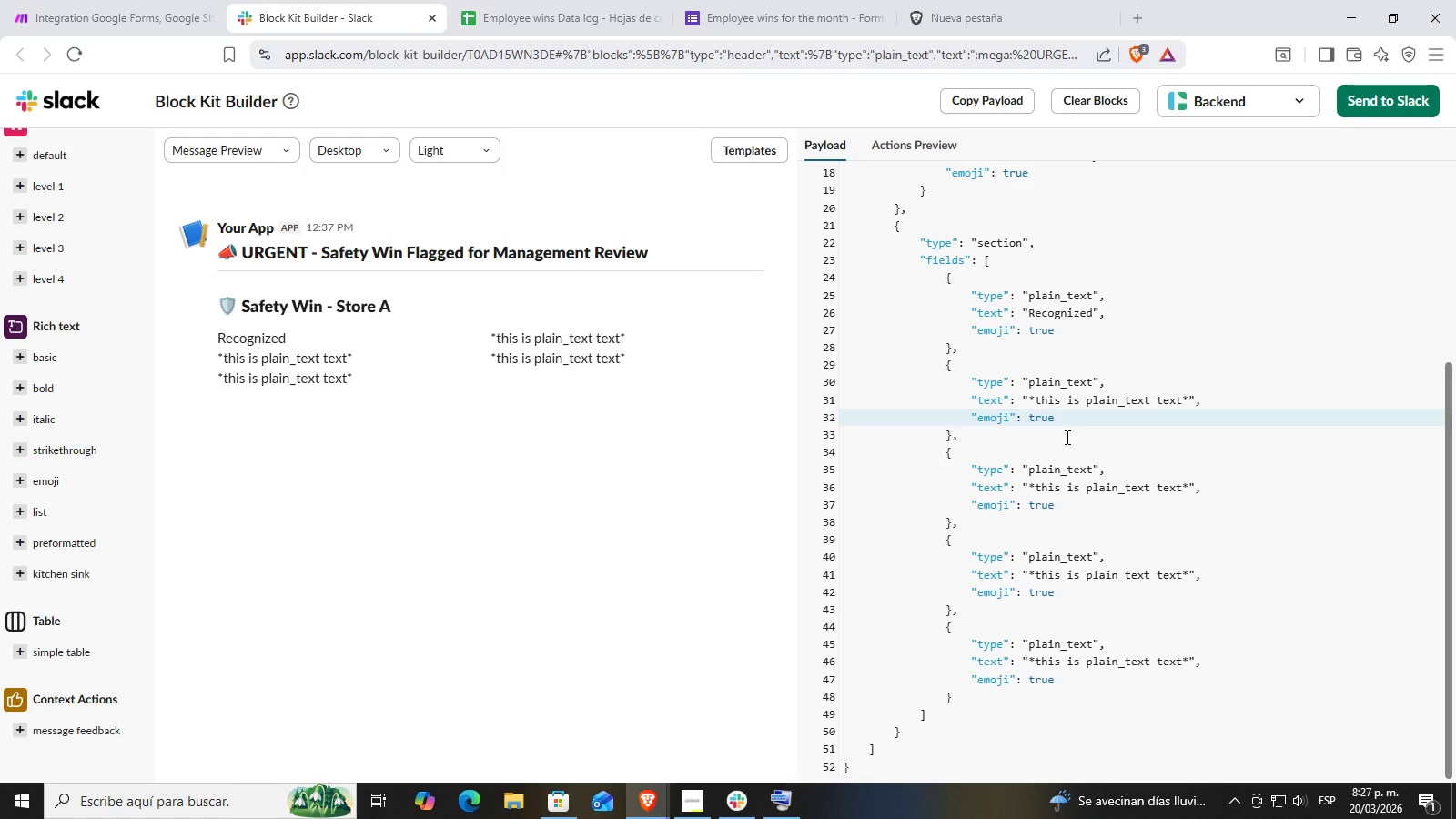 
wait(9.95)
 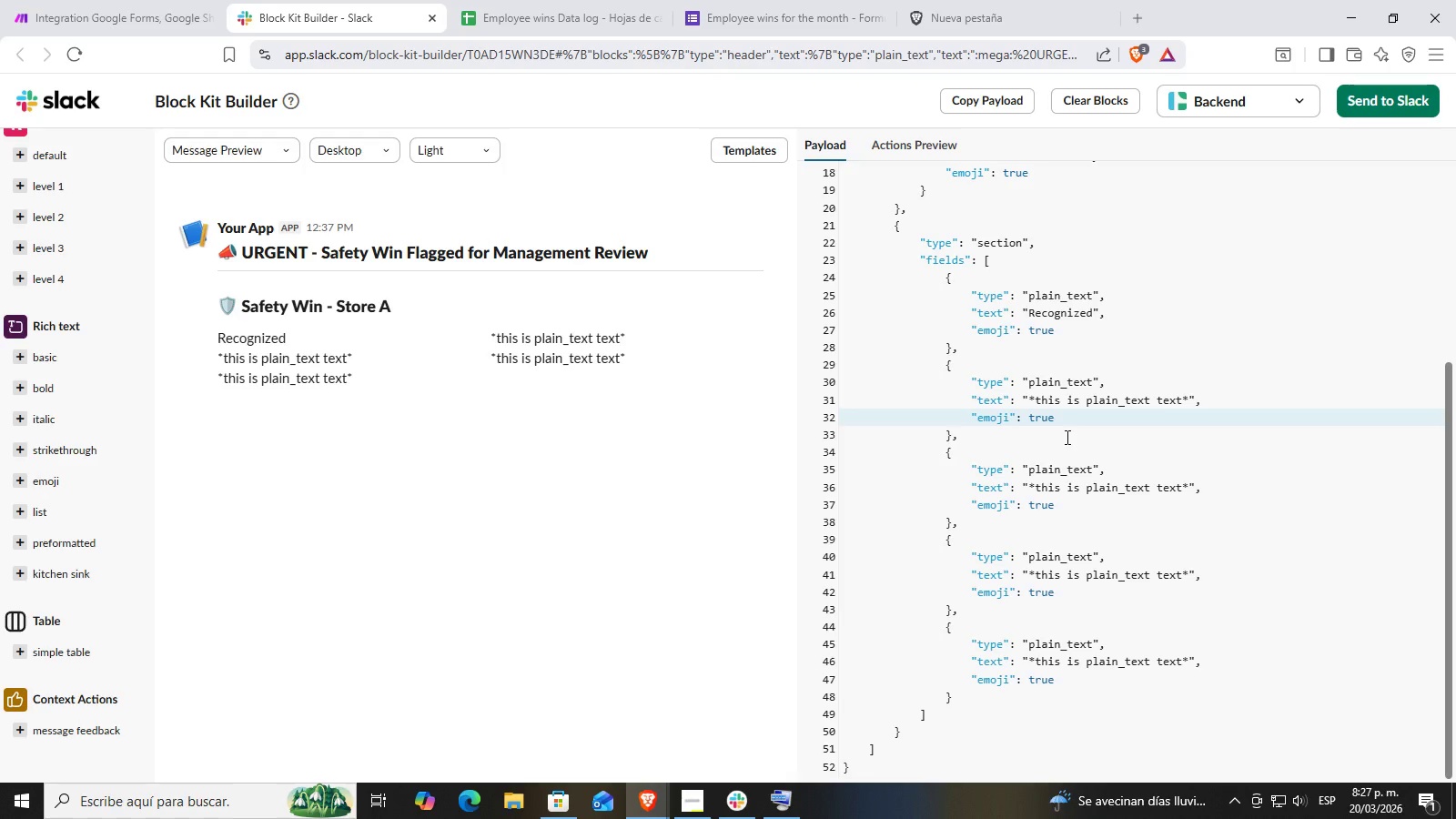 
left_click_drag(start_coordinate=[1185, 394], to_coordinate=[1133, 401])
 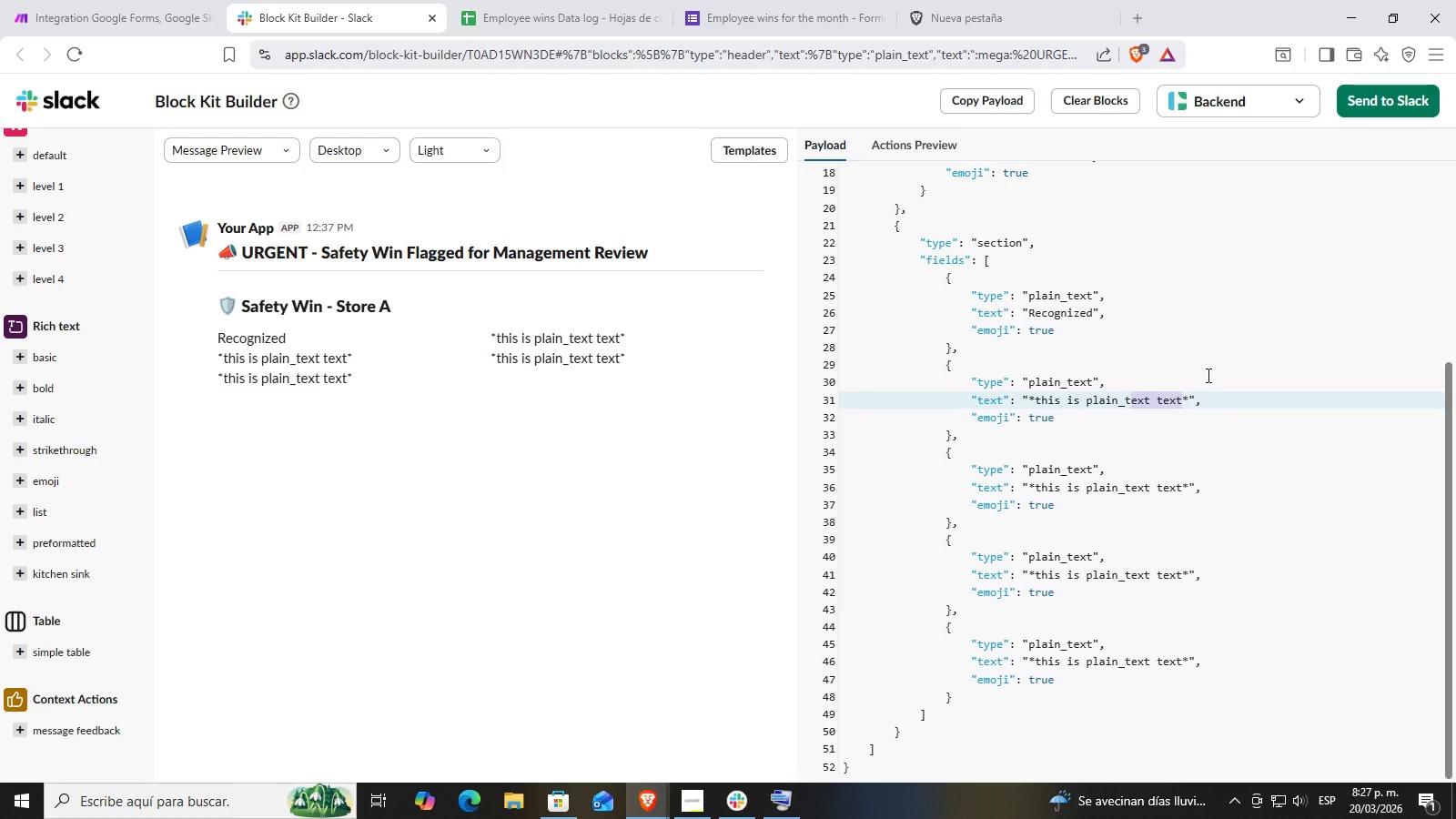 
key(Backspace)
 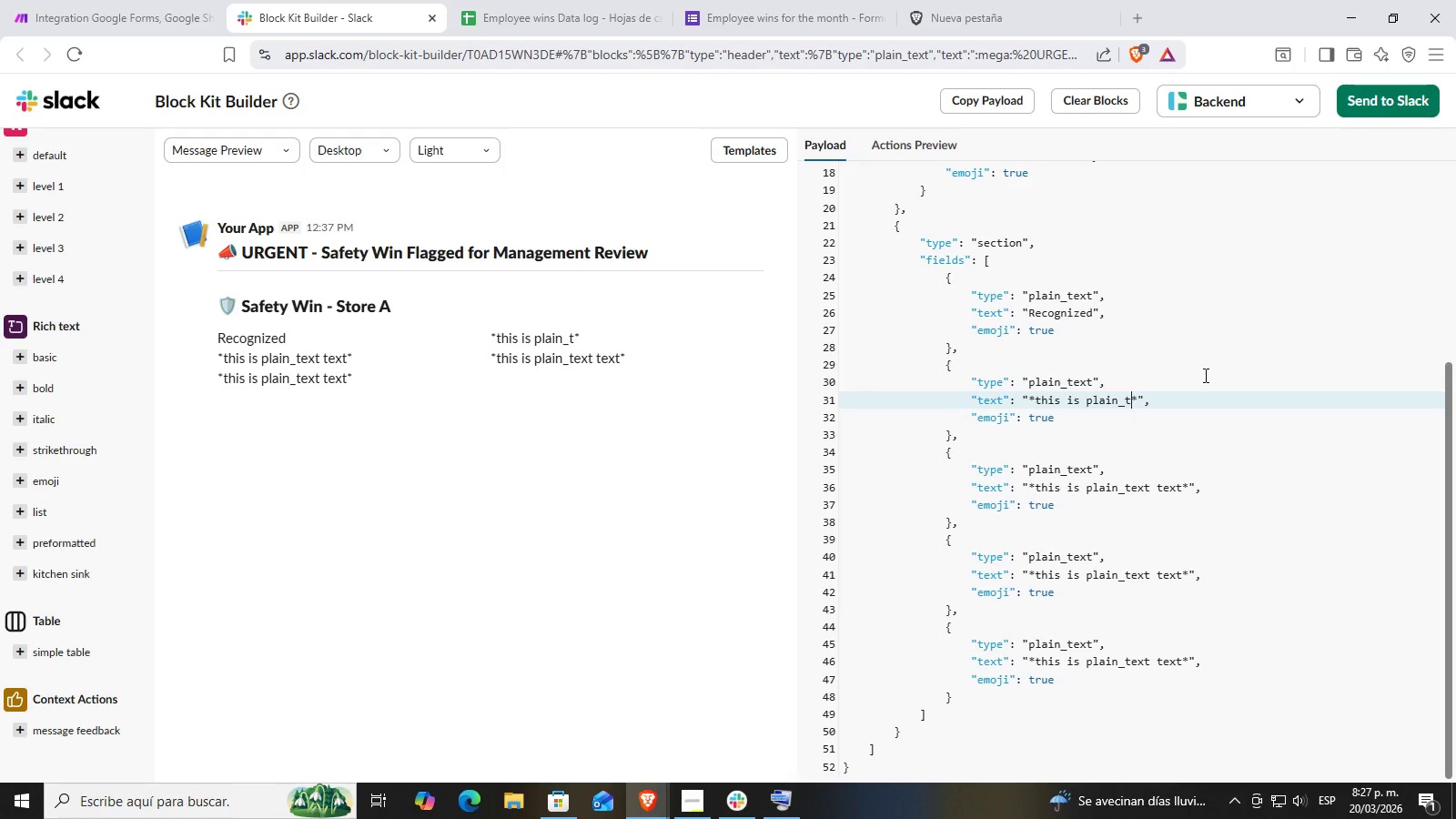 
key(ArrowRight)
 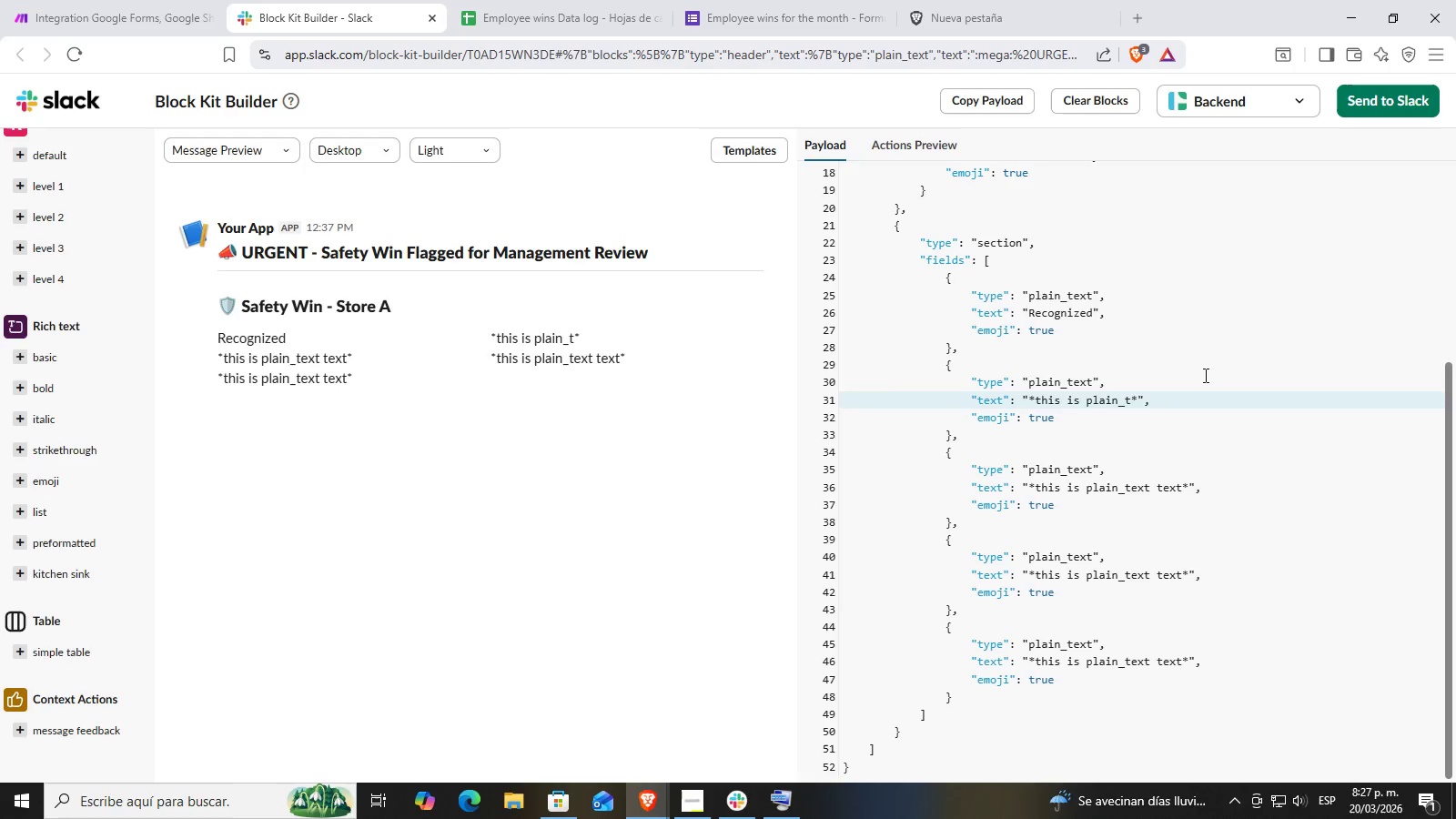 
key(Backspace)
key(Backspace)
key(Backspace)
key(Backspace)
key(Backspace)
key(Backspace)
key(Backspace)
key(Backspace)
key(Backspace)
key(Backspace)
key(Backspace)
key(Backspace)
key(Backspace)
key(Backspace)
key(Backspace)
key(Backspace)
key(Backspace)
type(Submitted by)
 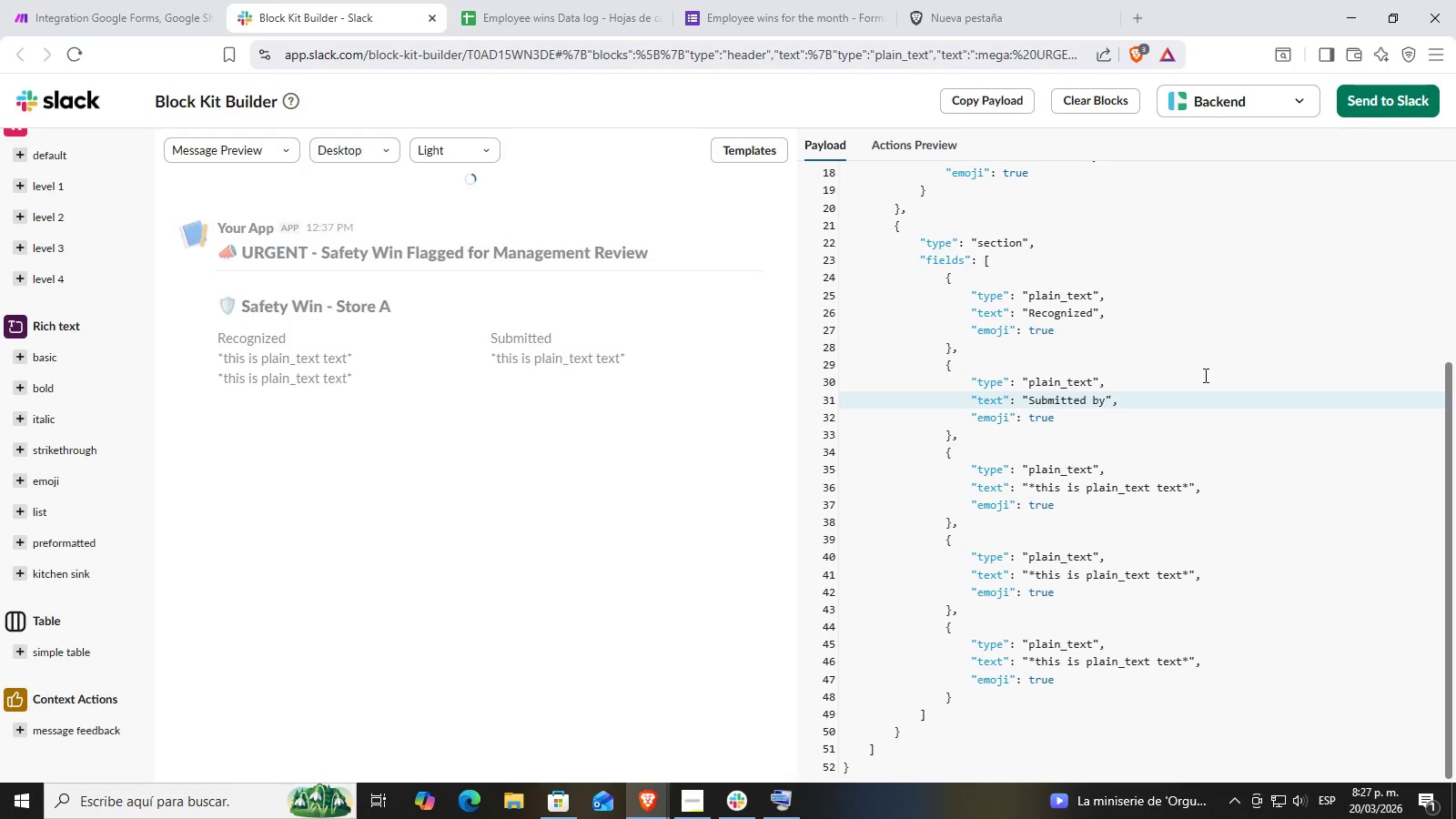 
wait(8.77)
 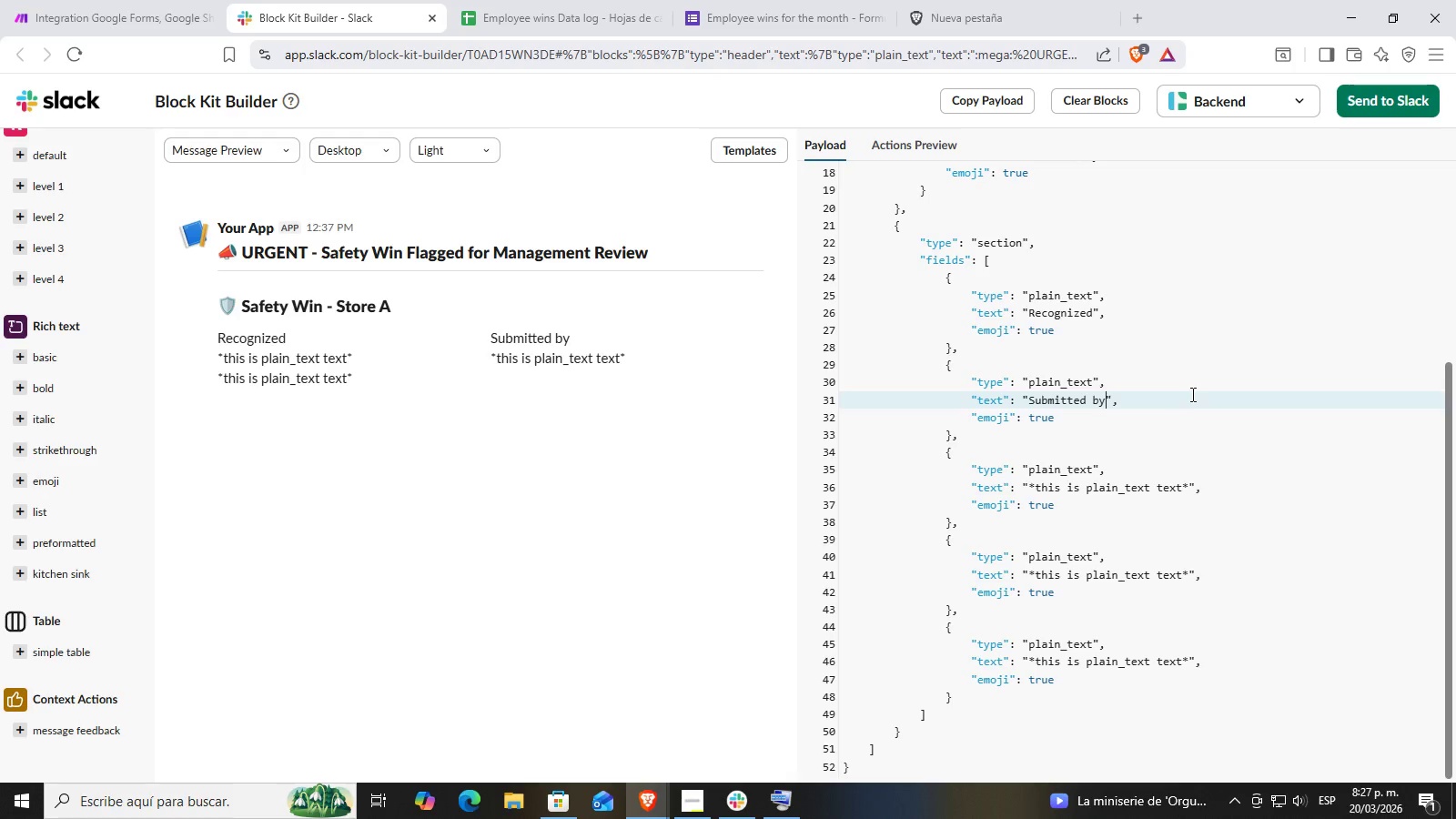 
double_click([1050, 455])
 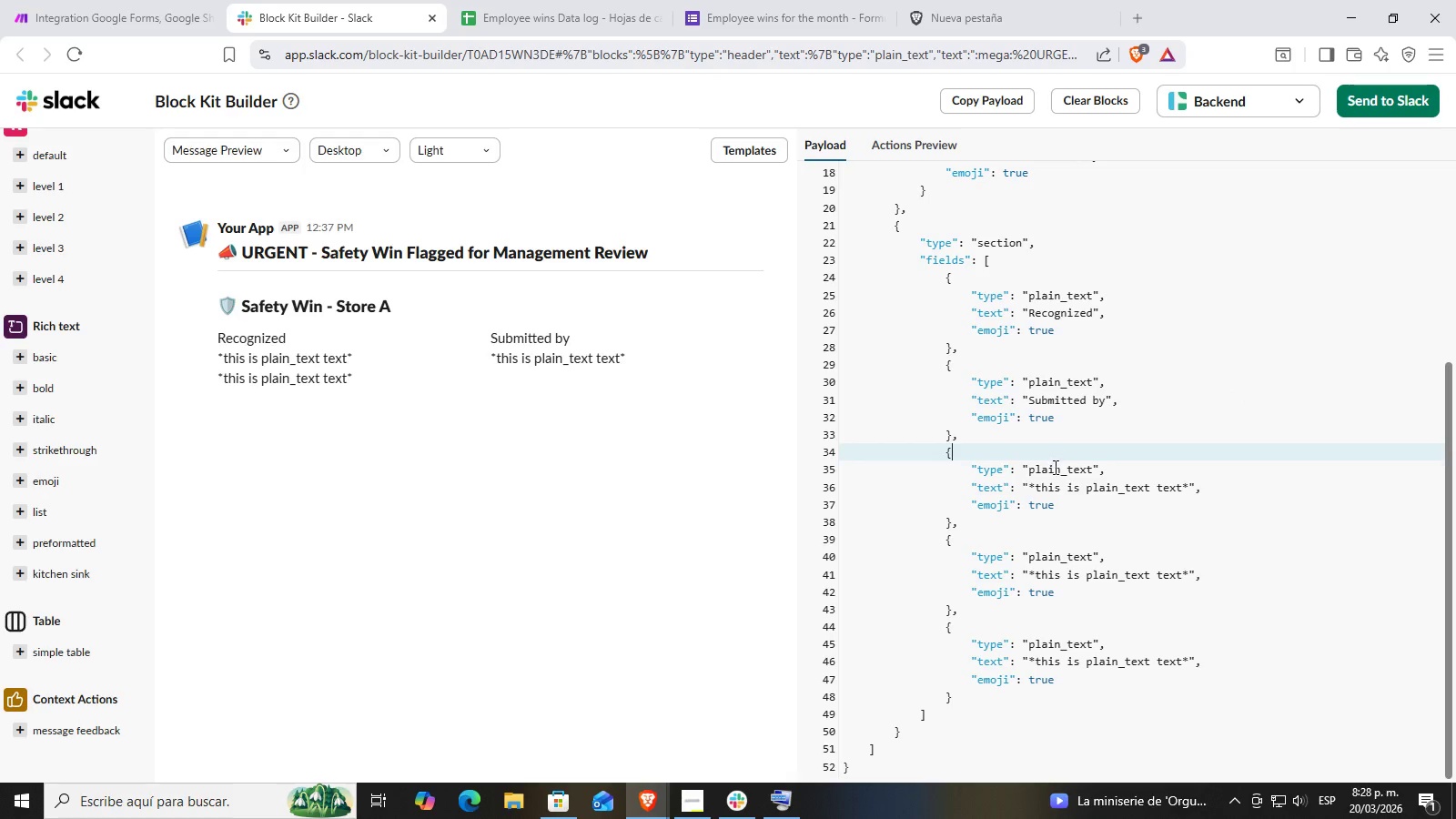 
triple_click([1040, 481])
 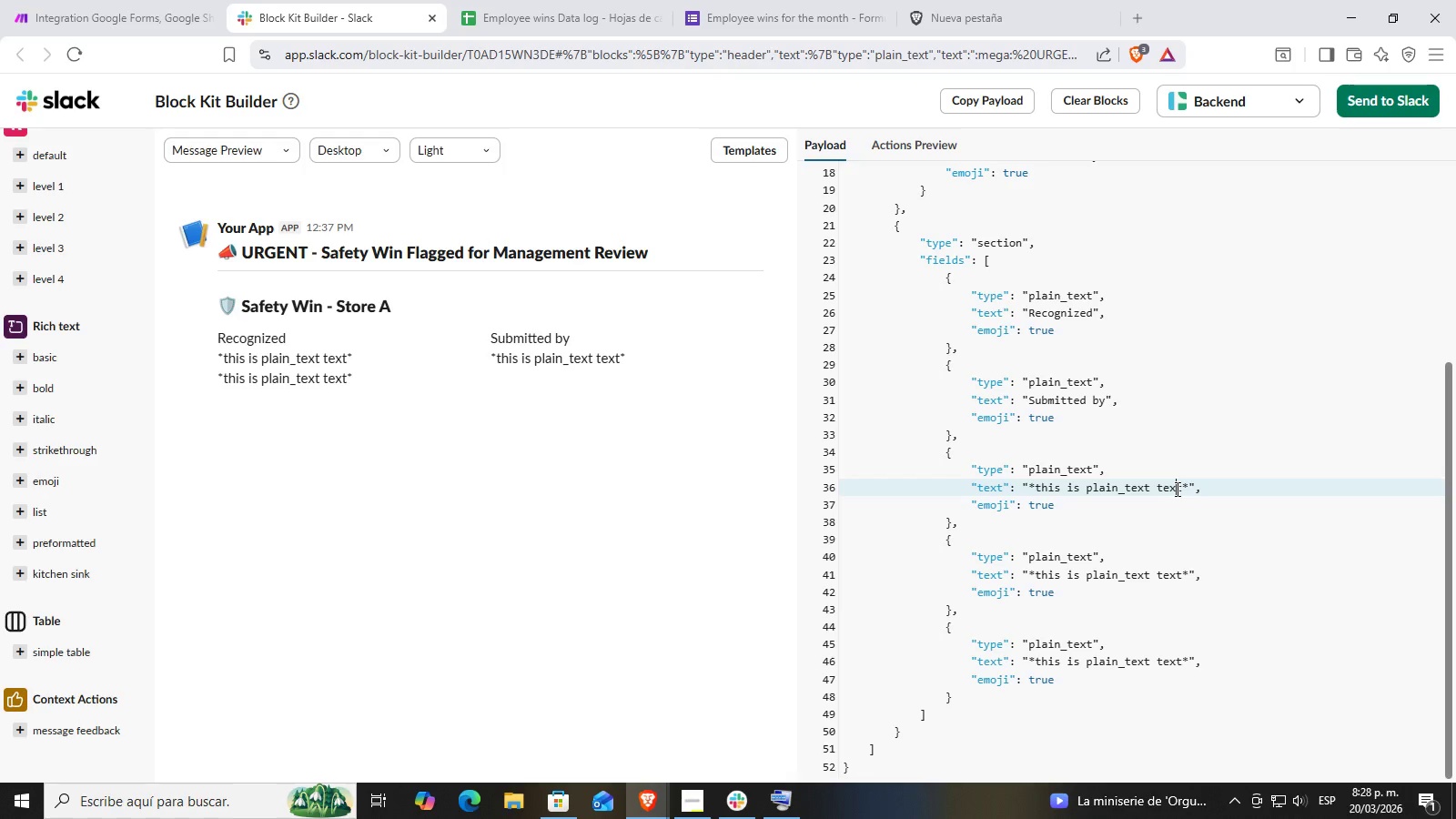 
double_click([1179, 490])
 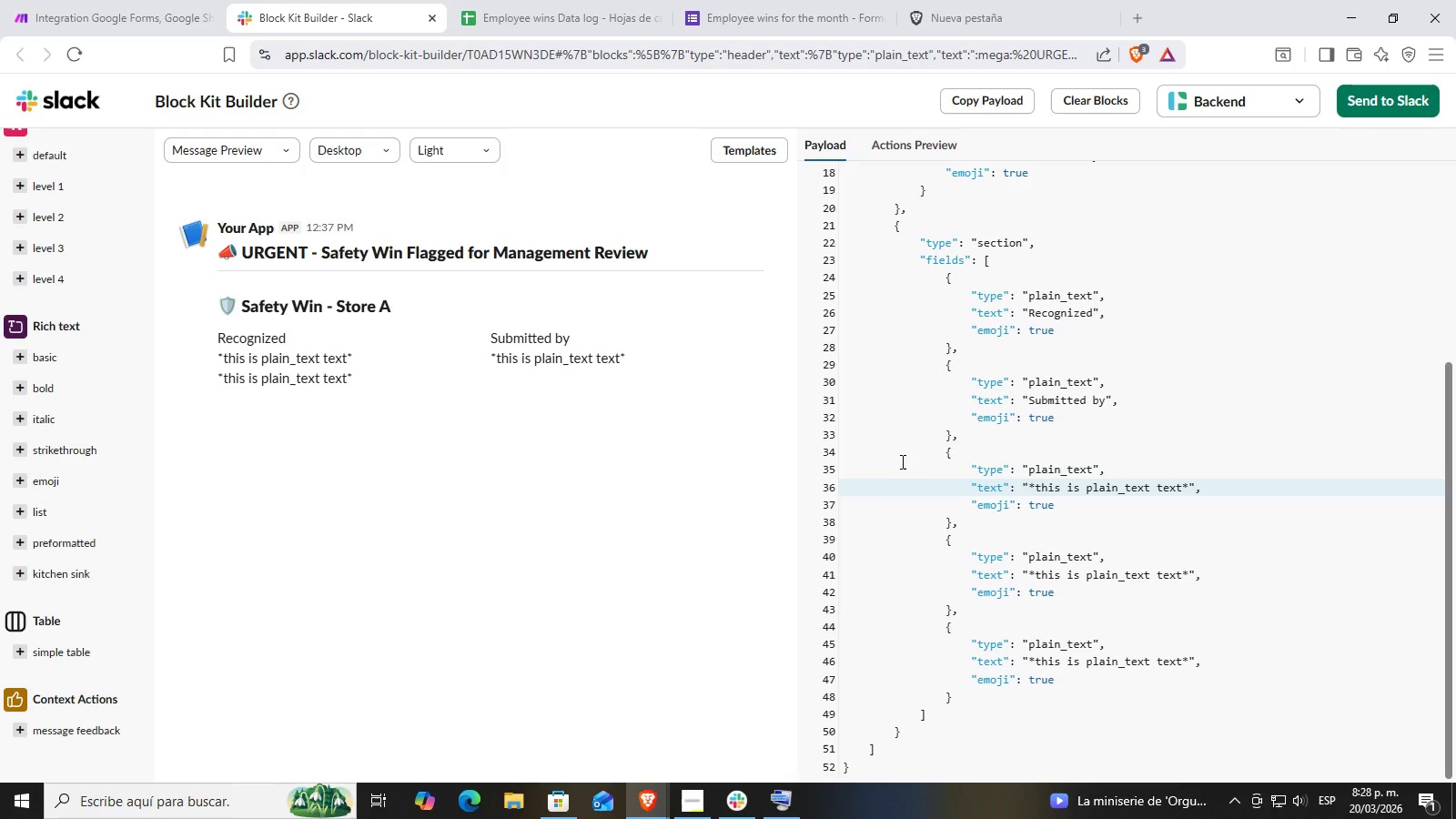 
left_click_drag(start_coordinate=[944, 451], to_coordinate=[976, 519])
 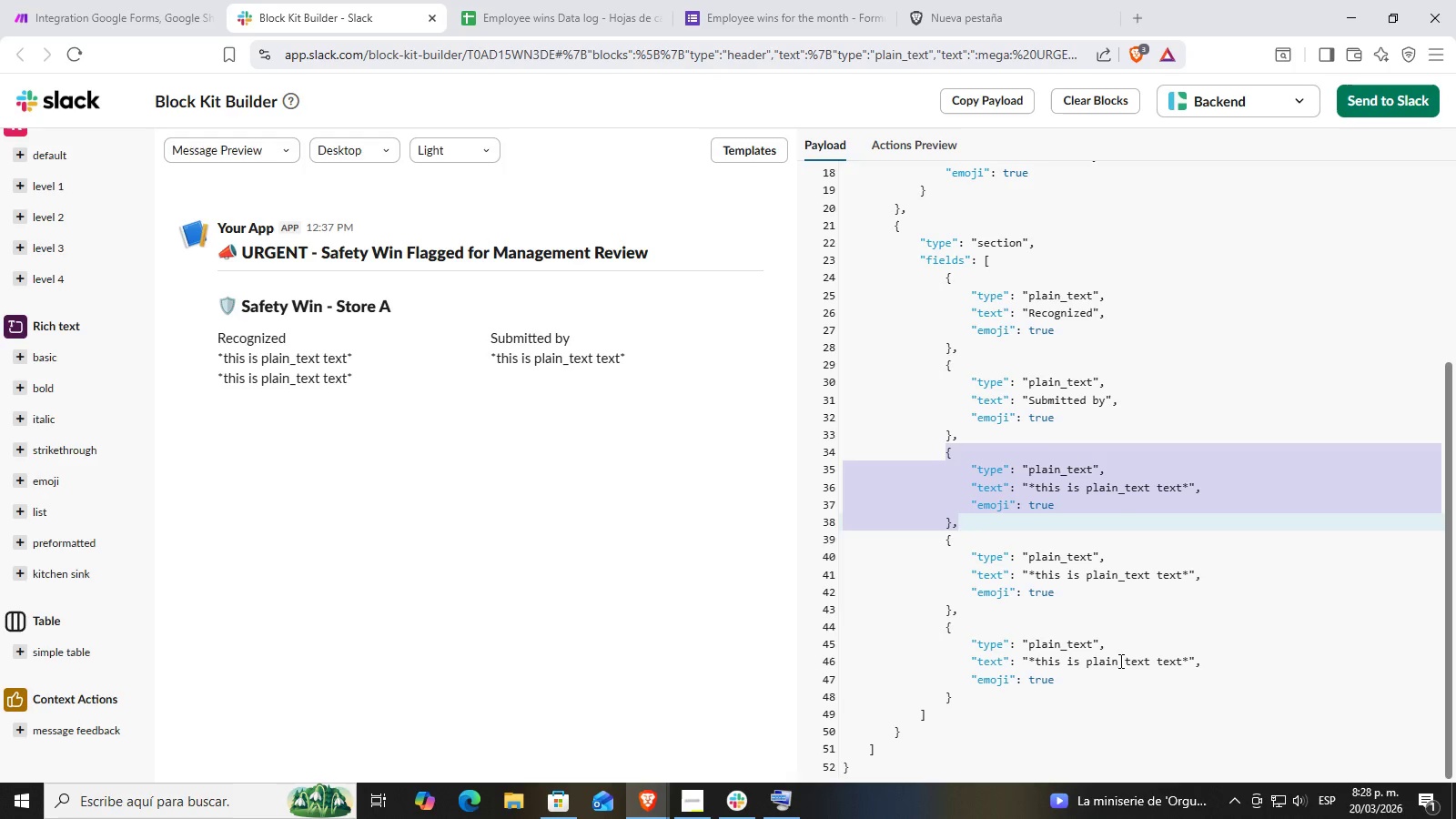 
key(Control+ControlLeft)
 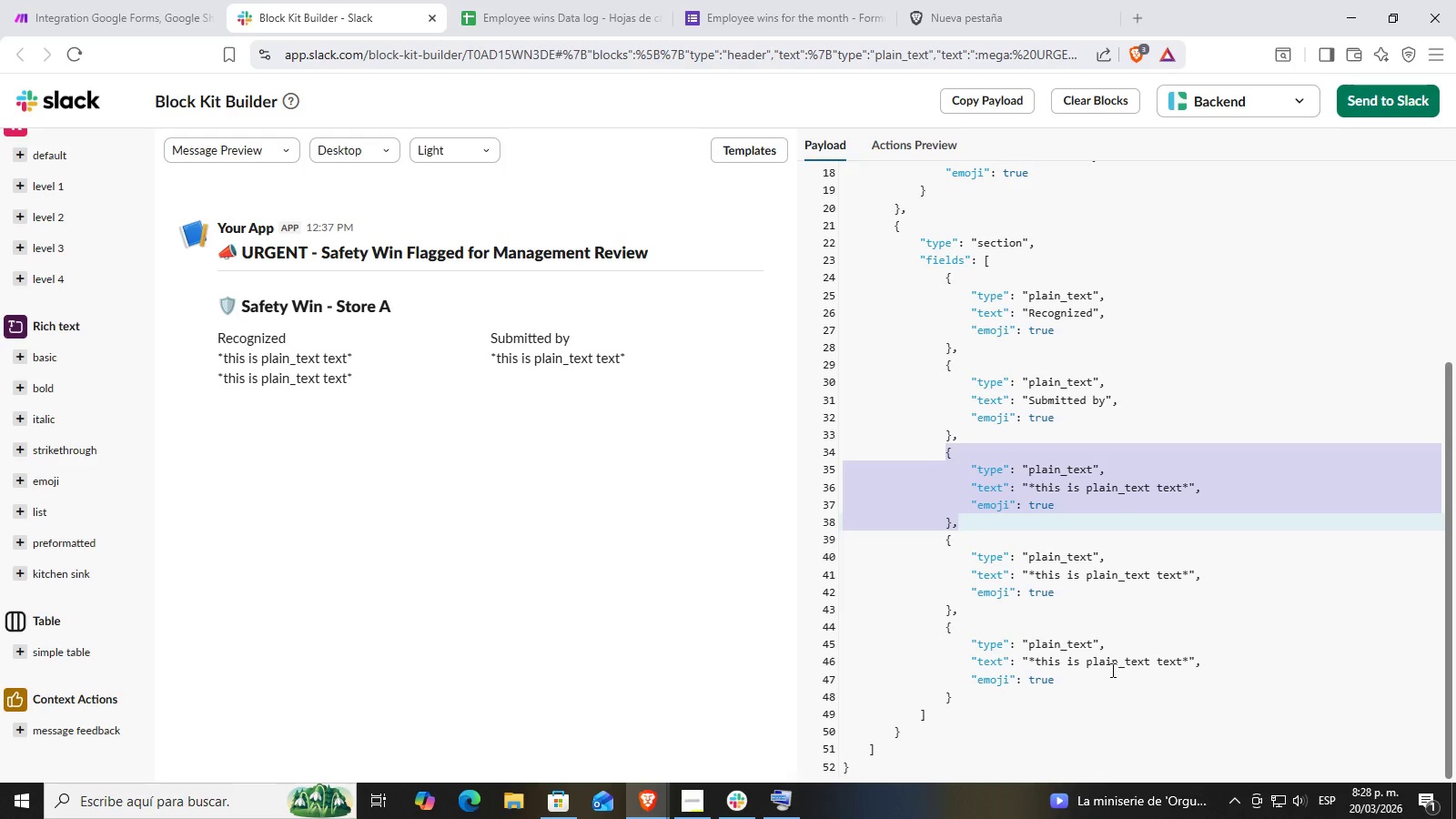 
key(Control+C)
 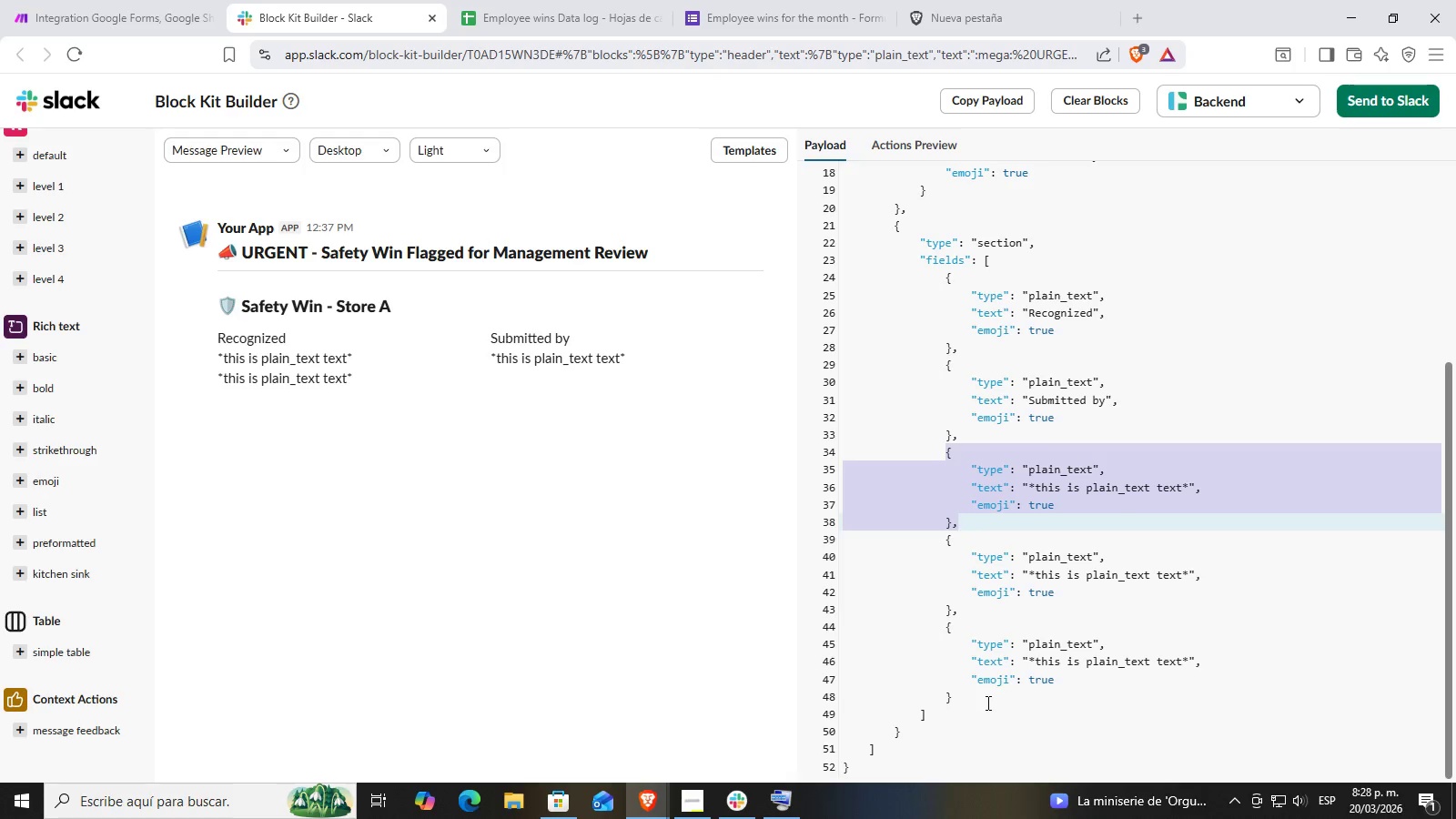 
left_click([990, 693])
 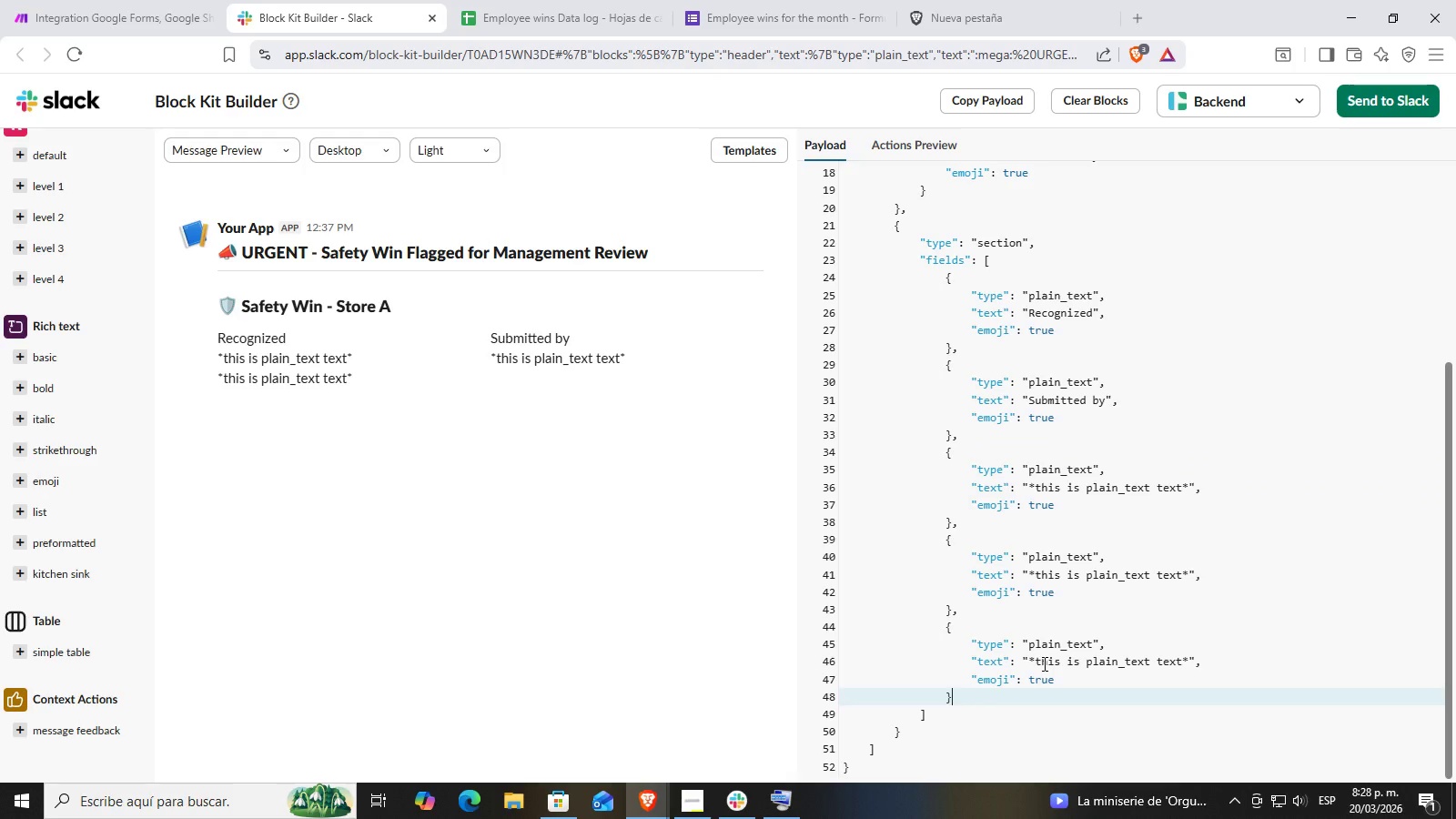 
key(Enter)
 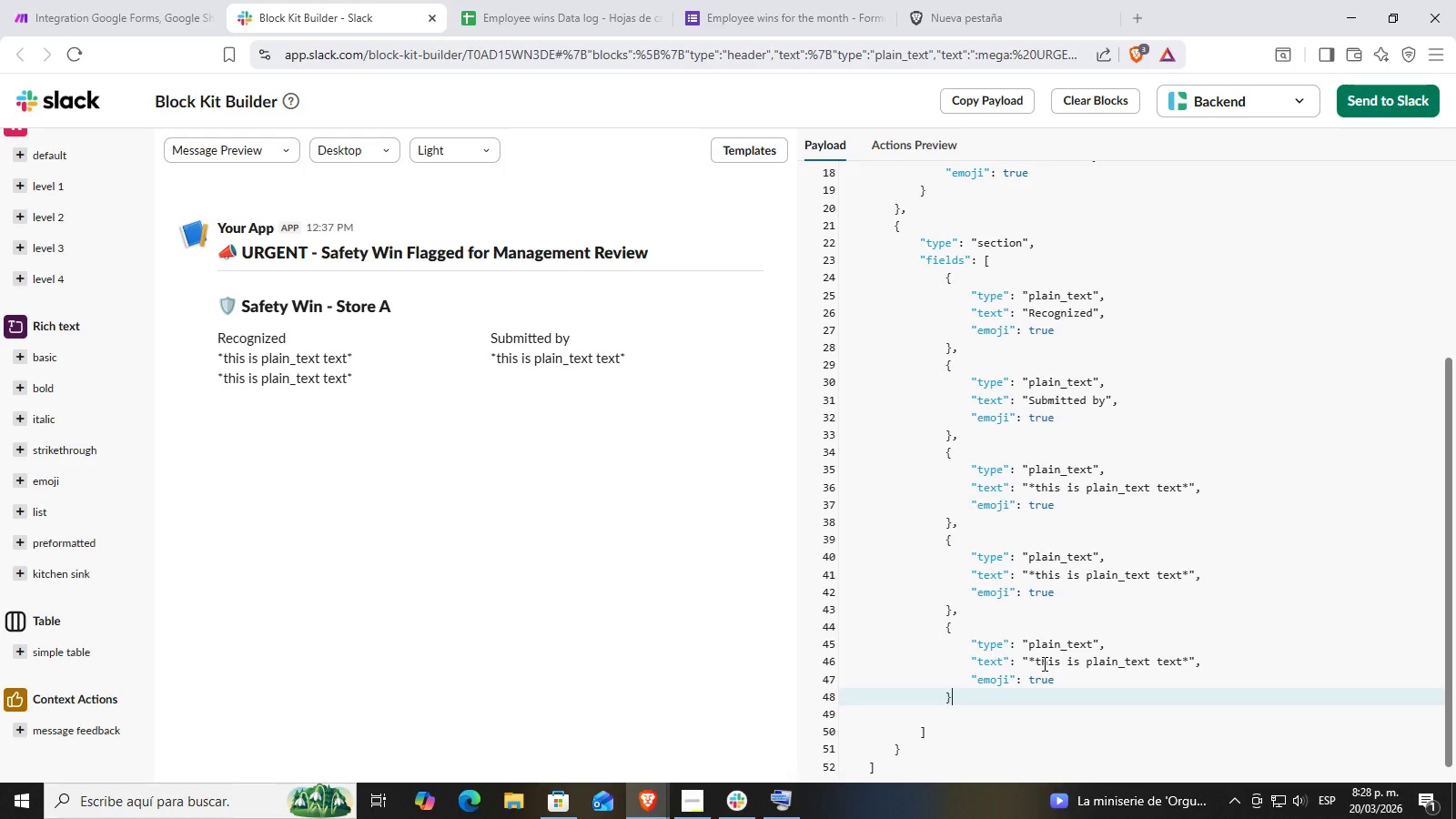 
key(Control+ControlLeft)
 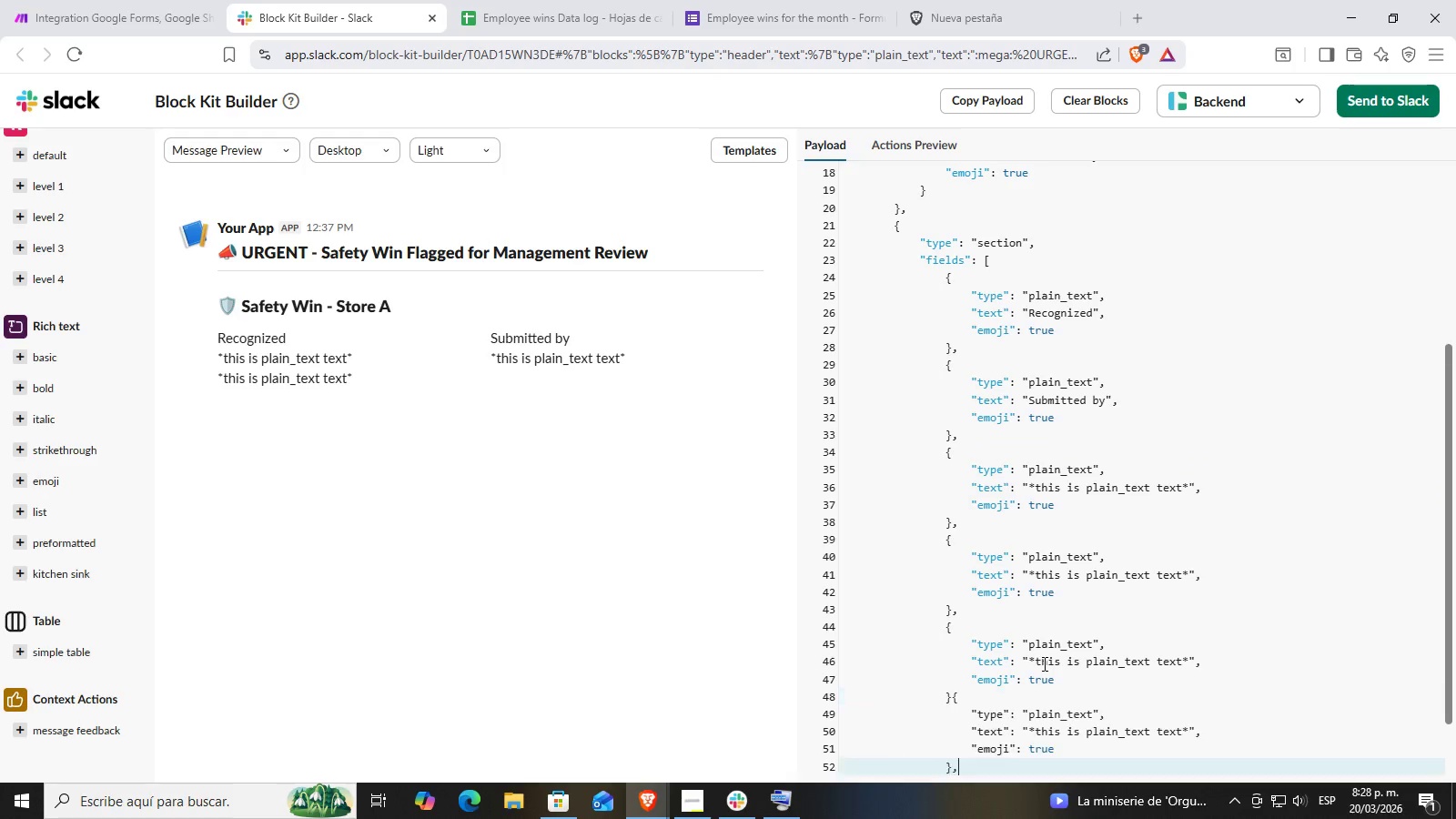 
key(Control+V)
 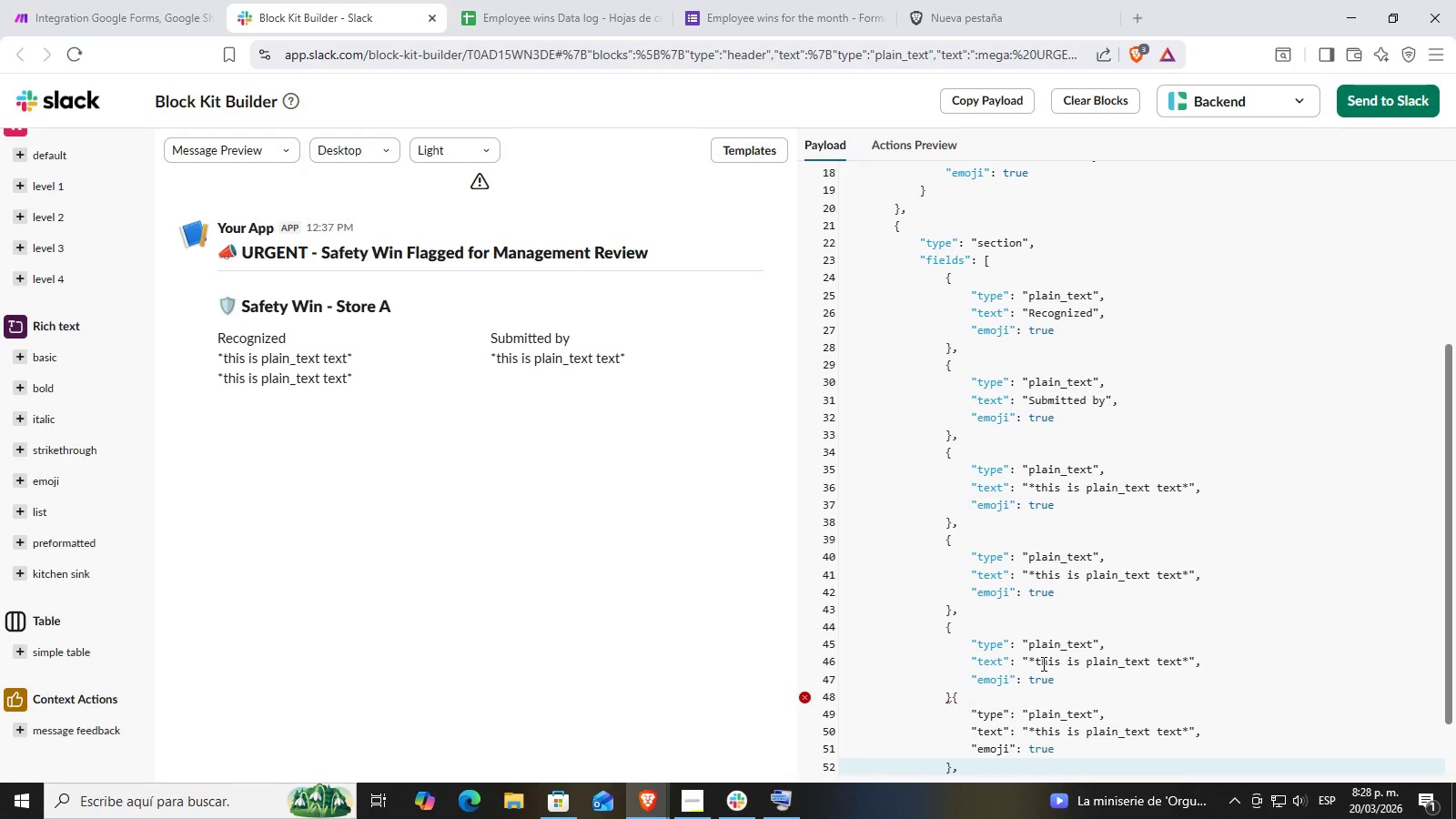 
scroll: coordinate [1040, 664], scroll_direction: down, amount: 1.0
 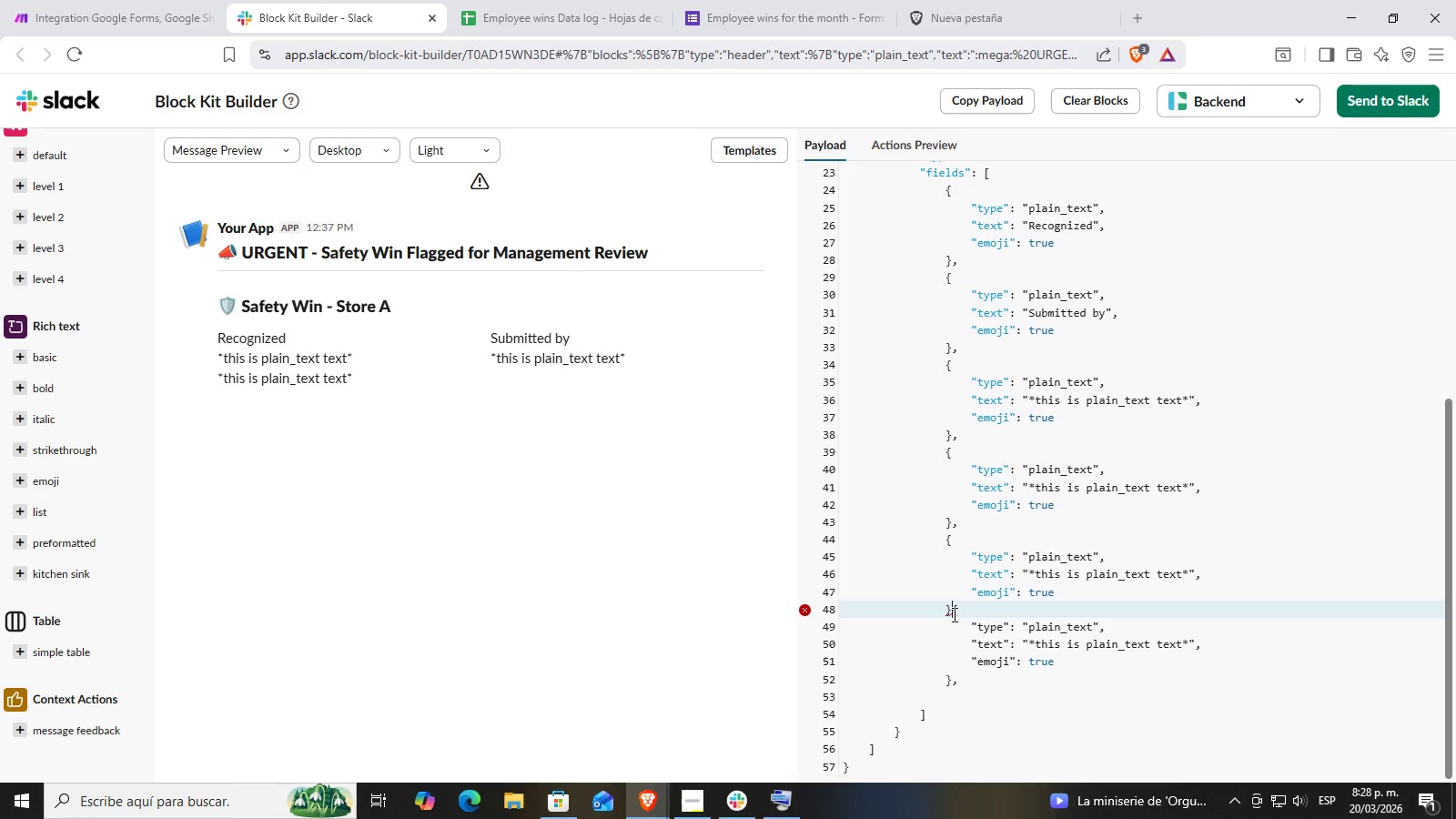 
key(Enter)
 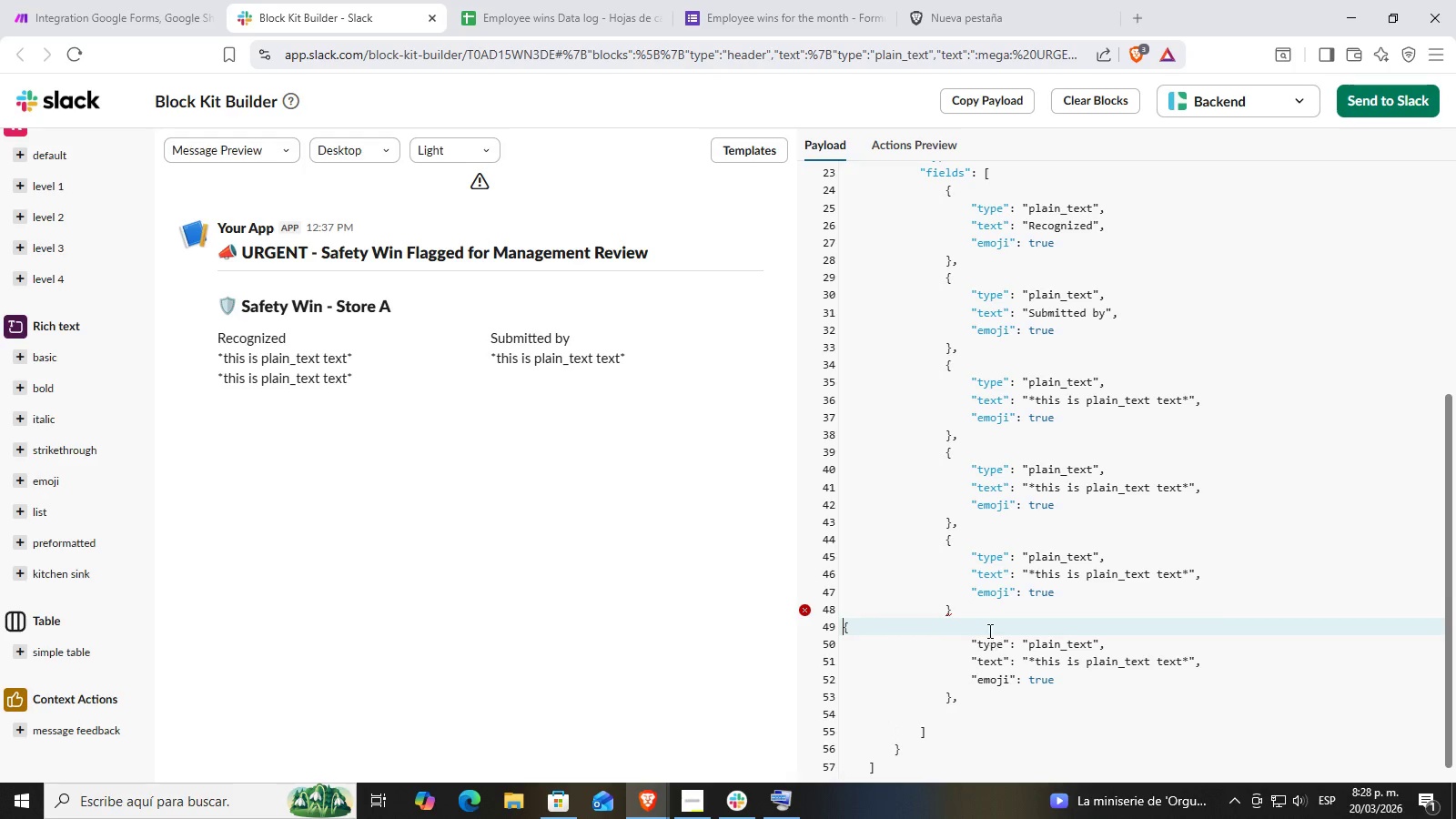 
key(Tab)
 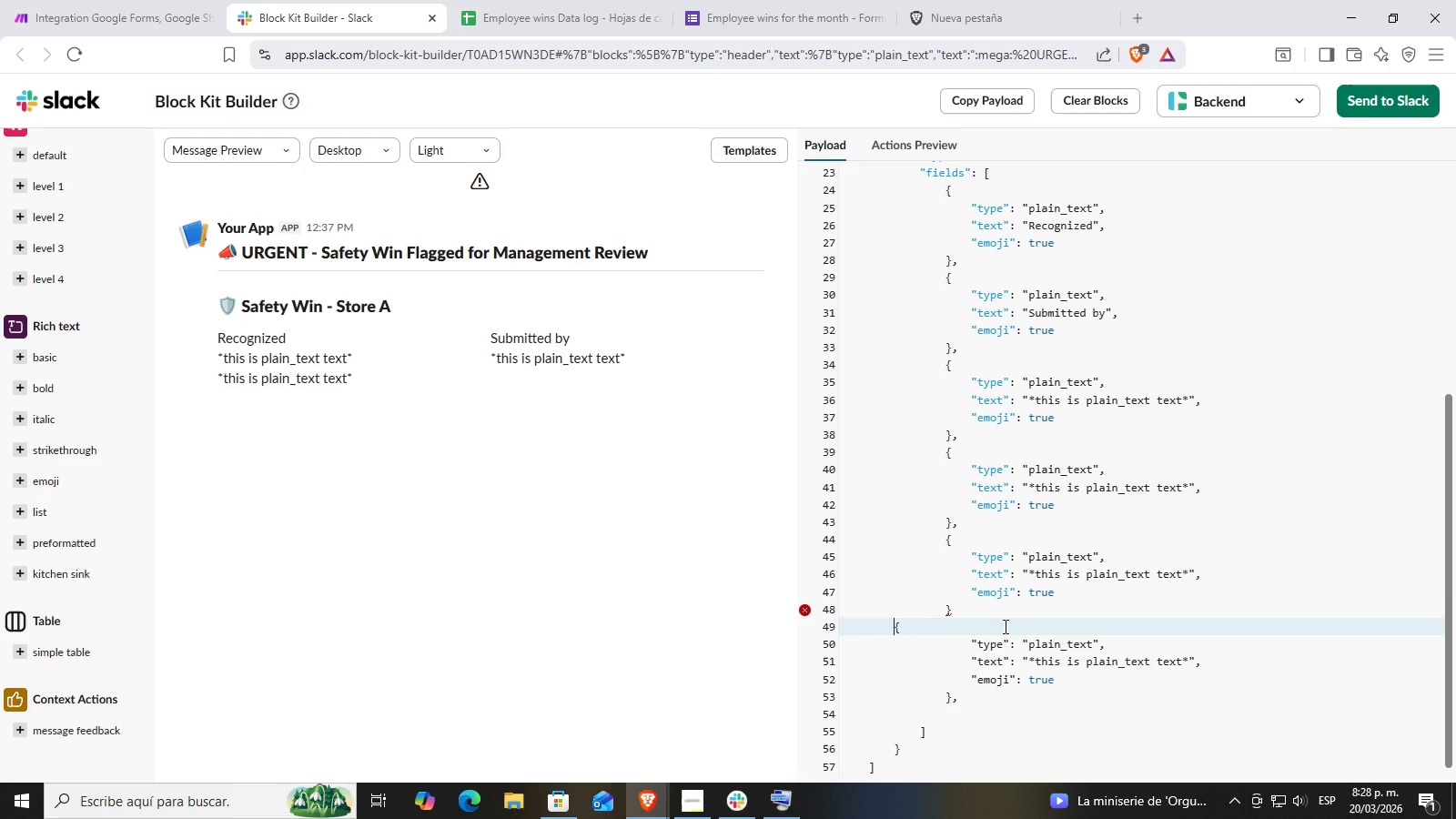 
key(Tab)
 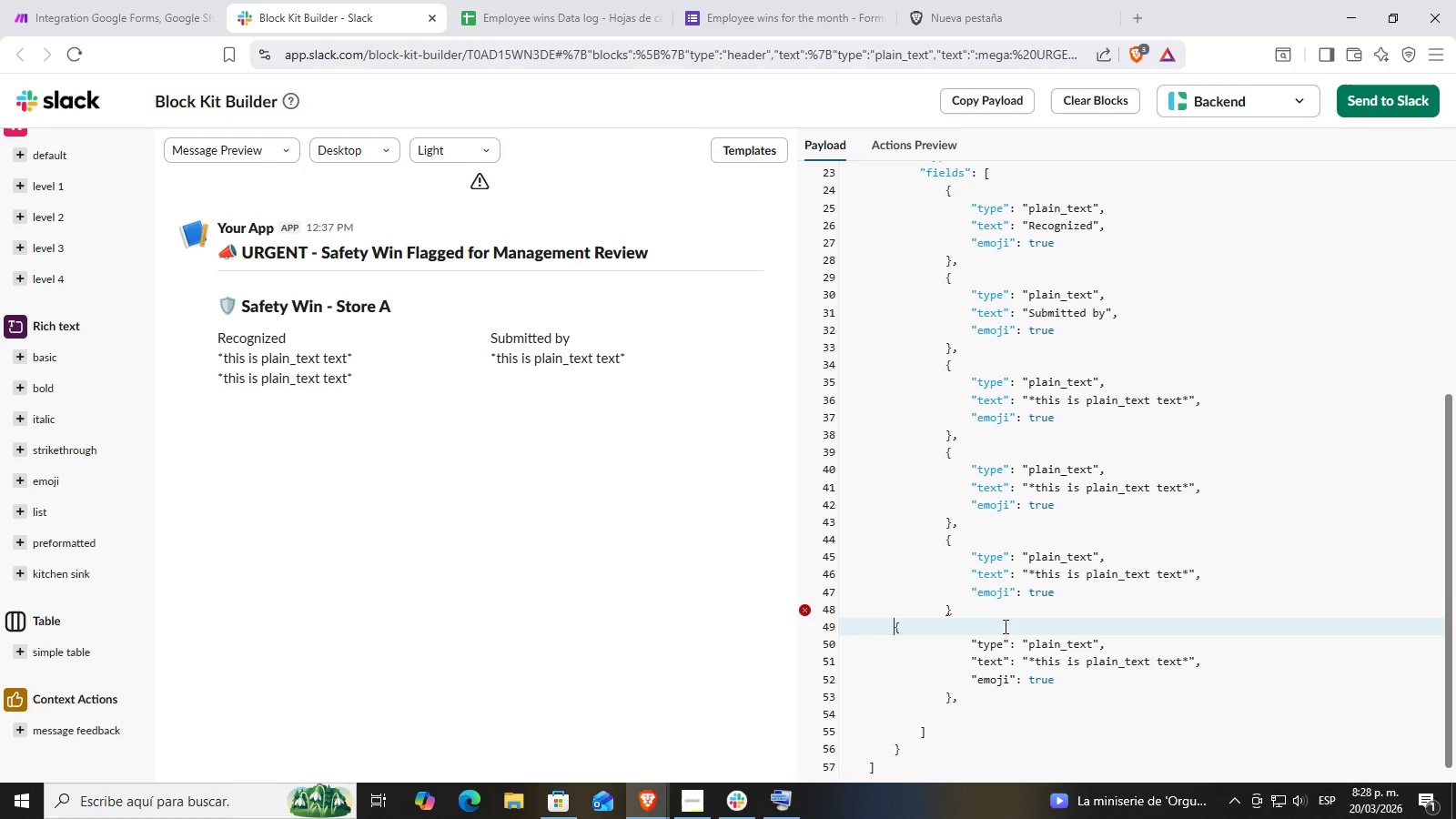 
key(Tab)
 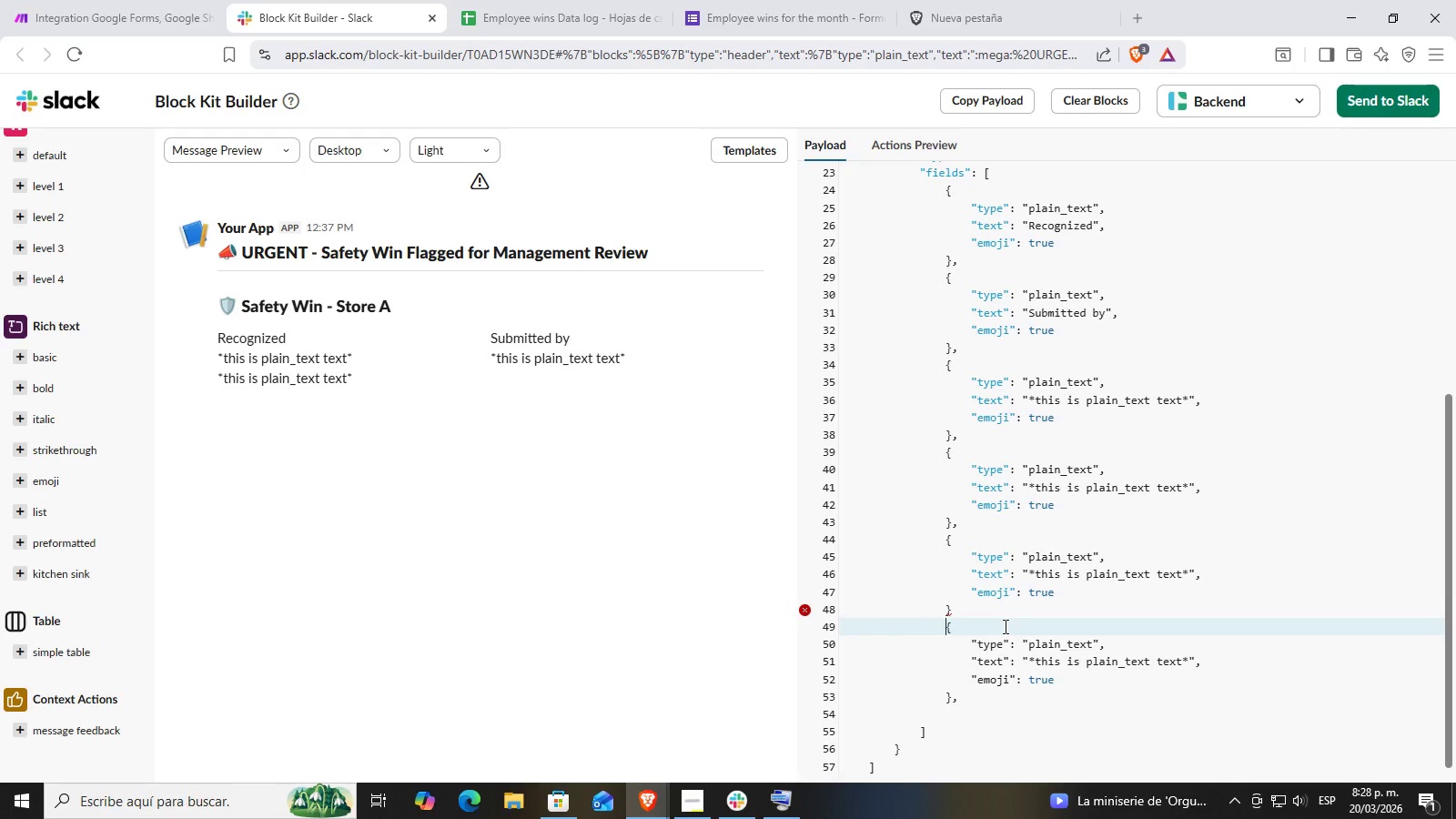 
key(Tab)
 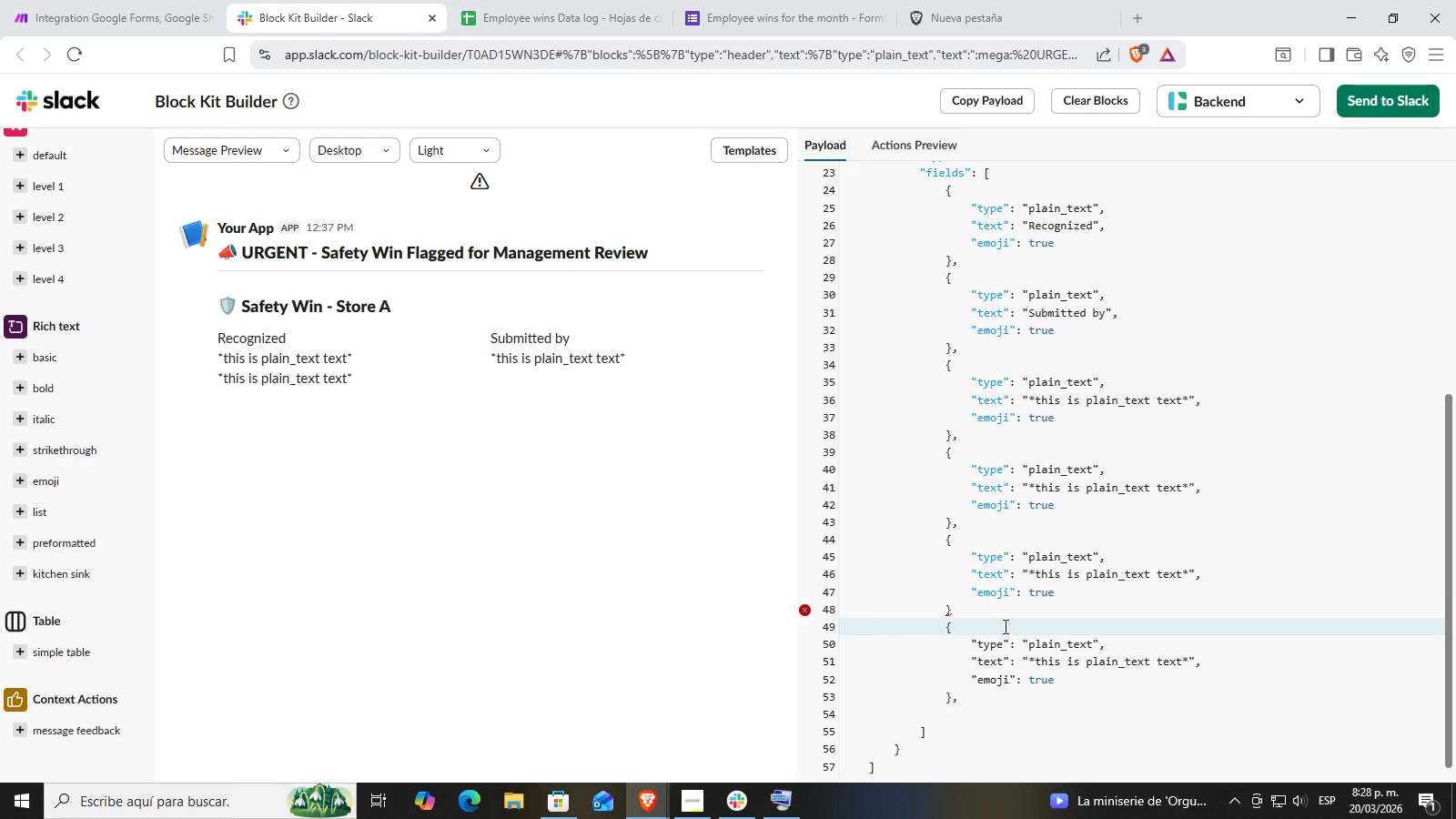 
left_click([1004, 626])
 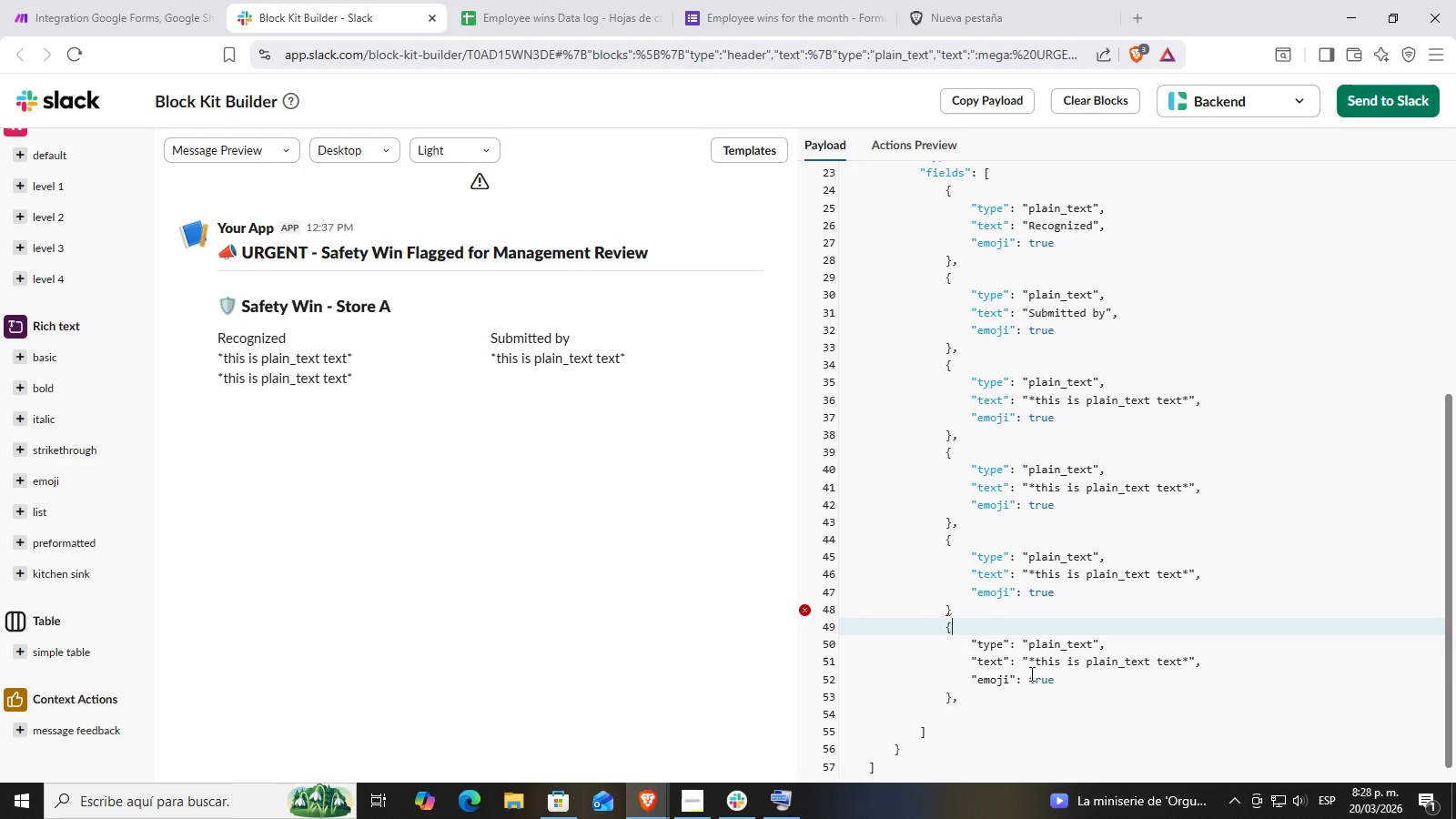 
double_click([1030, 673])
 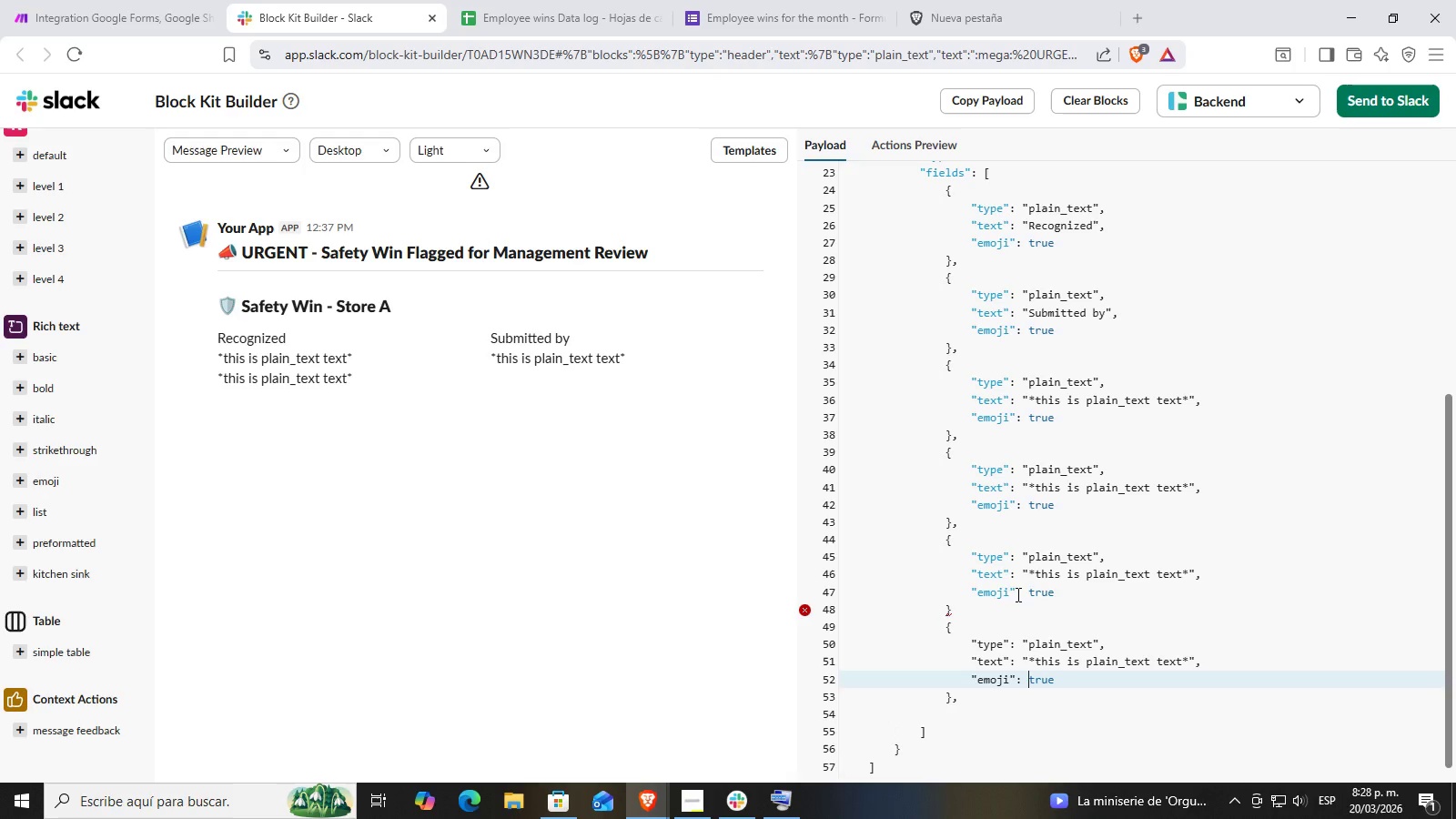 
triple_click([1016, 592])
 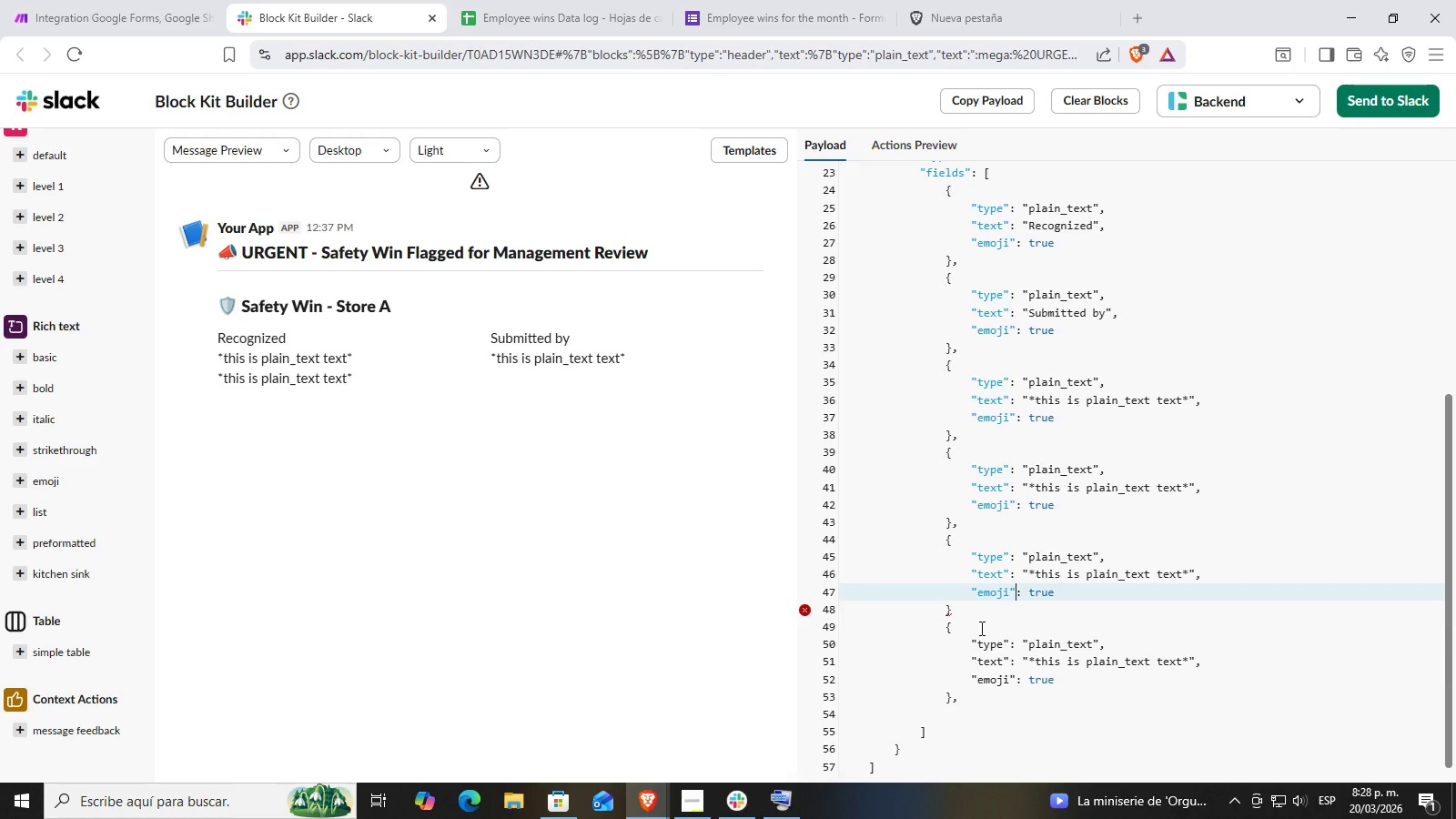 
key(Control+Z)
 